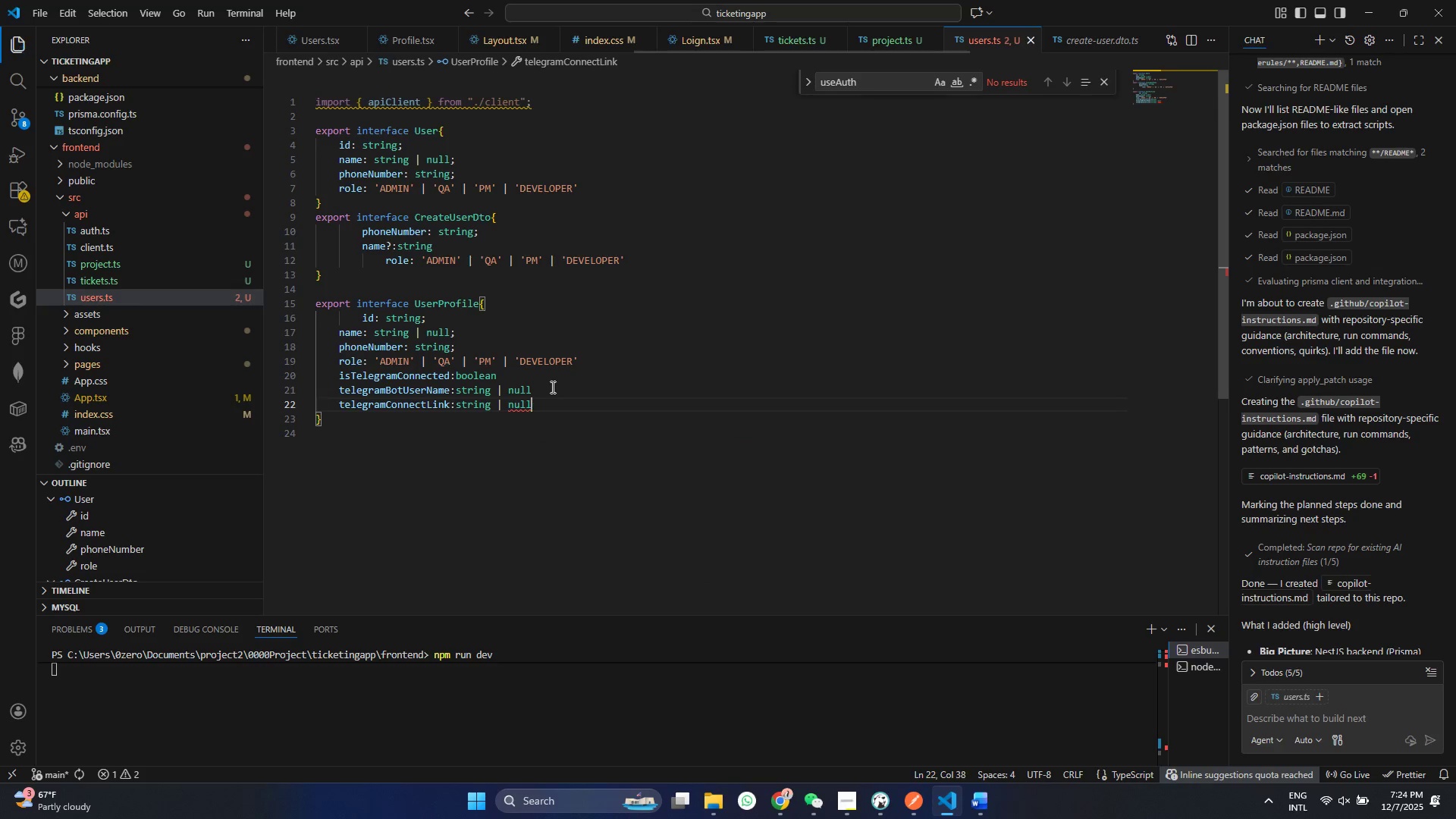 
key(Control+ControlLeft)
 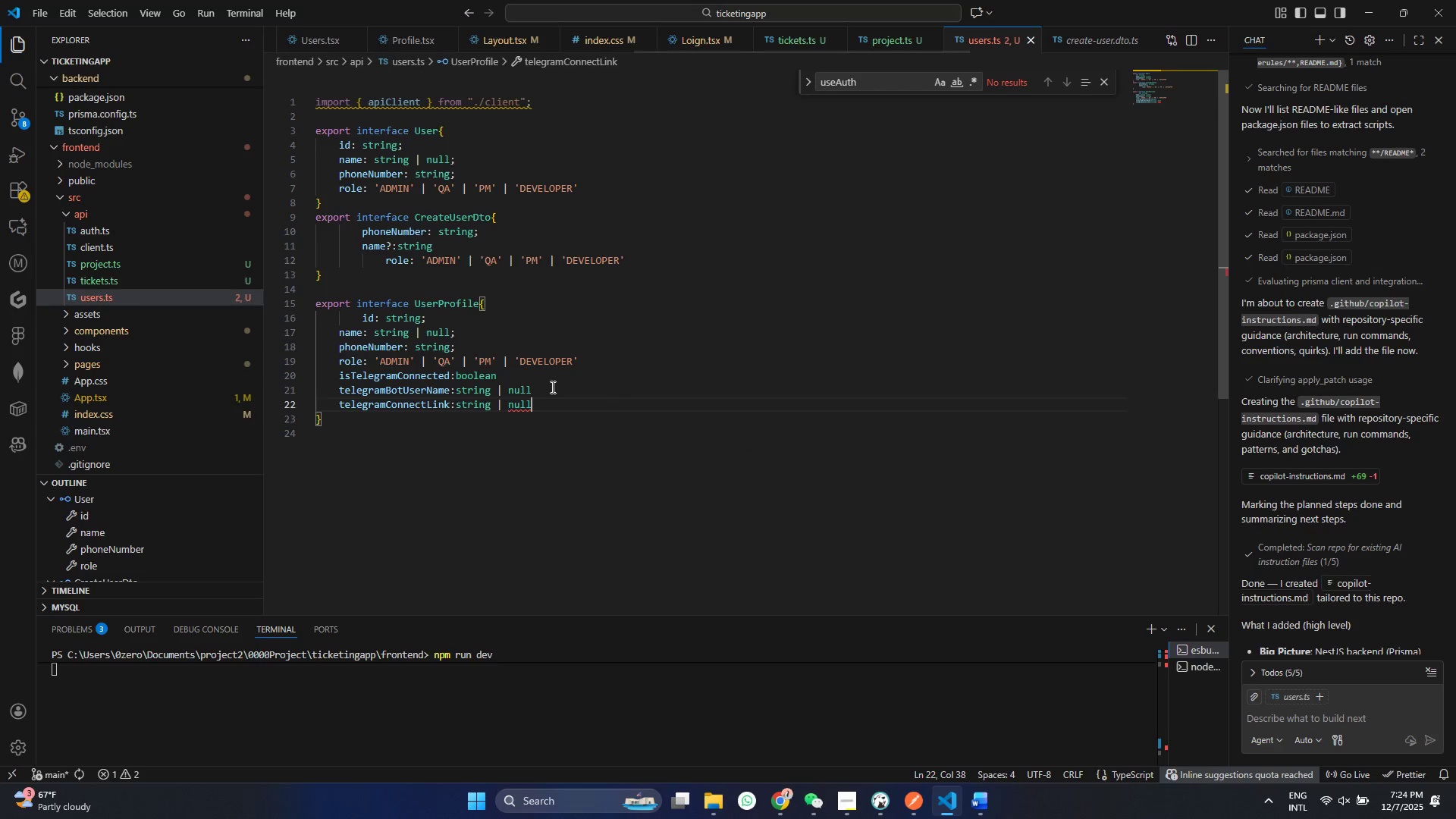 
key(Control+Z)
 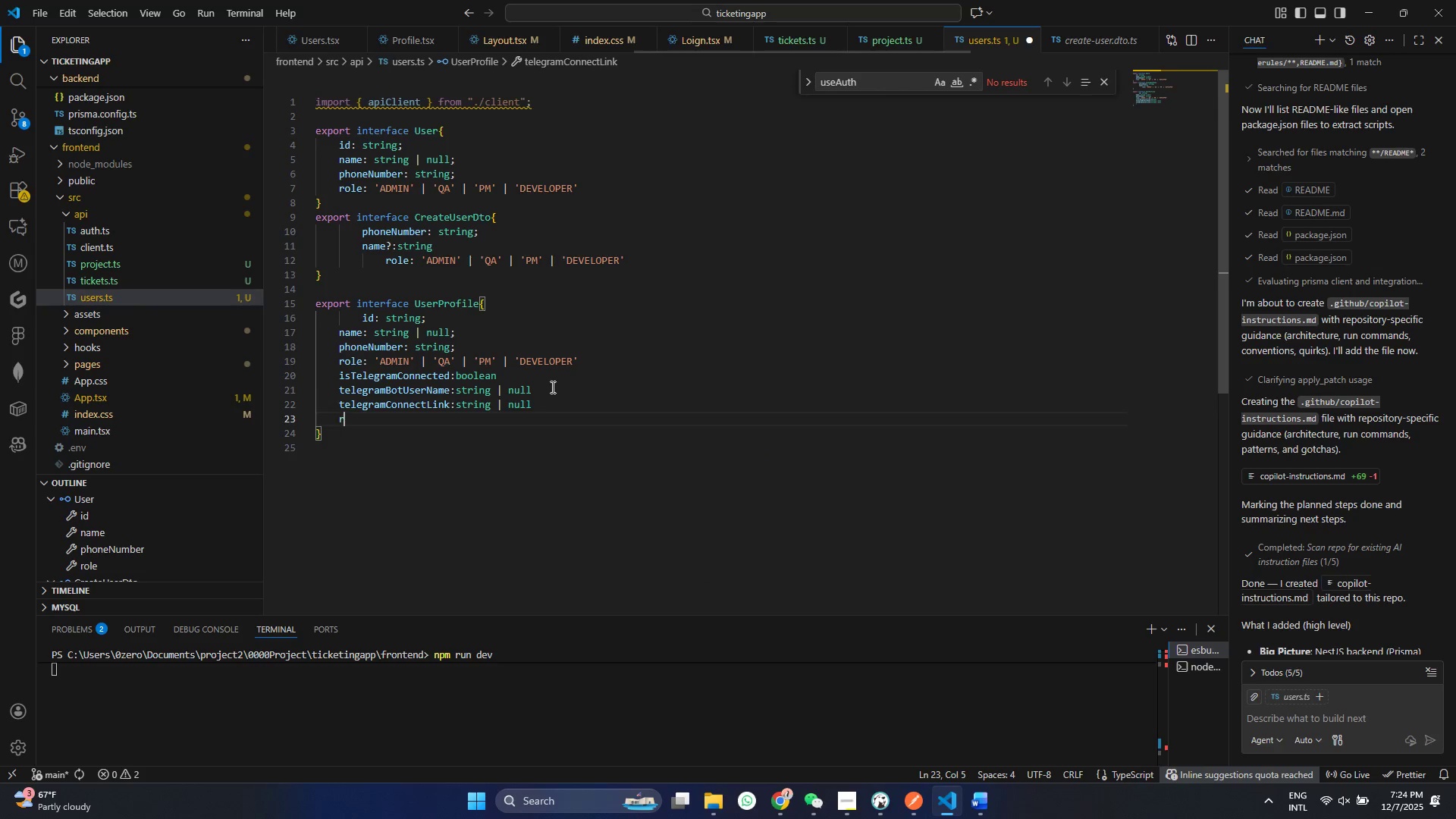 
key(Enter)
 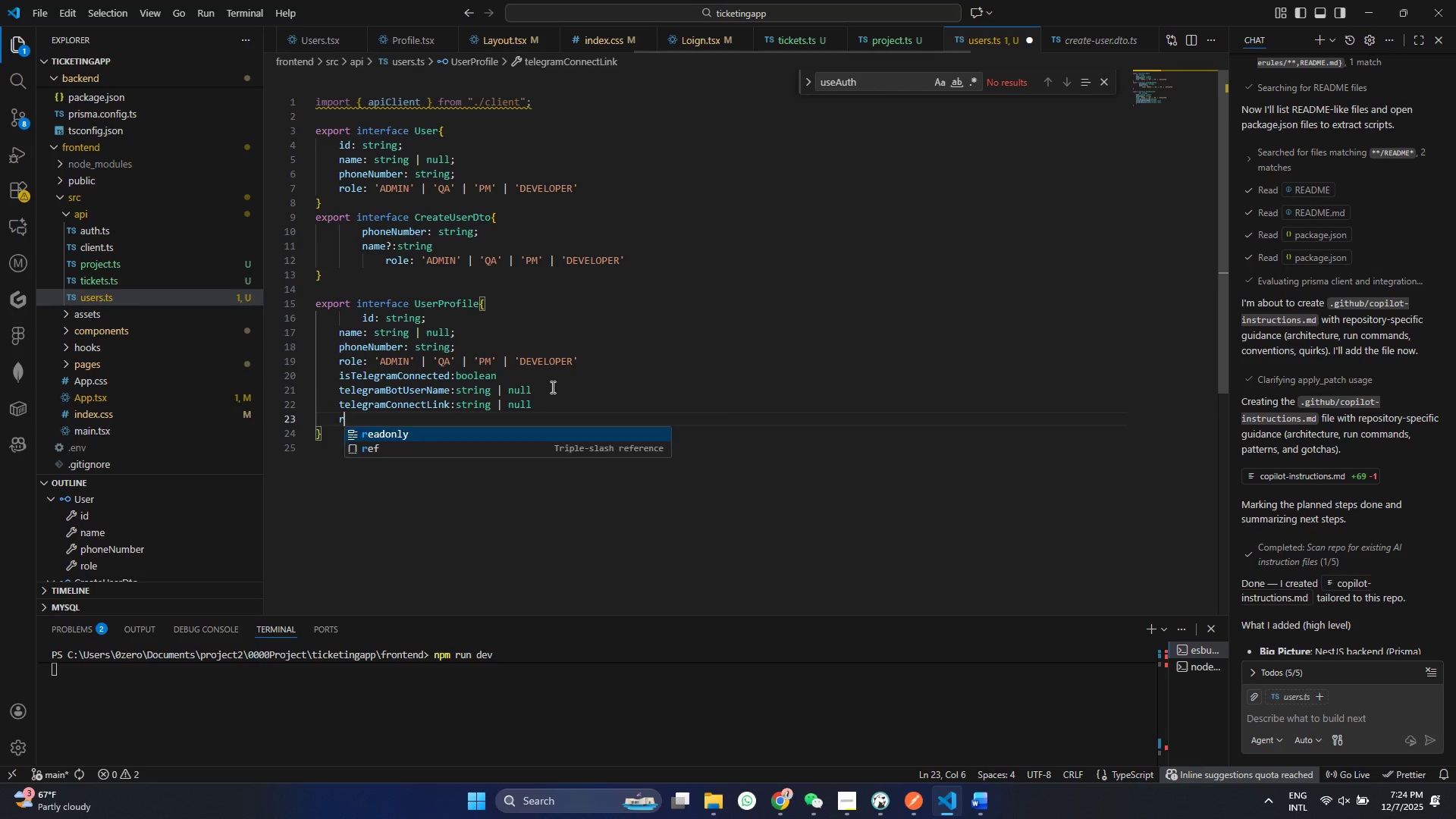 
type(r)
key(Backspace)
type(xre)
key(Backspace)
key(Backspace)
type(c)
key(Backspace)
key(Backspace)
type(createdAt: )
 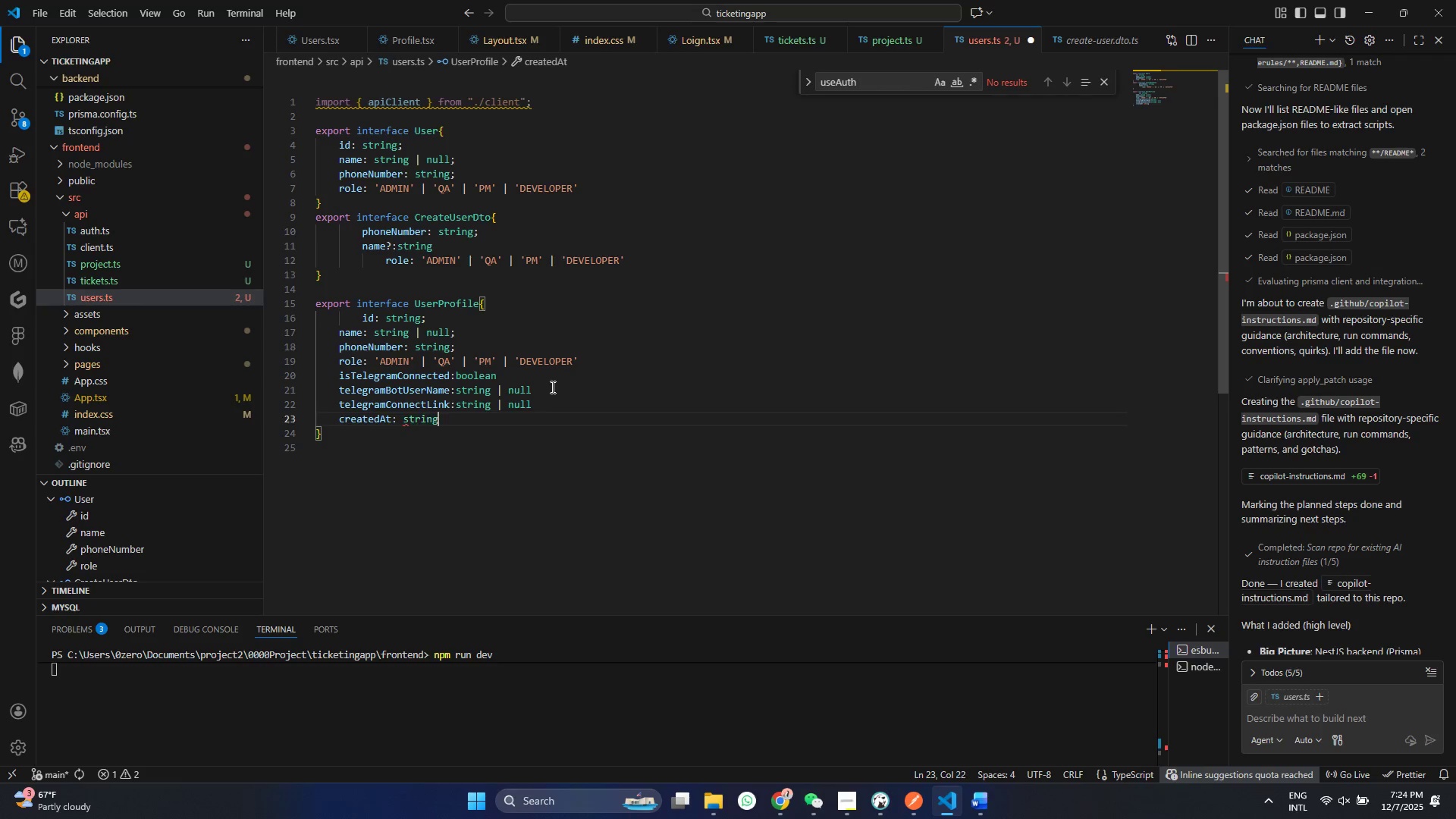 
 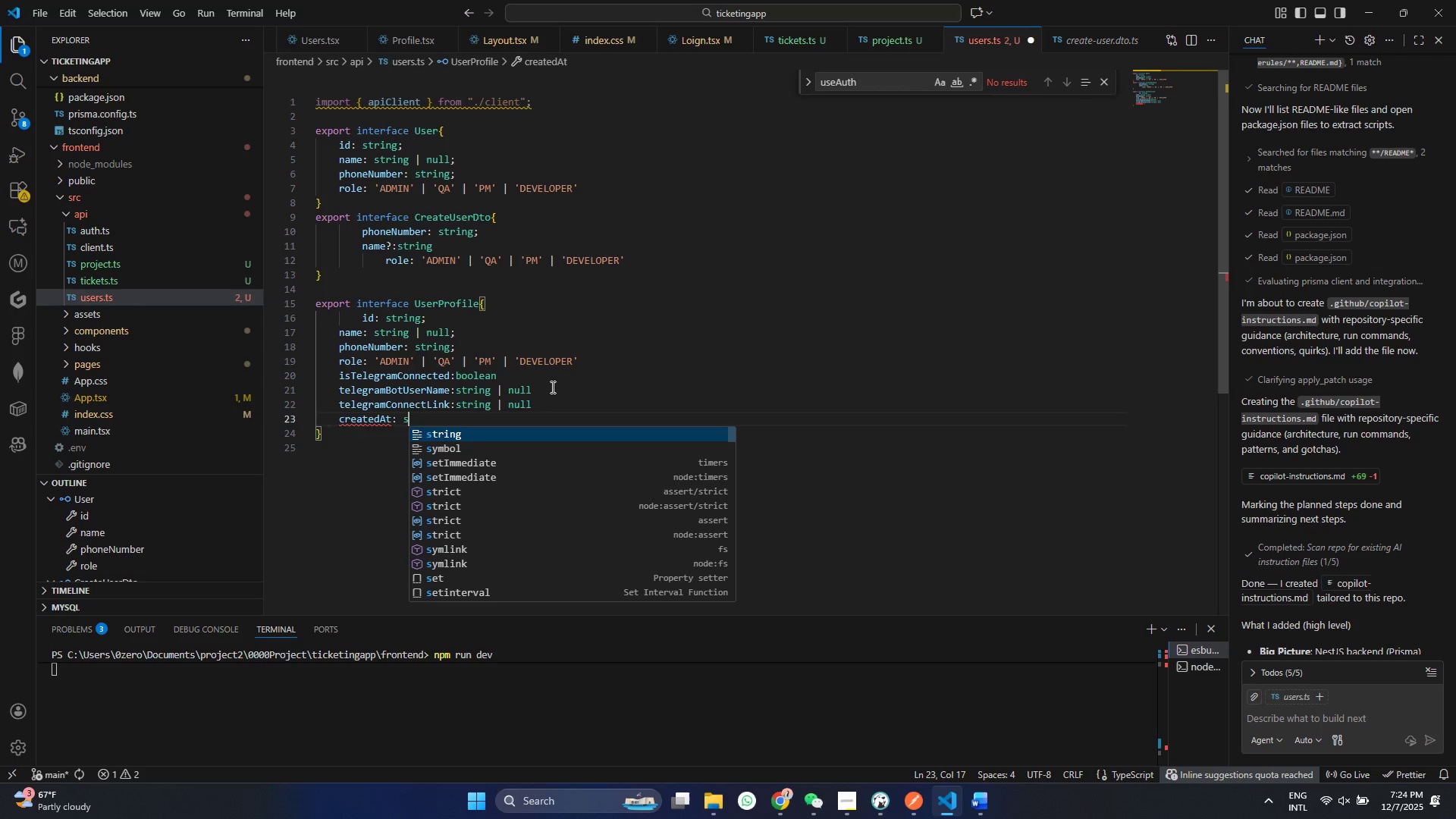 
hold_key(key=S, duration=0.91)
 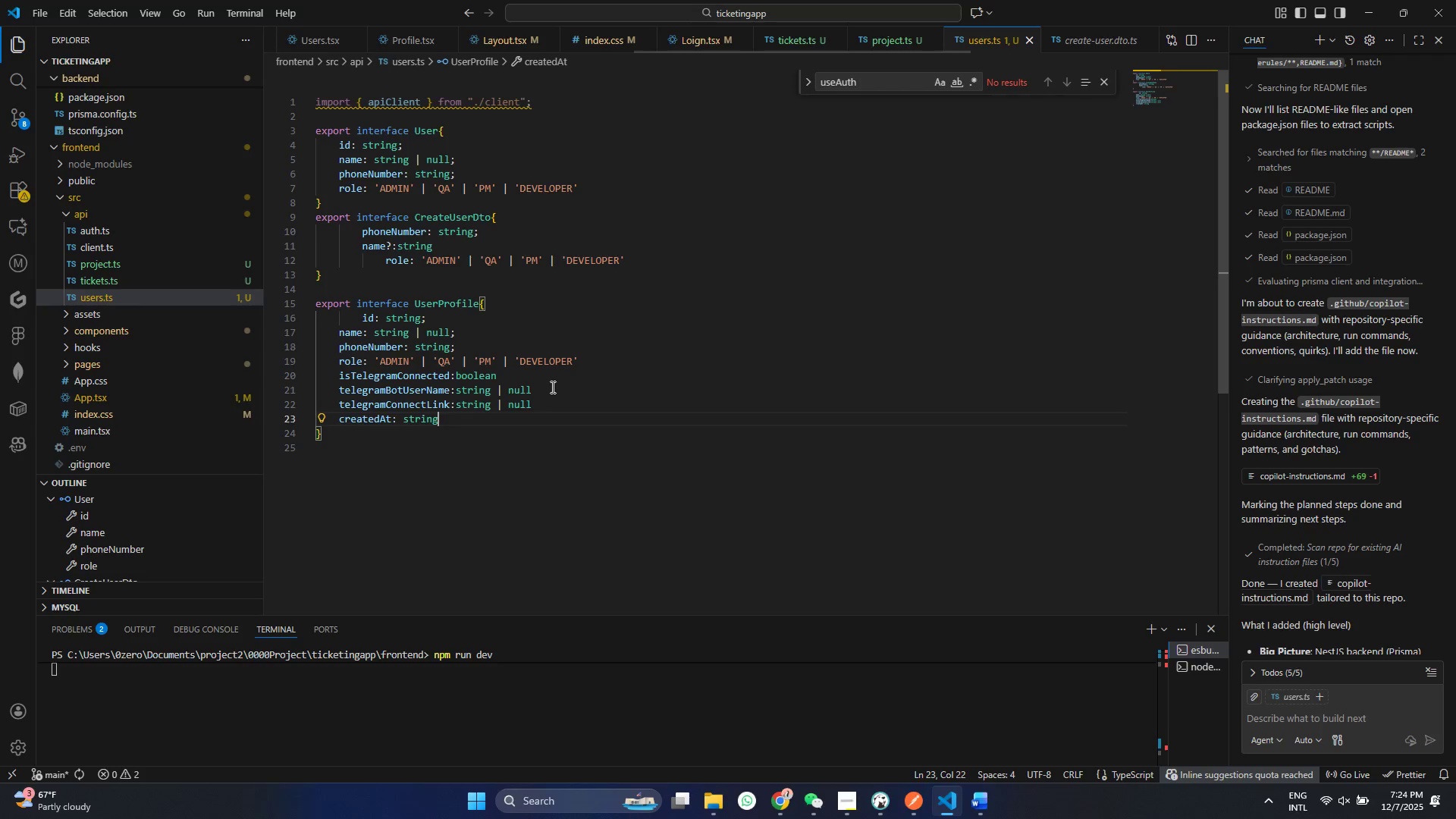 
key(Enter)
 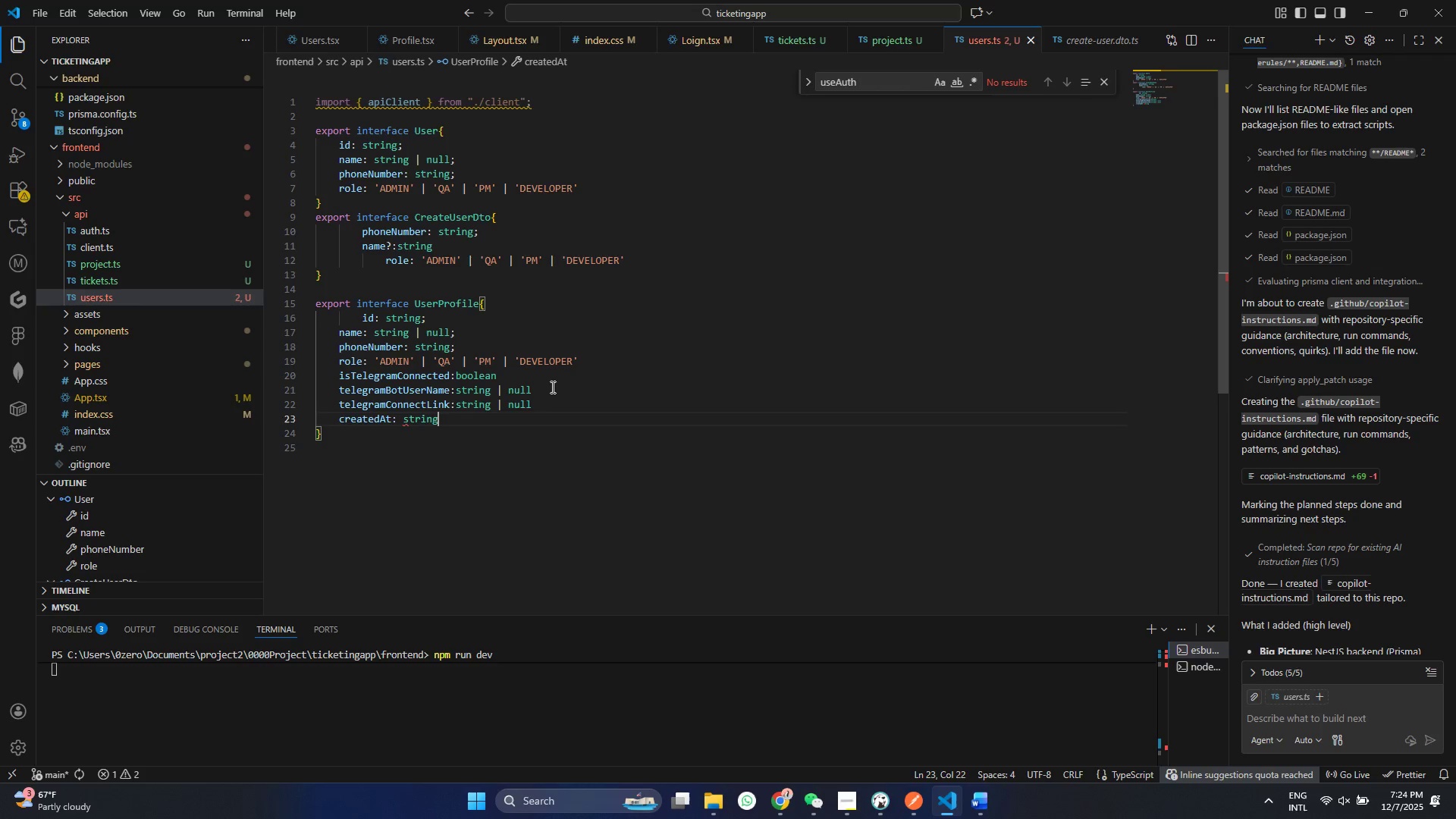 
key(Control+ControlLeft)
 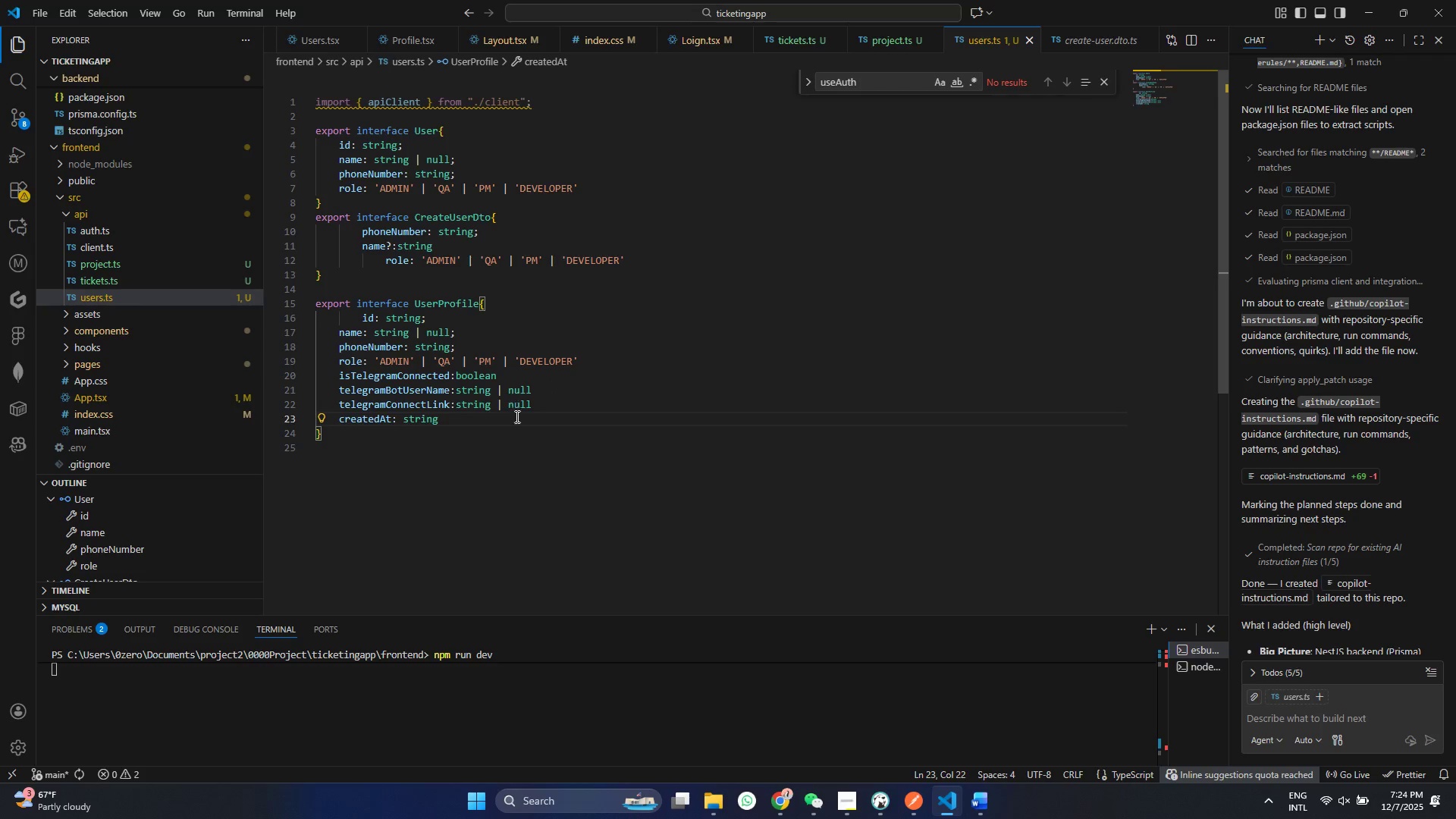 
left_click([331, 429])
 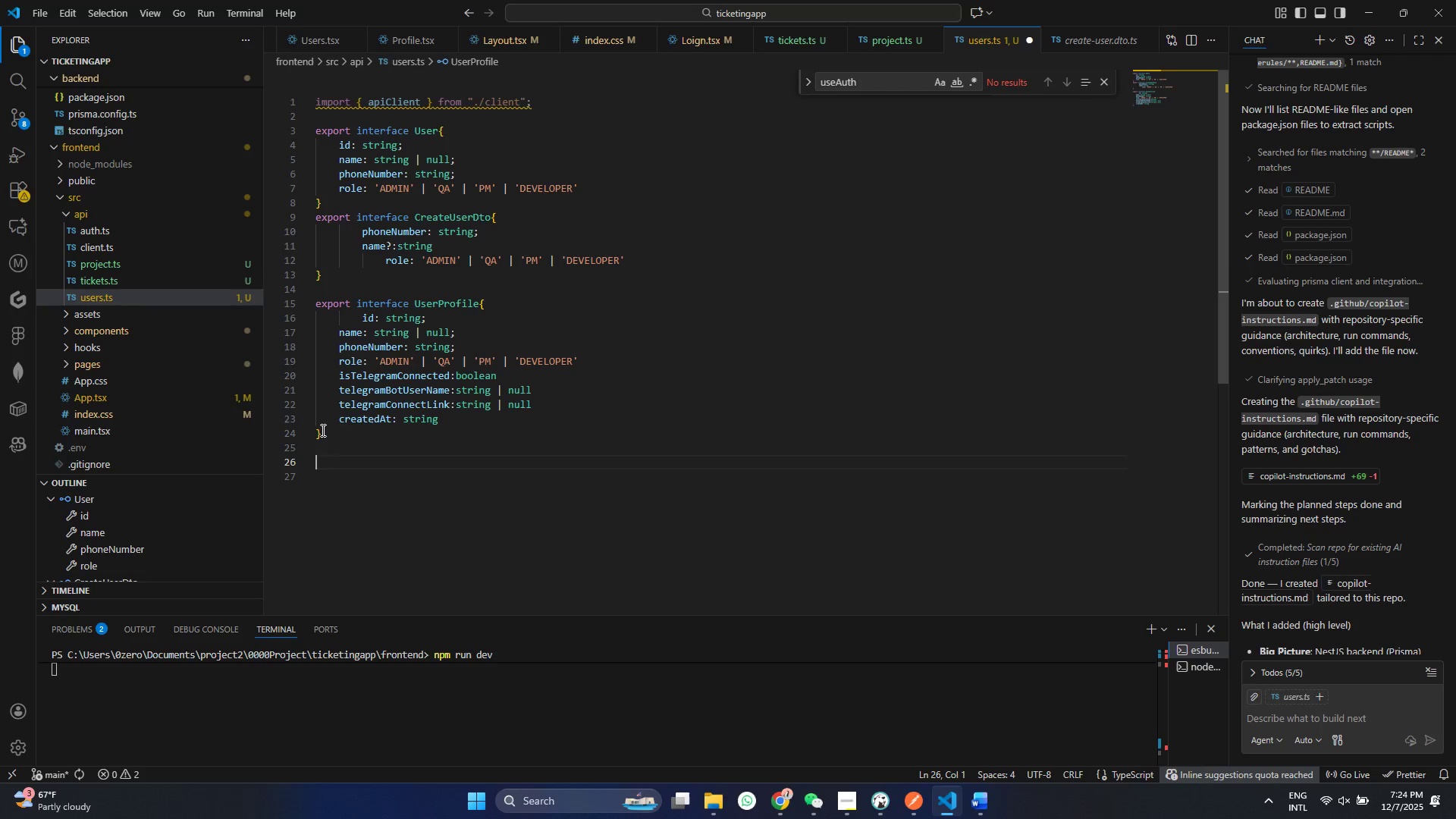 
key(Enter)
 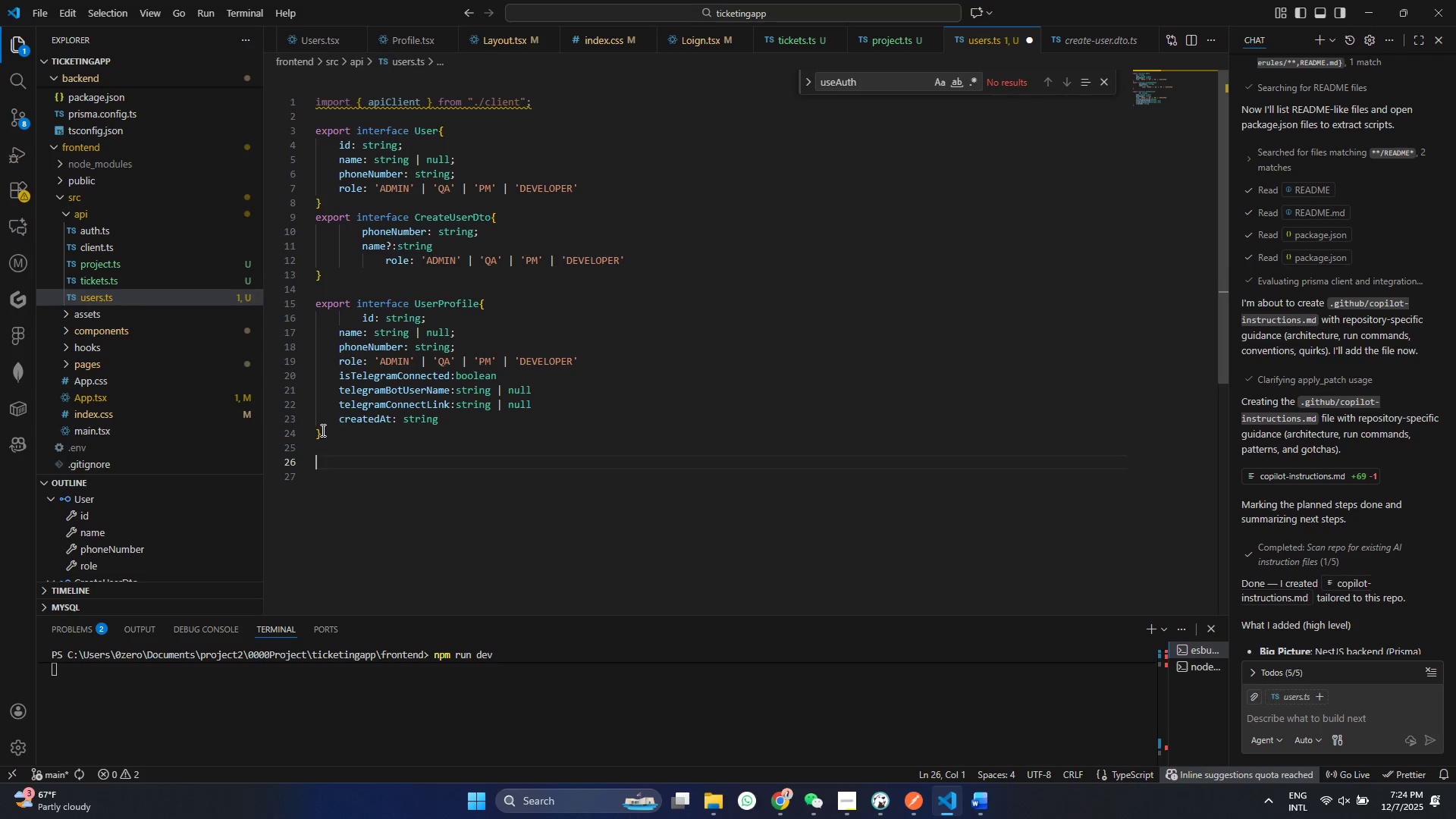 
key(Enter)
 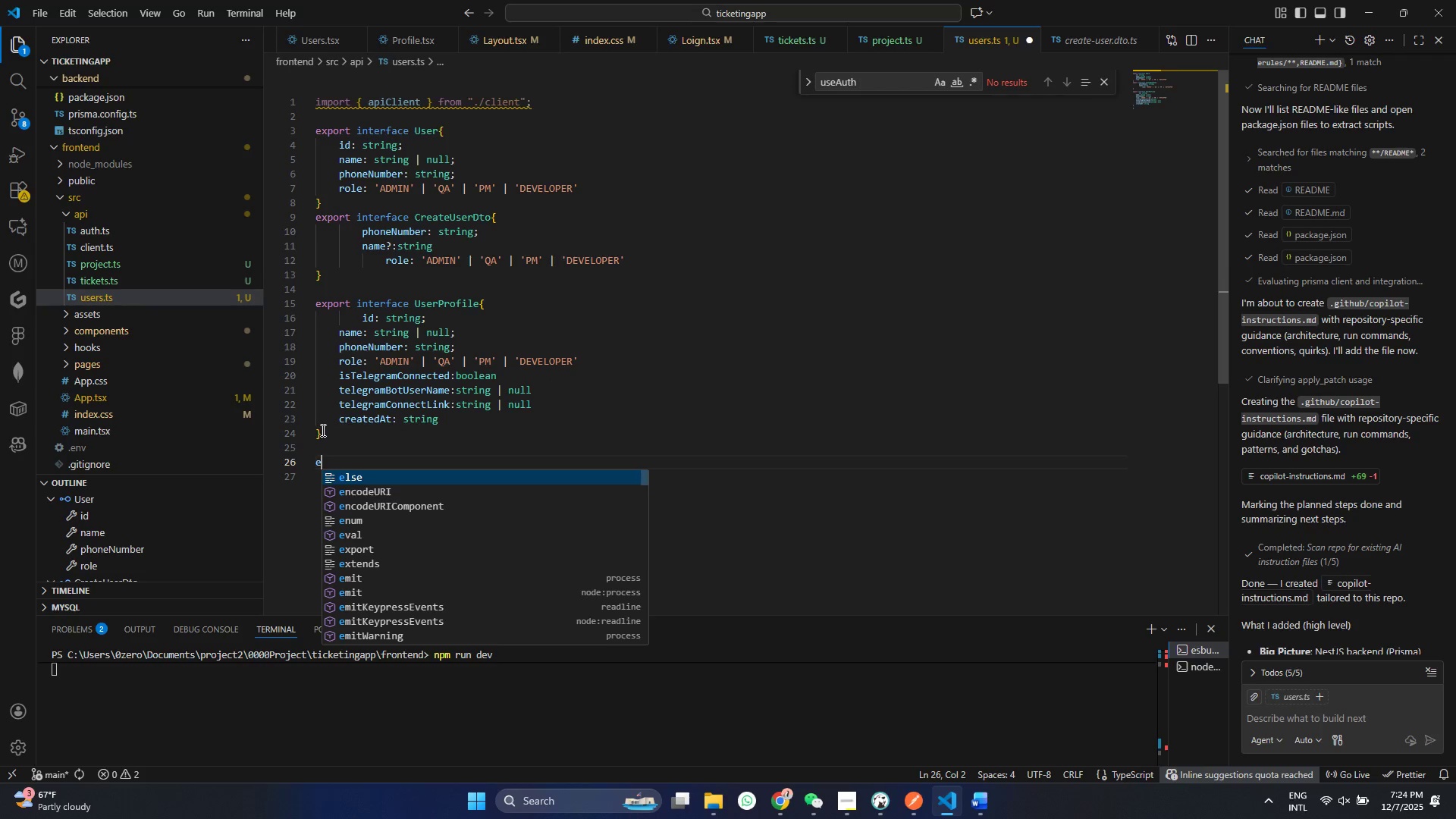 
type(expo)
 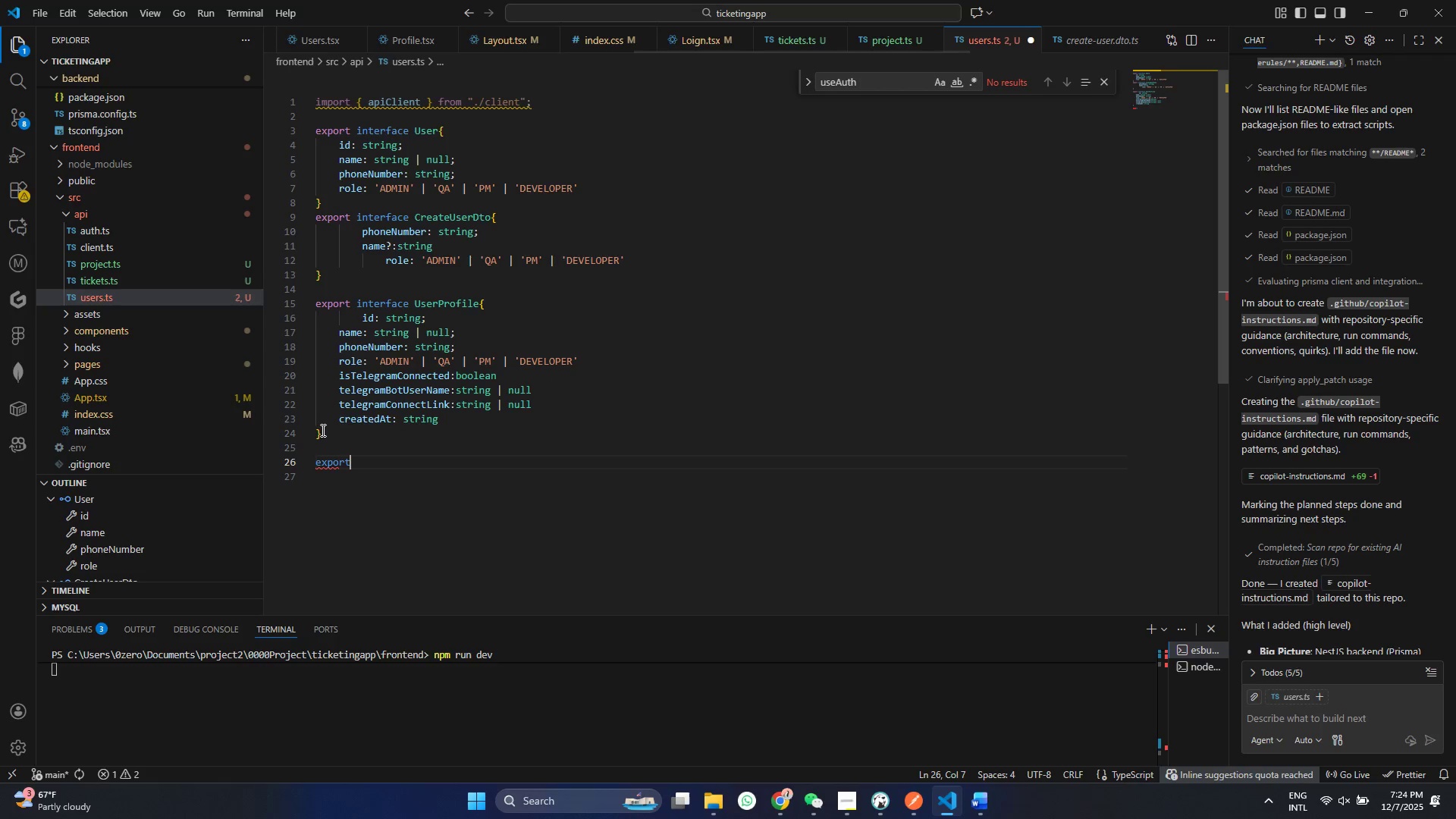 
key(Enter)
 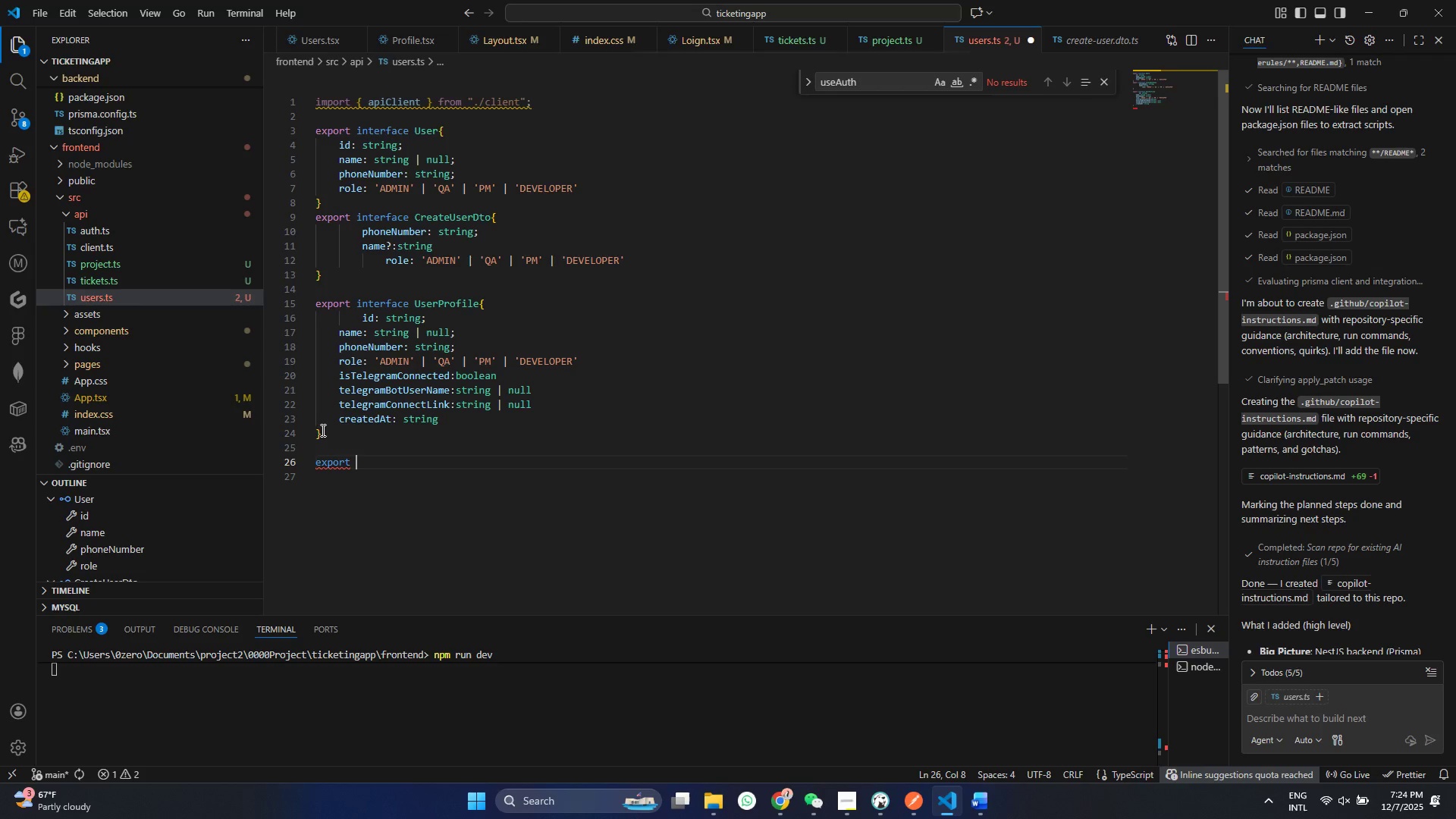 
type( const serai = {)
 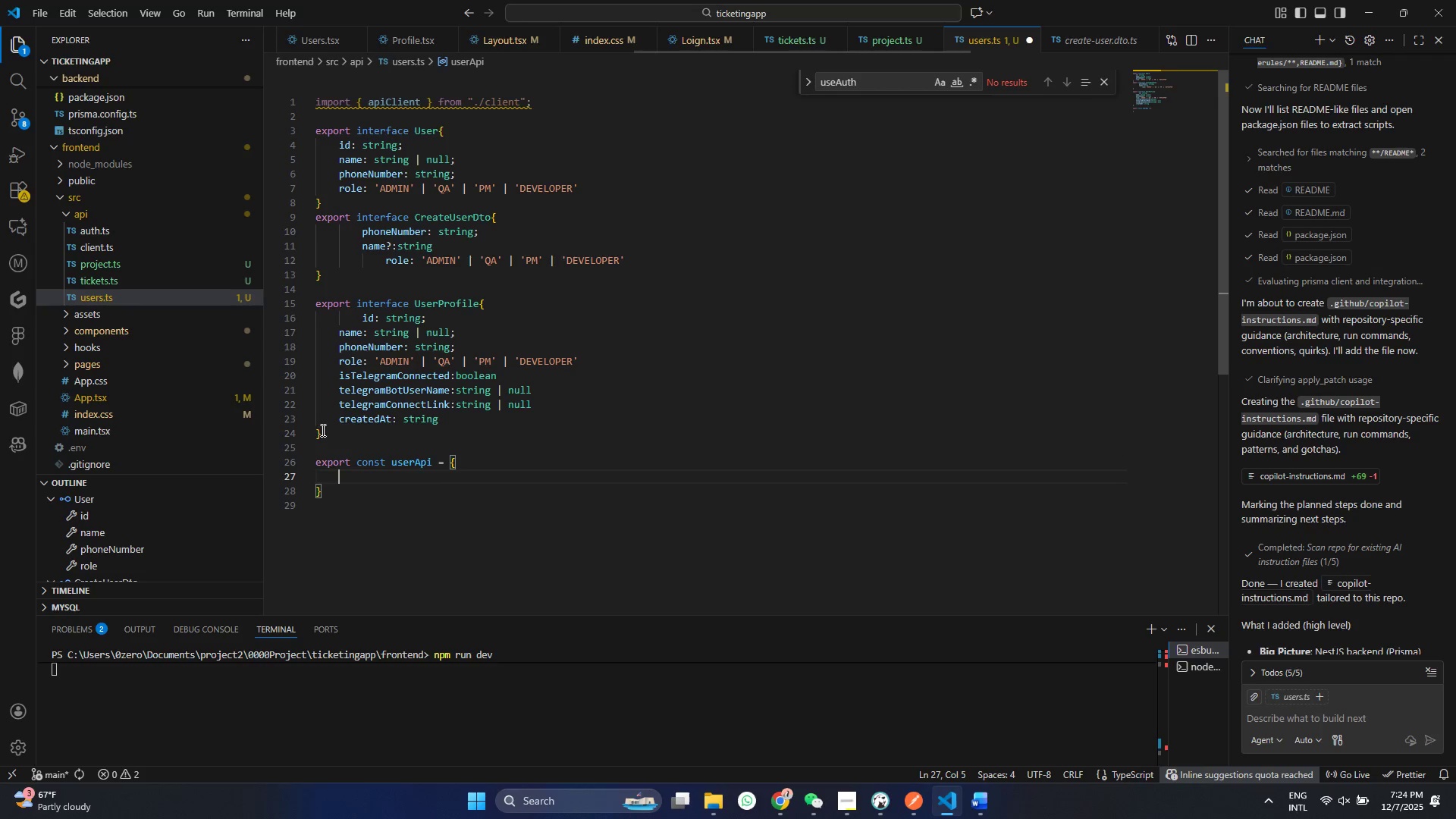 
hold_key(key=P, duration=15.69)
 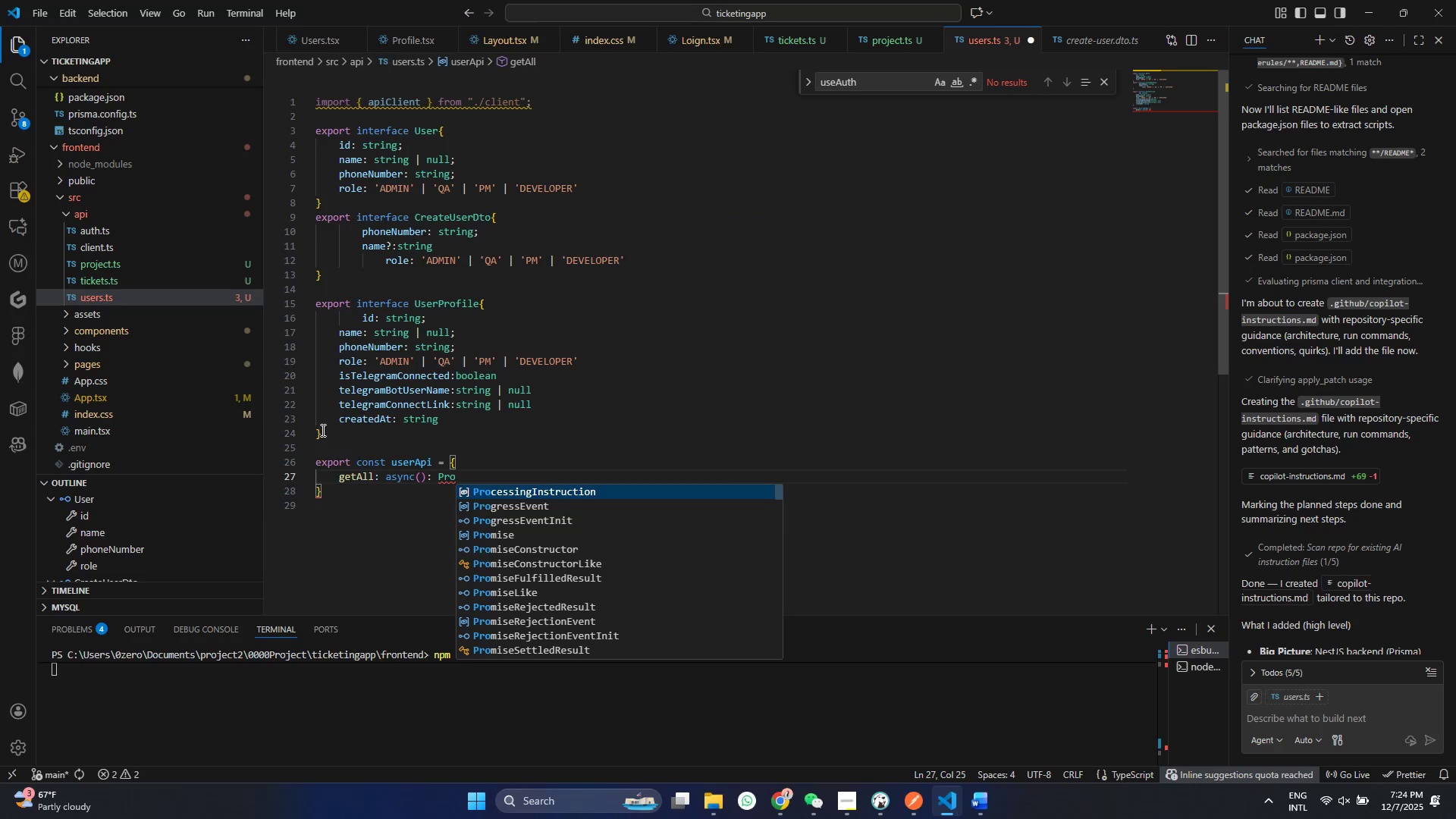 
key(Enter)
 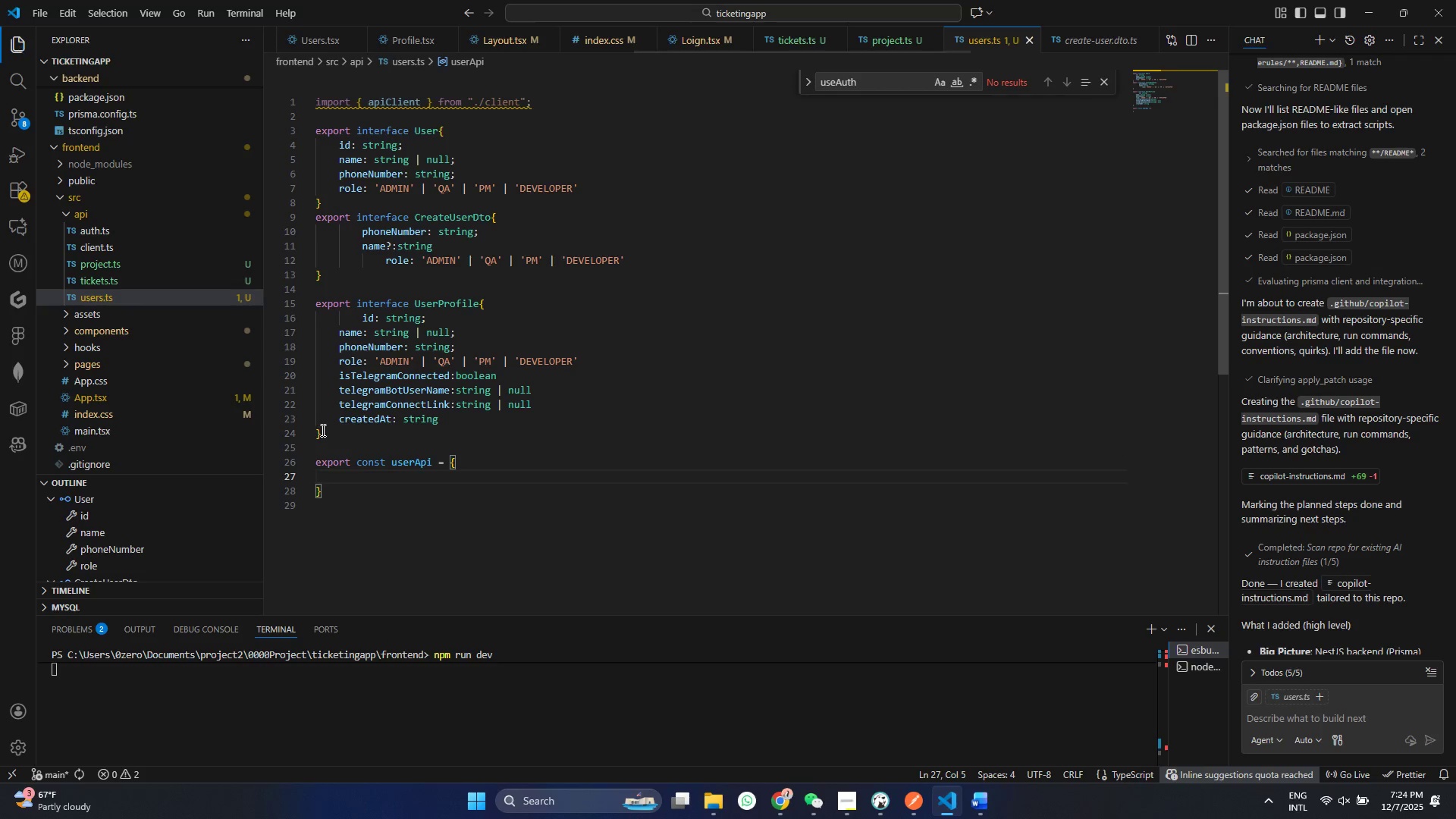 
key(Control+ControlLeft)
 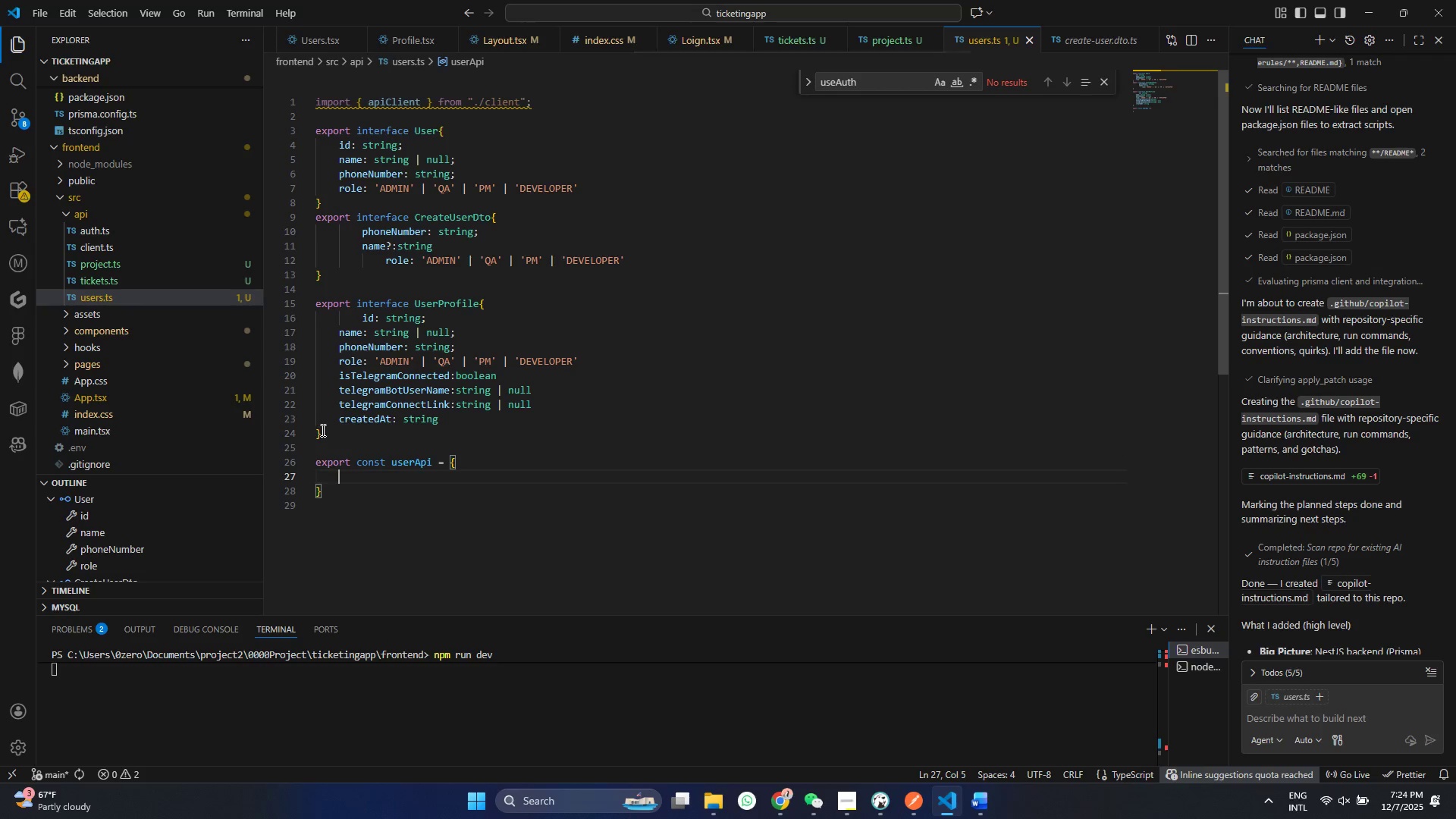 
key(Control+S)
 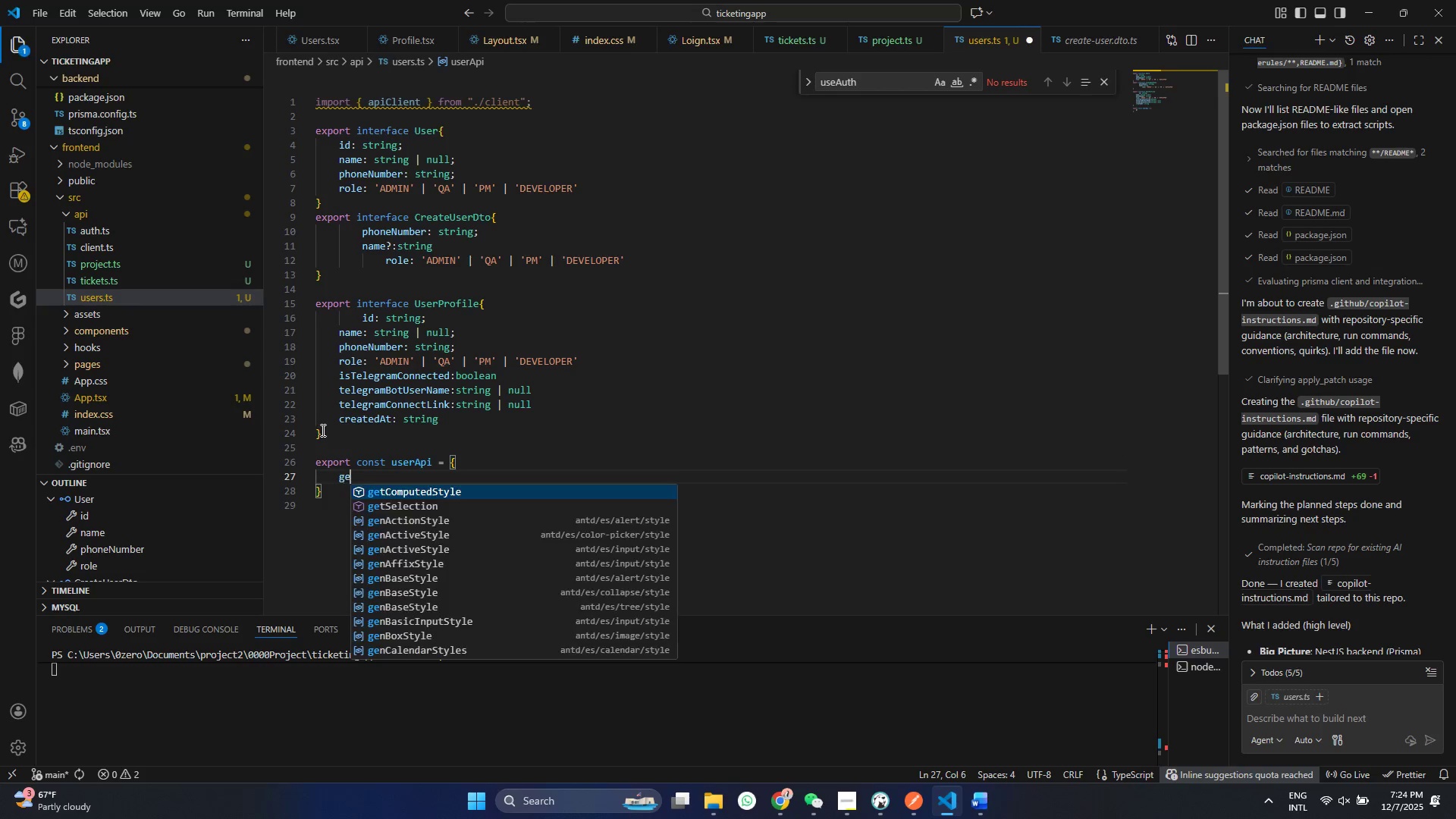 
type(ge)
key(Backspace)
type(tAll: asyn)
 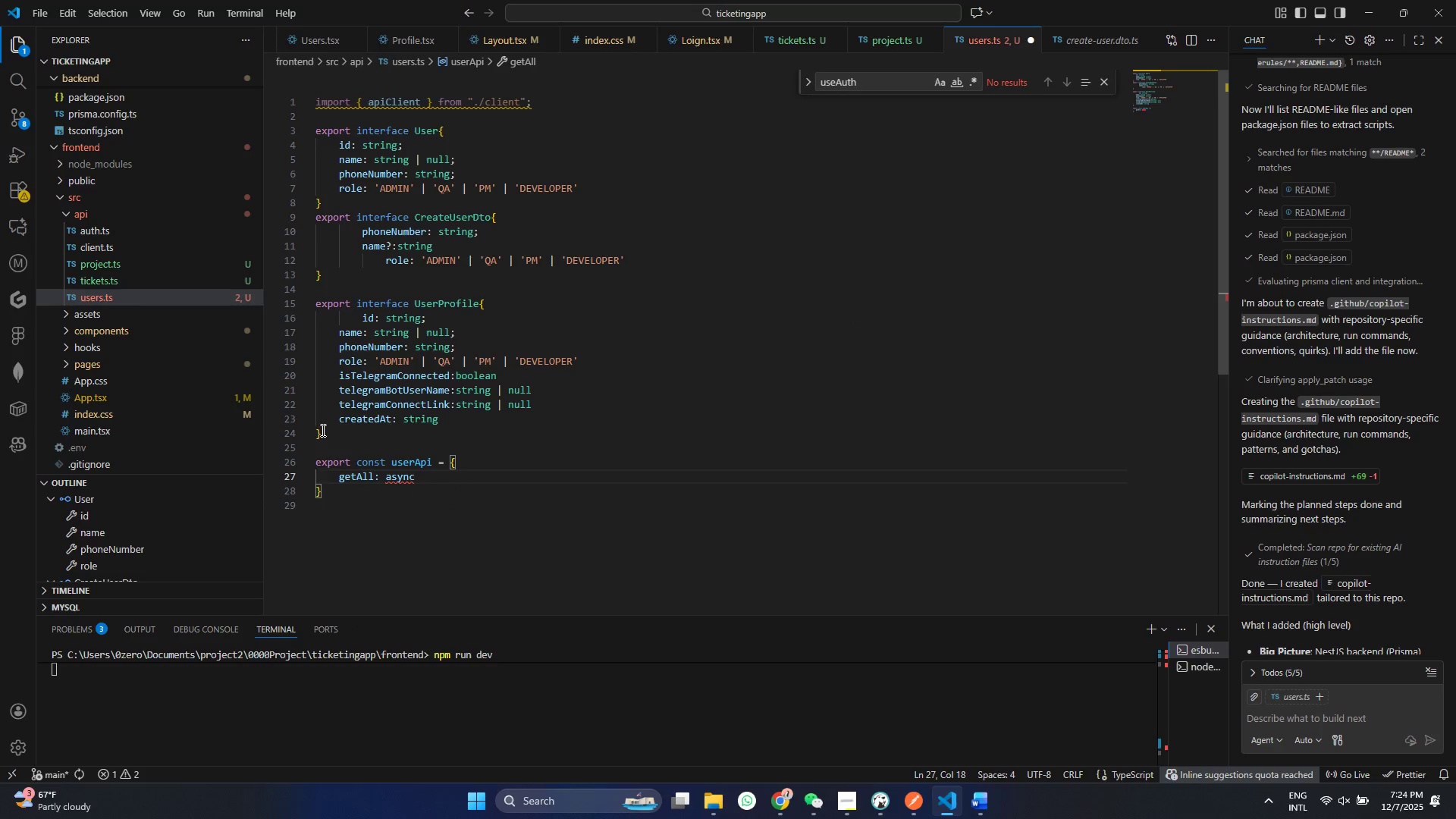 
 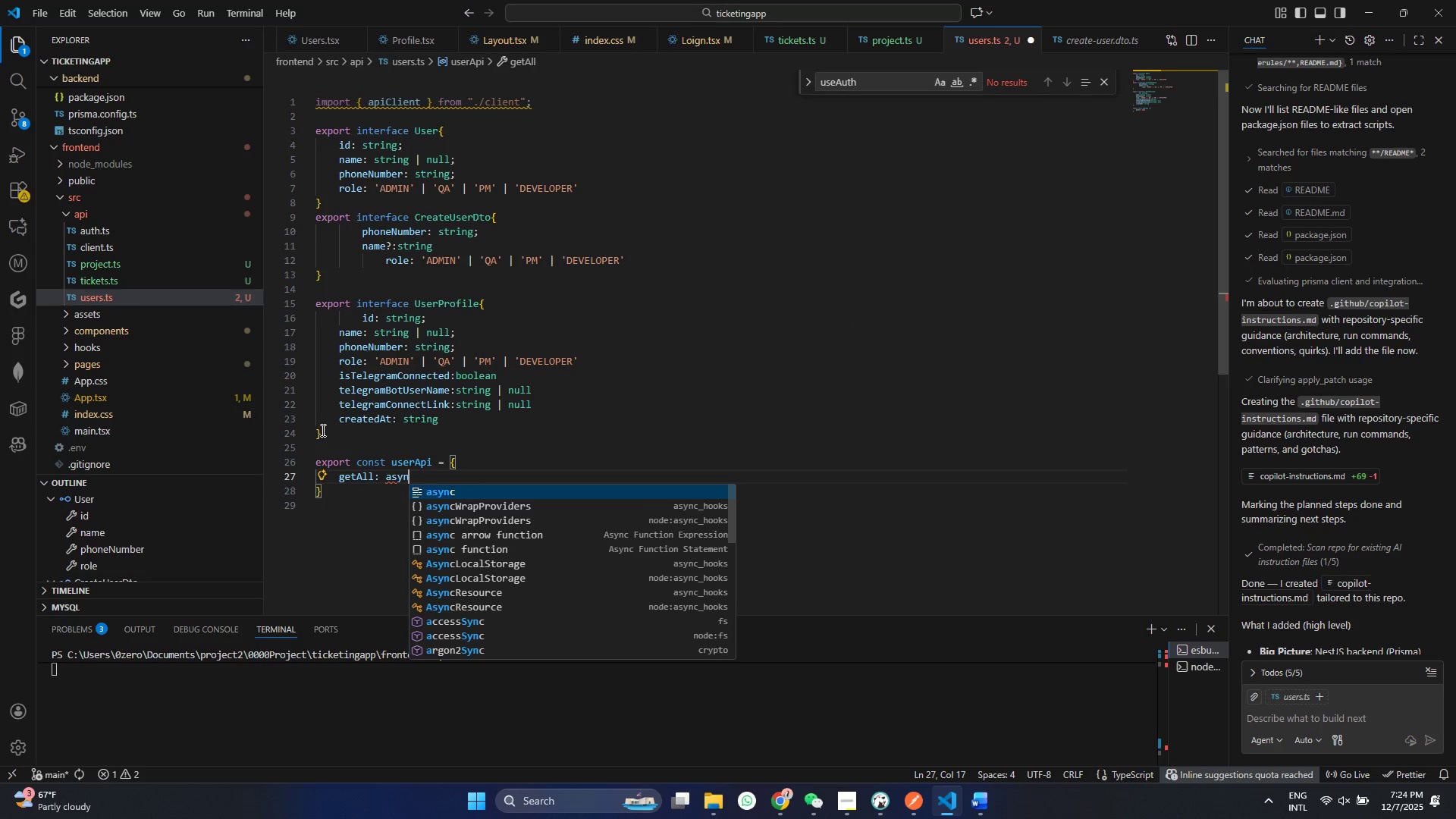 
key(Enter)
 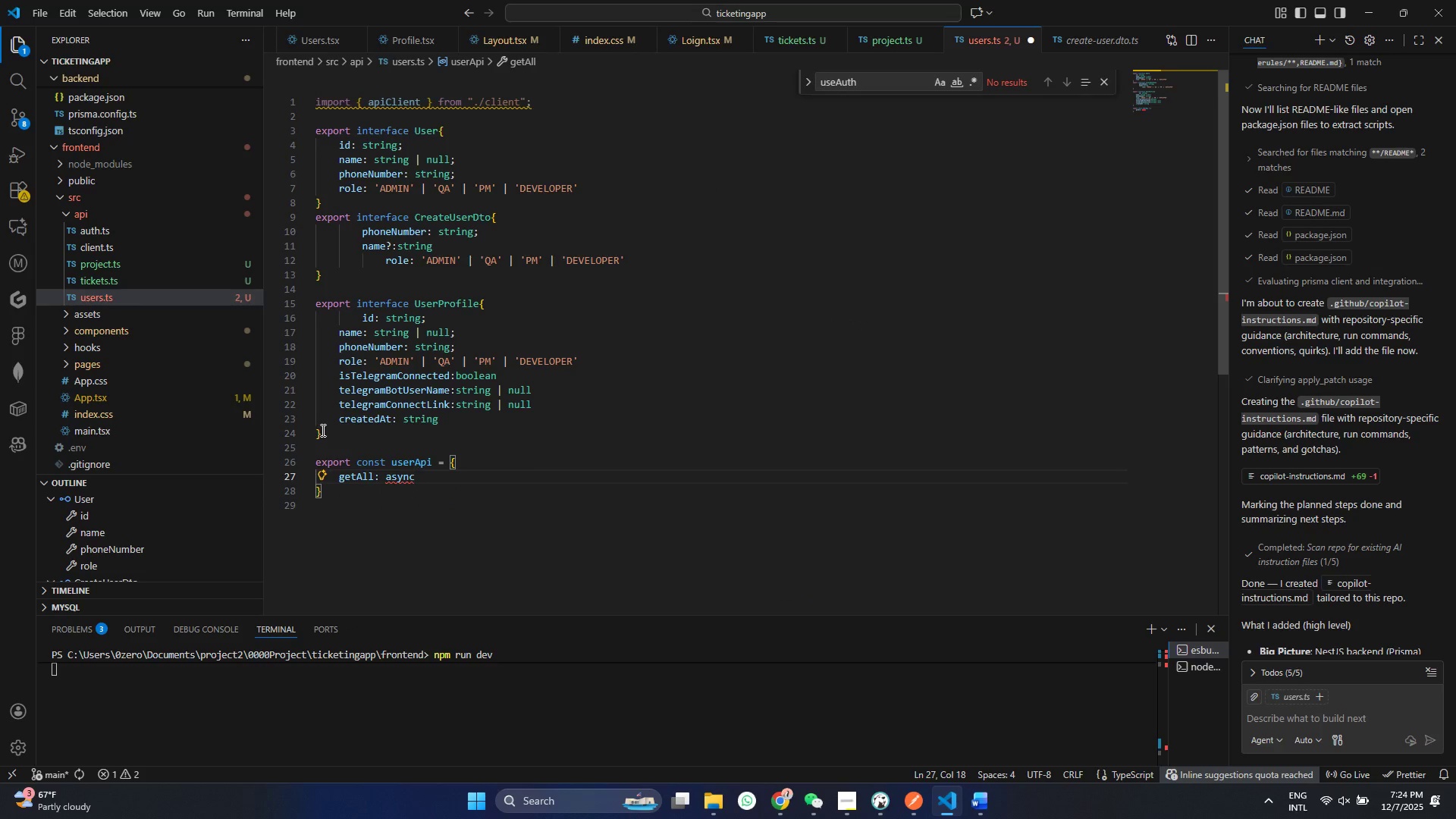 
key(Shift+9)
 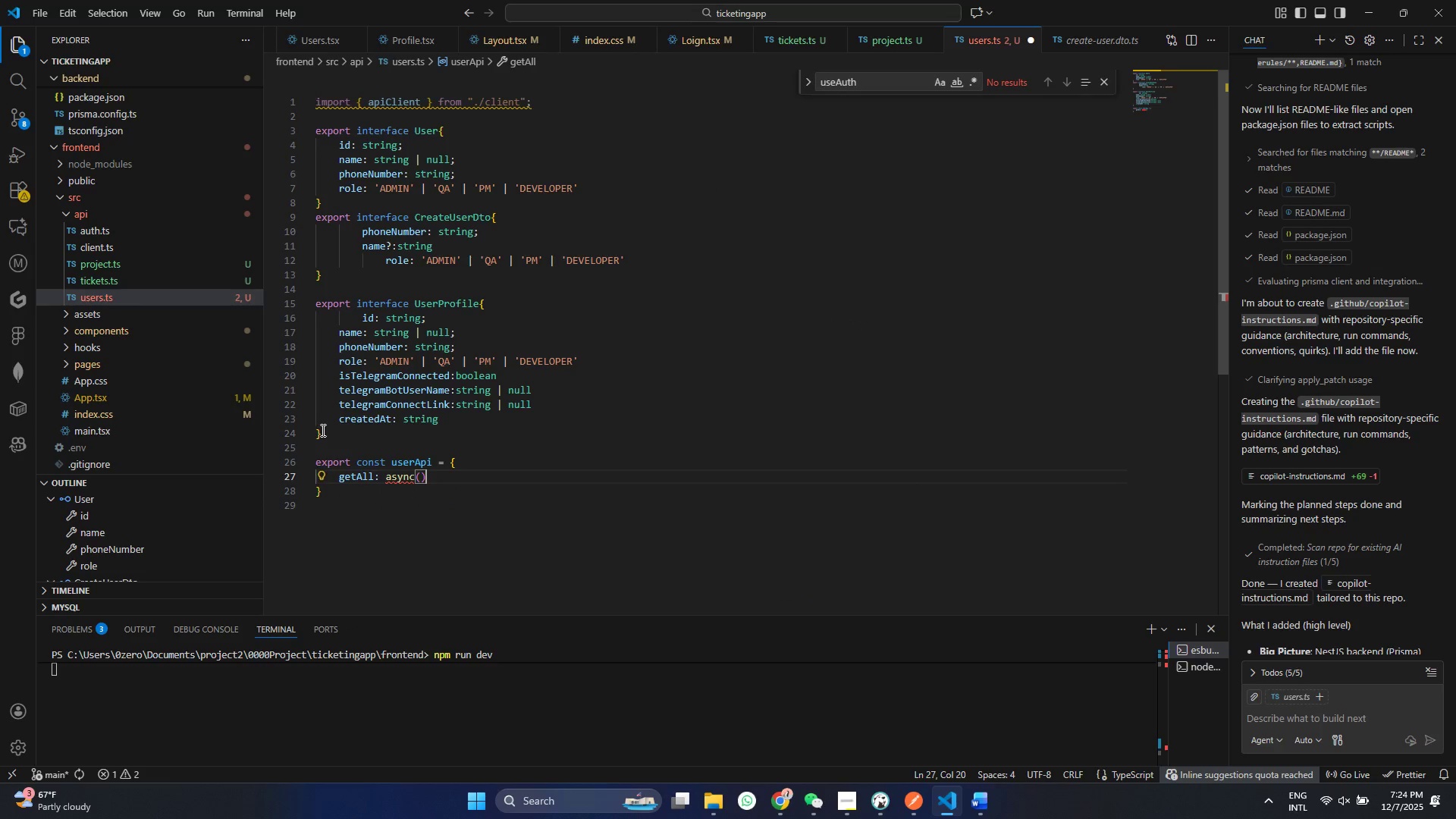 
key(ArrowRight)
 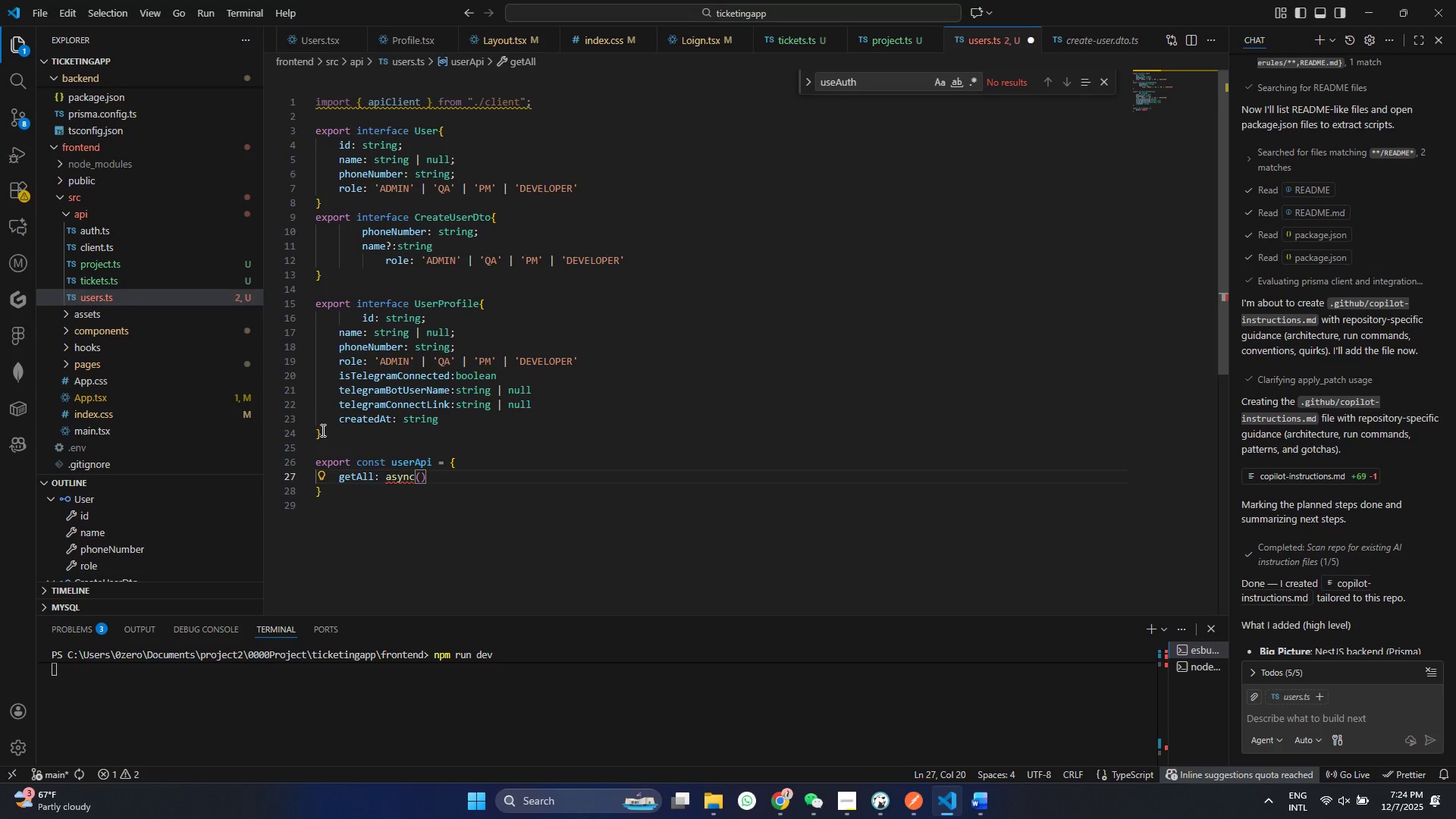 
type(: Rmse)
 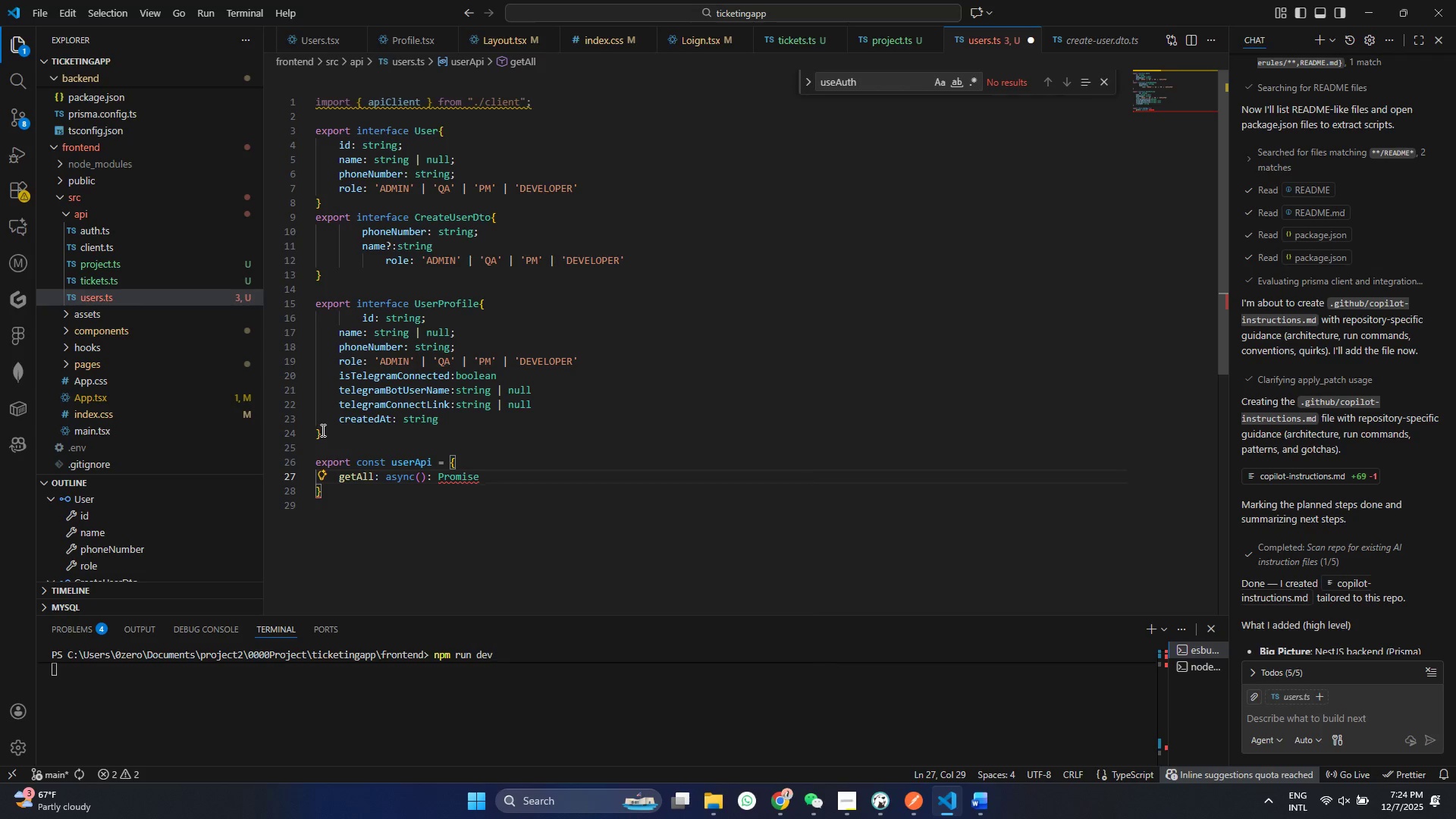 
 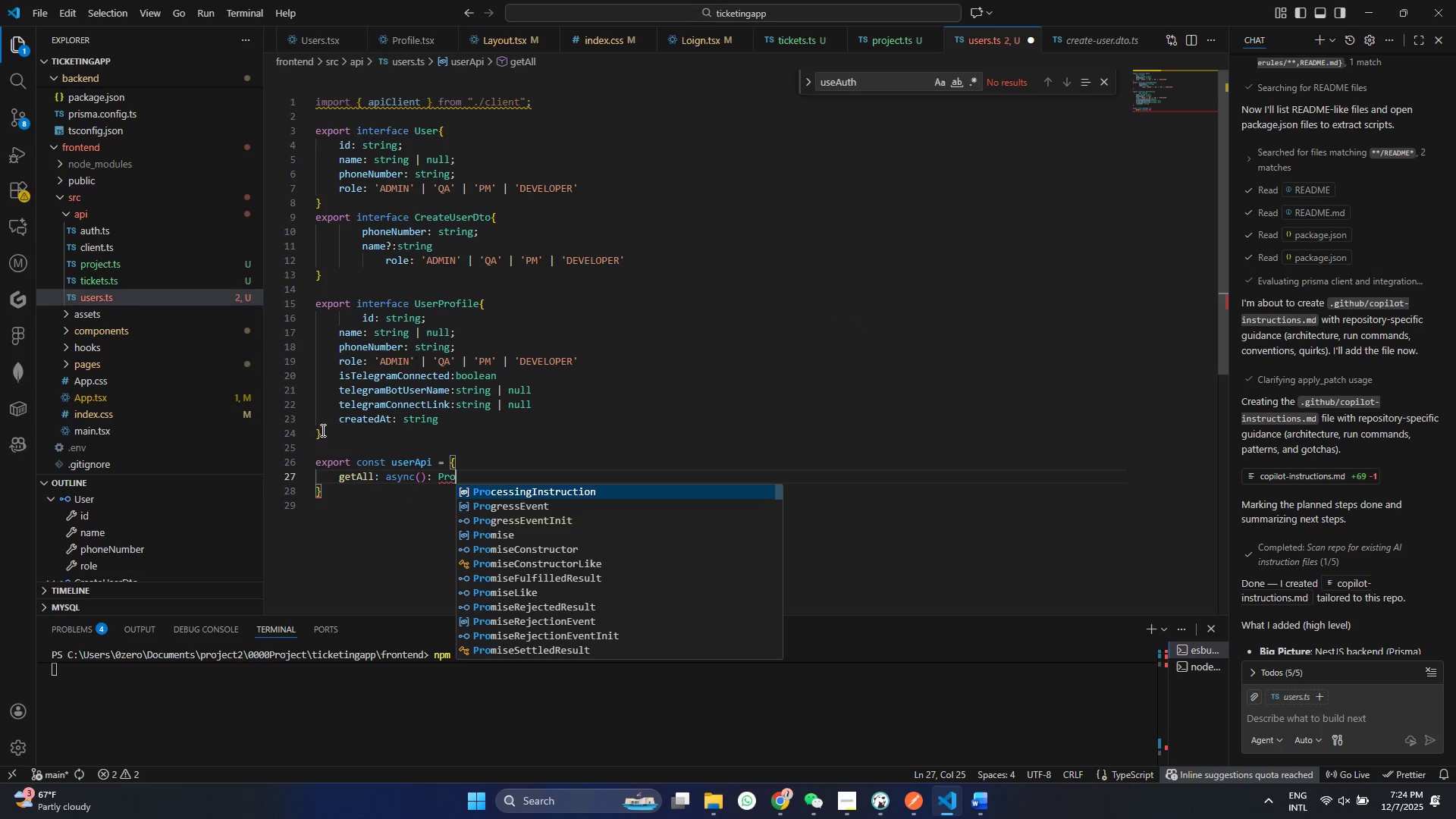 
hold_key(key=O, duration=13.7)
 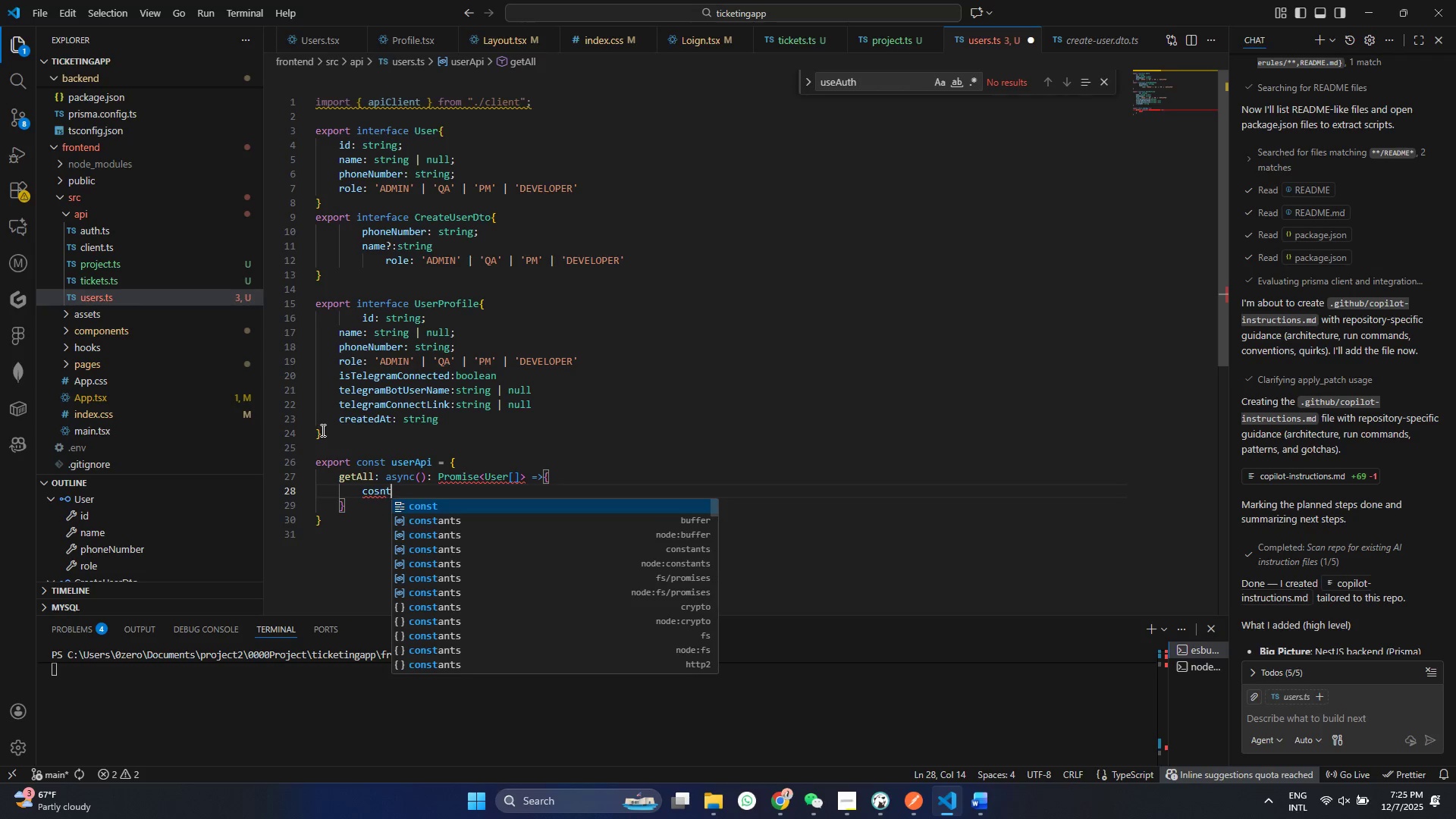 
key(Enter)
 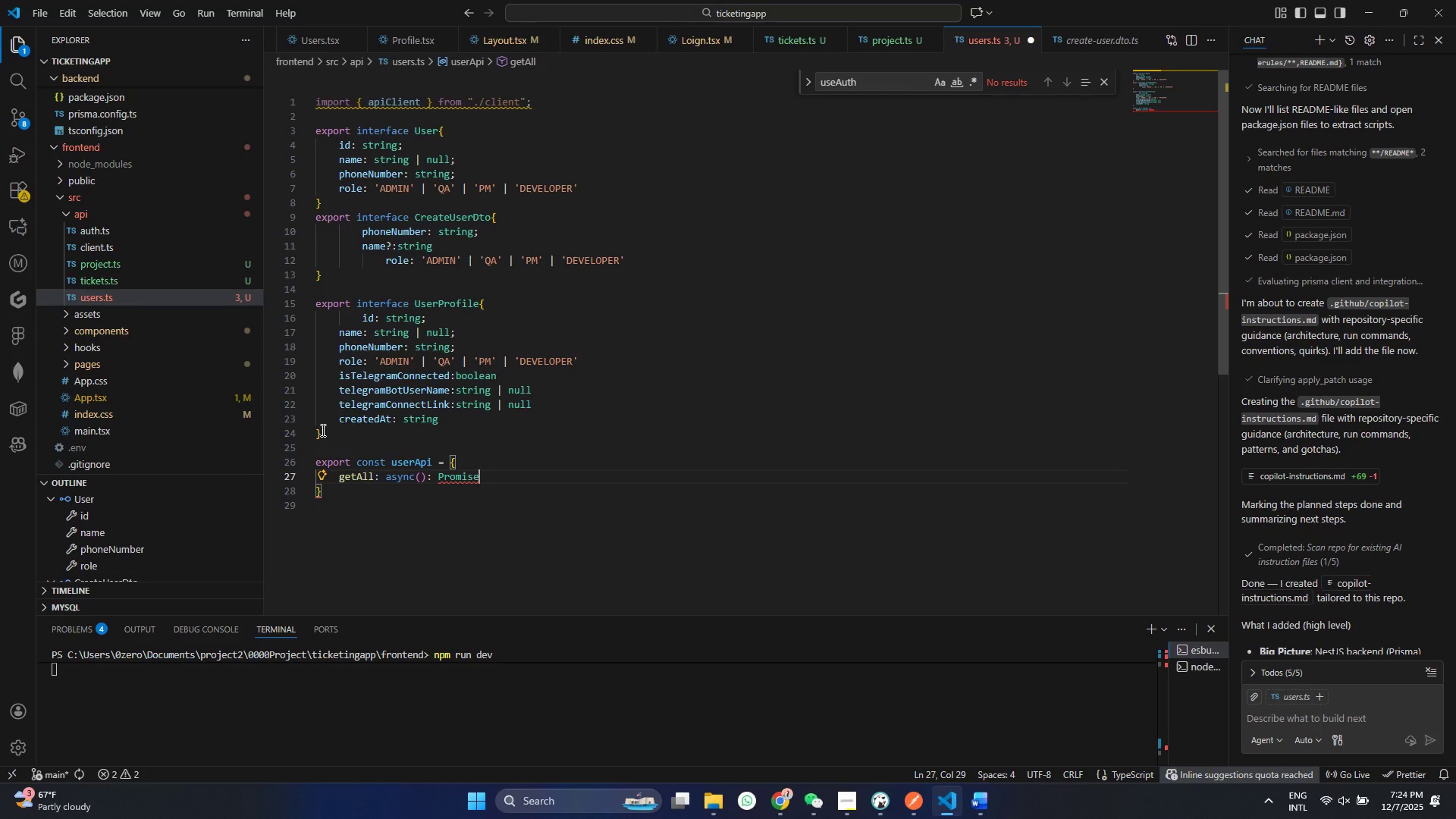 
type(<USer[)
 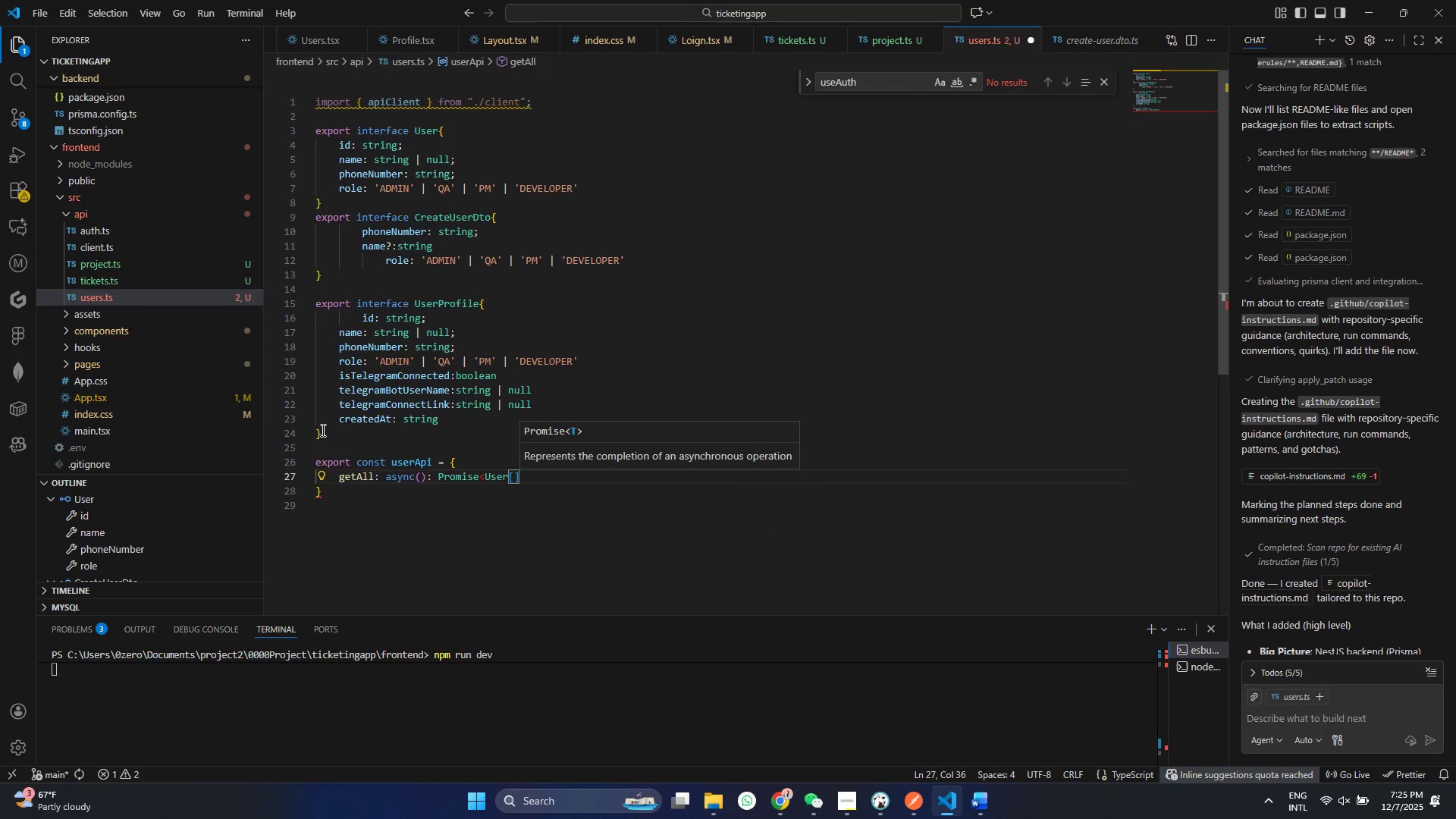 
 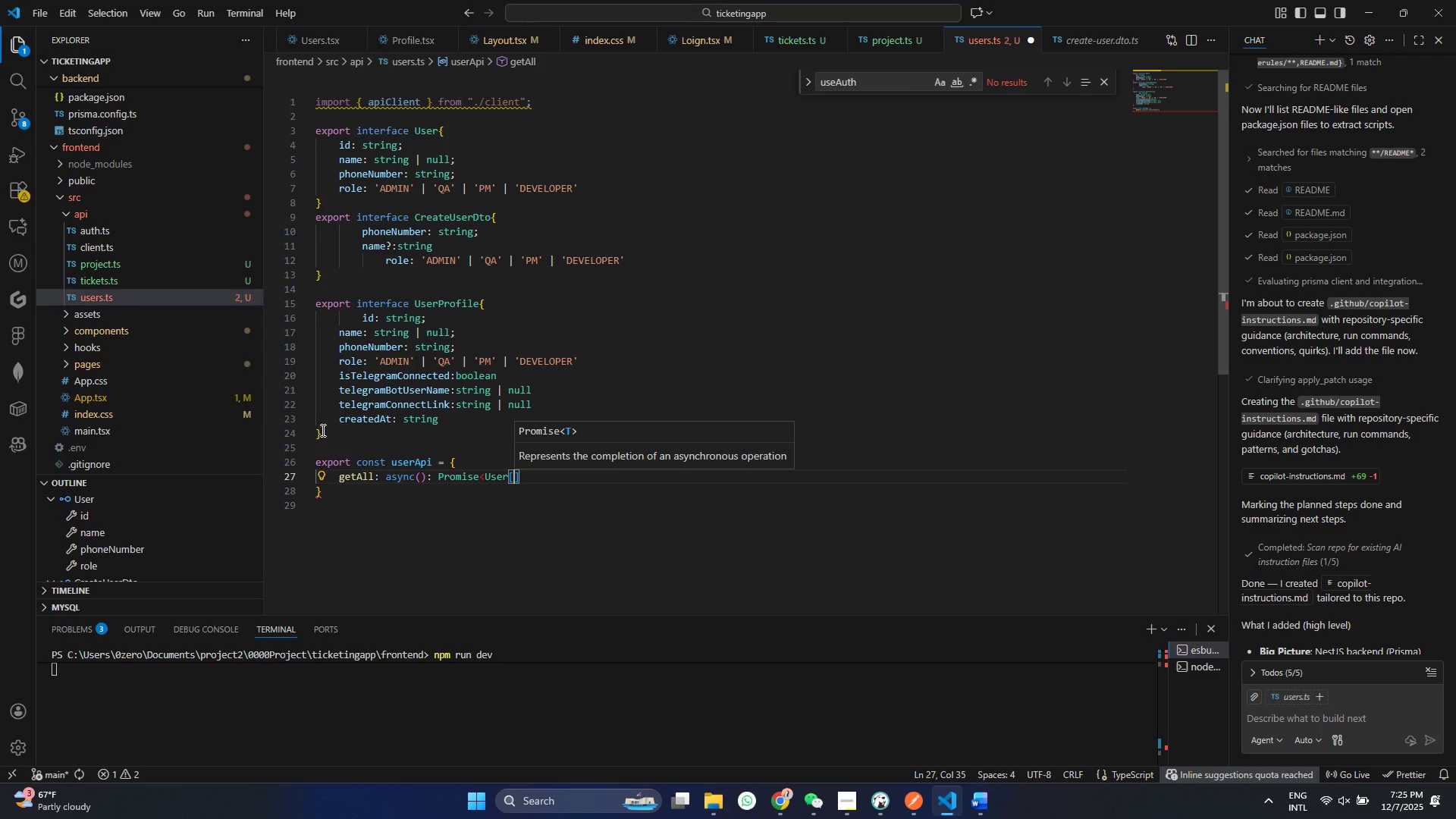 
key(ArrowRight)
 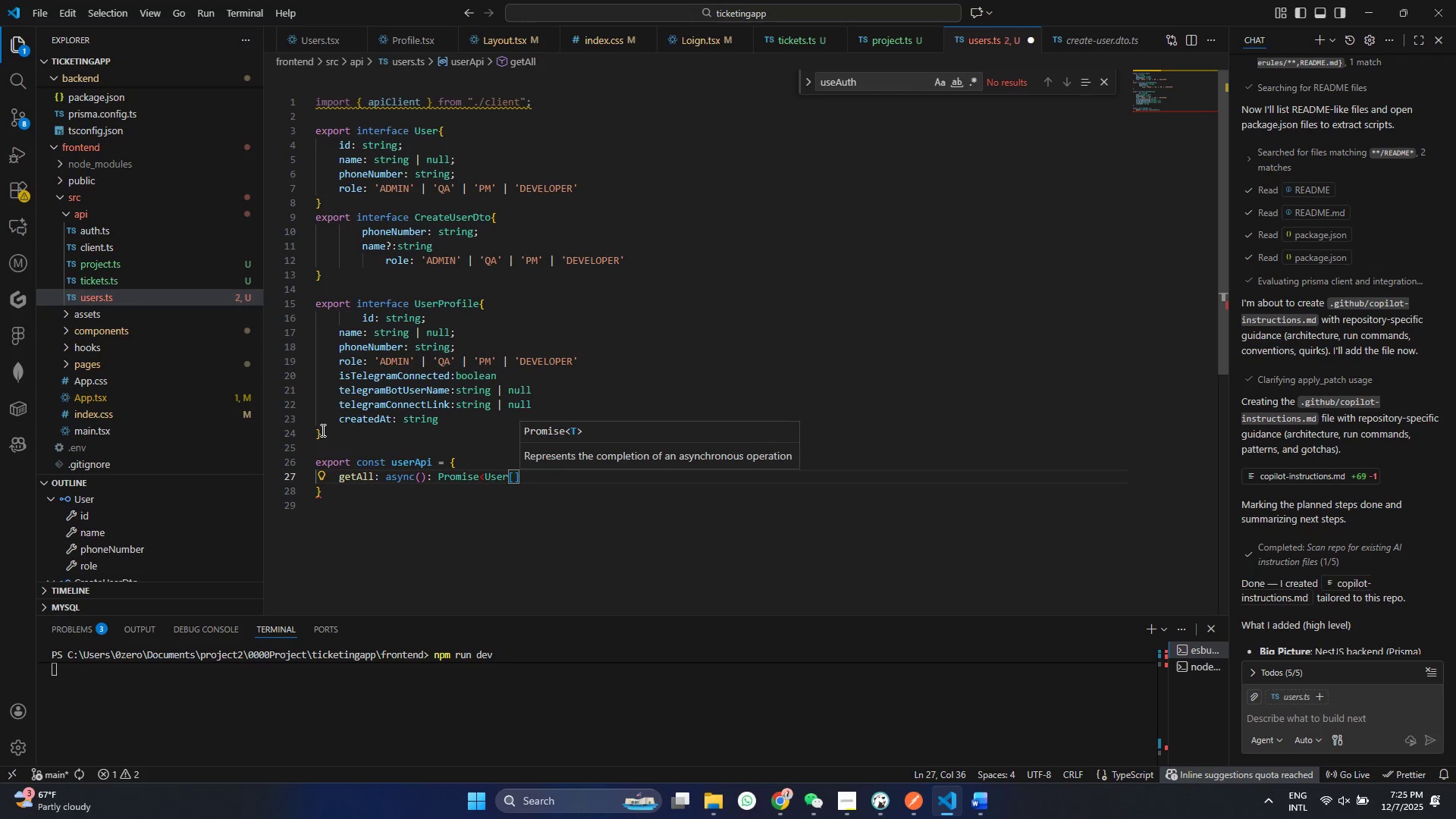 
key(Shift+Period)
 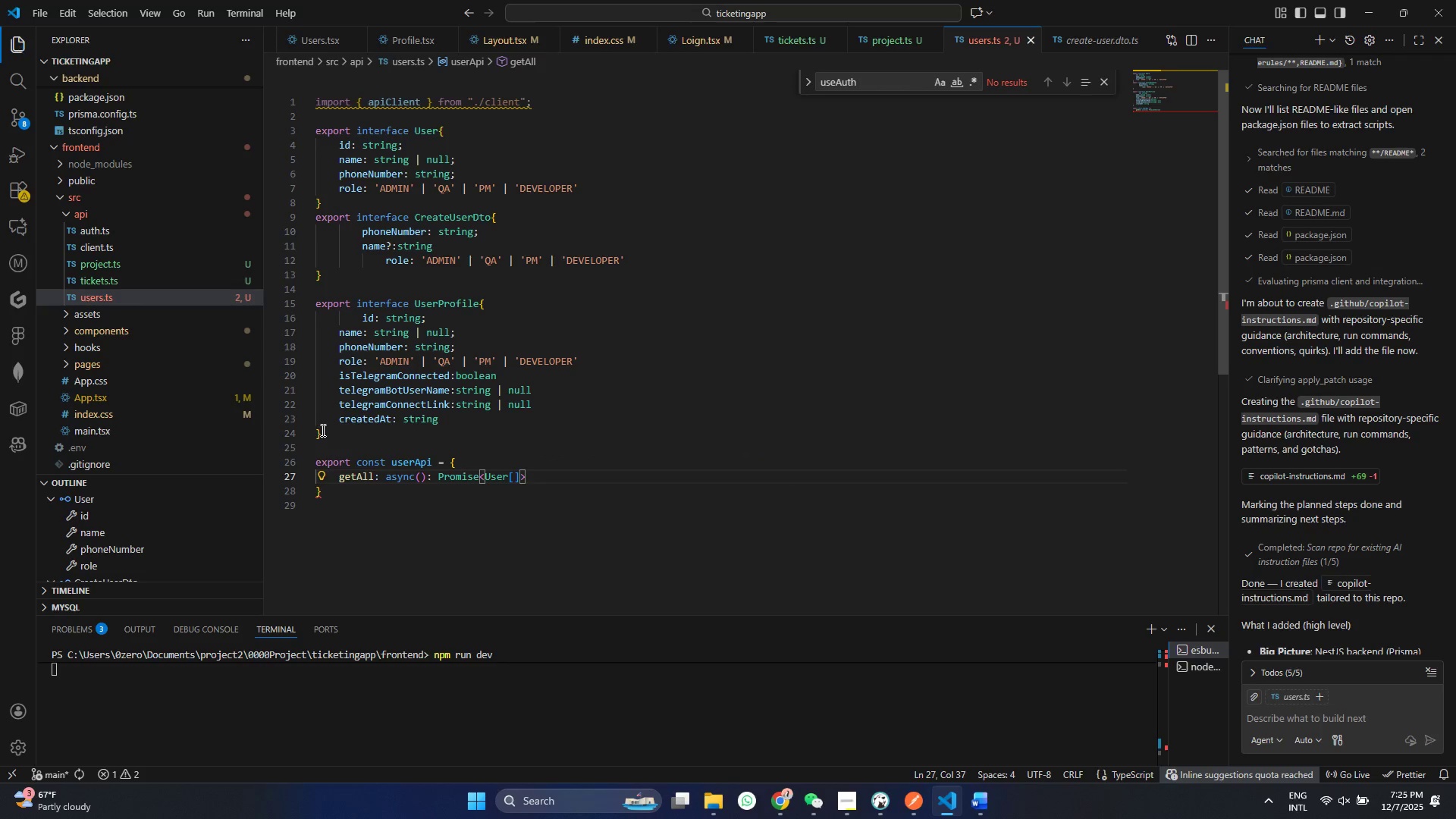 
key(Control+S)
 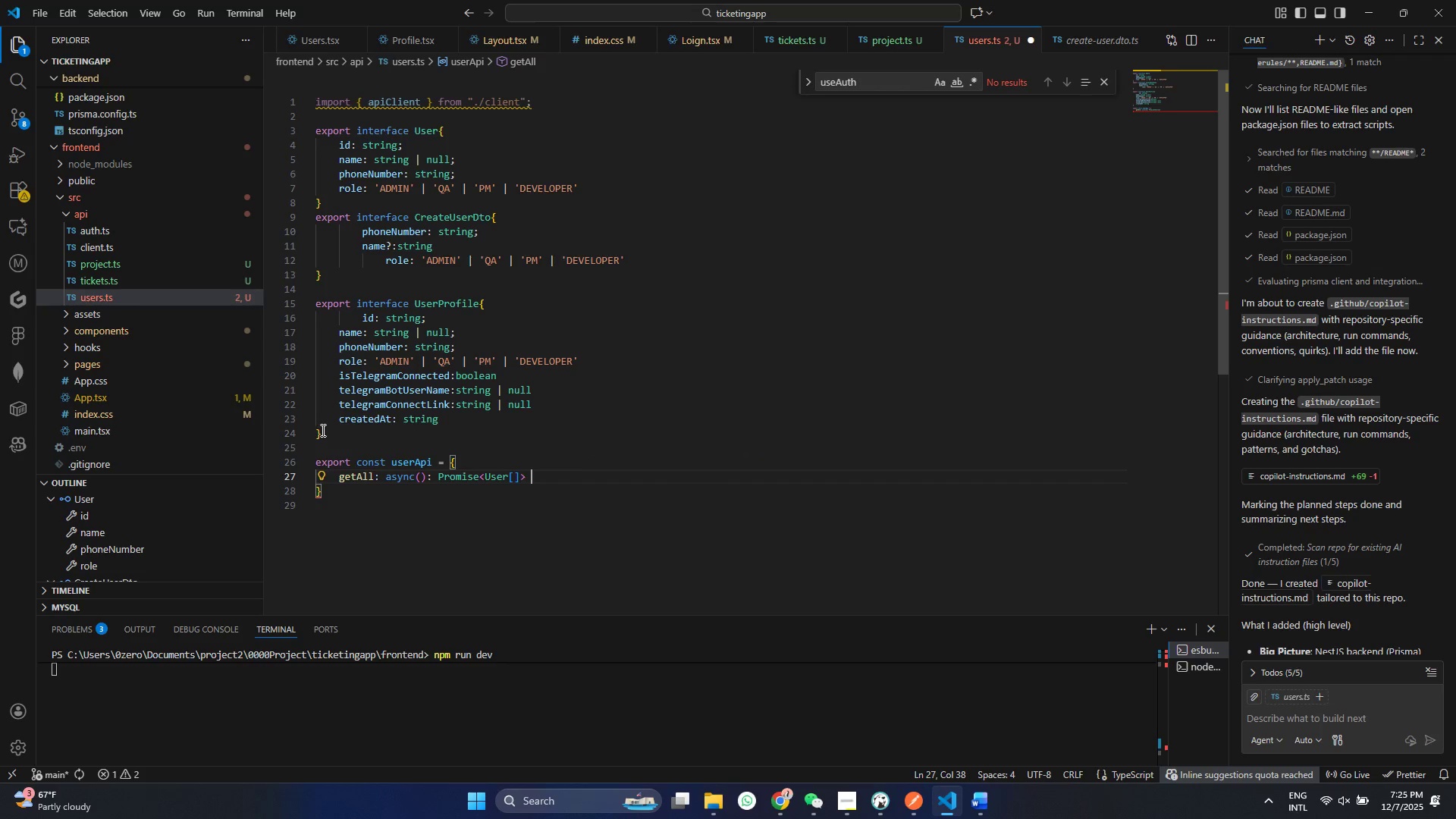 
key(Control+Space)
 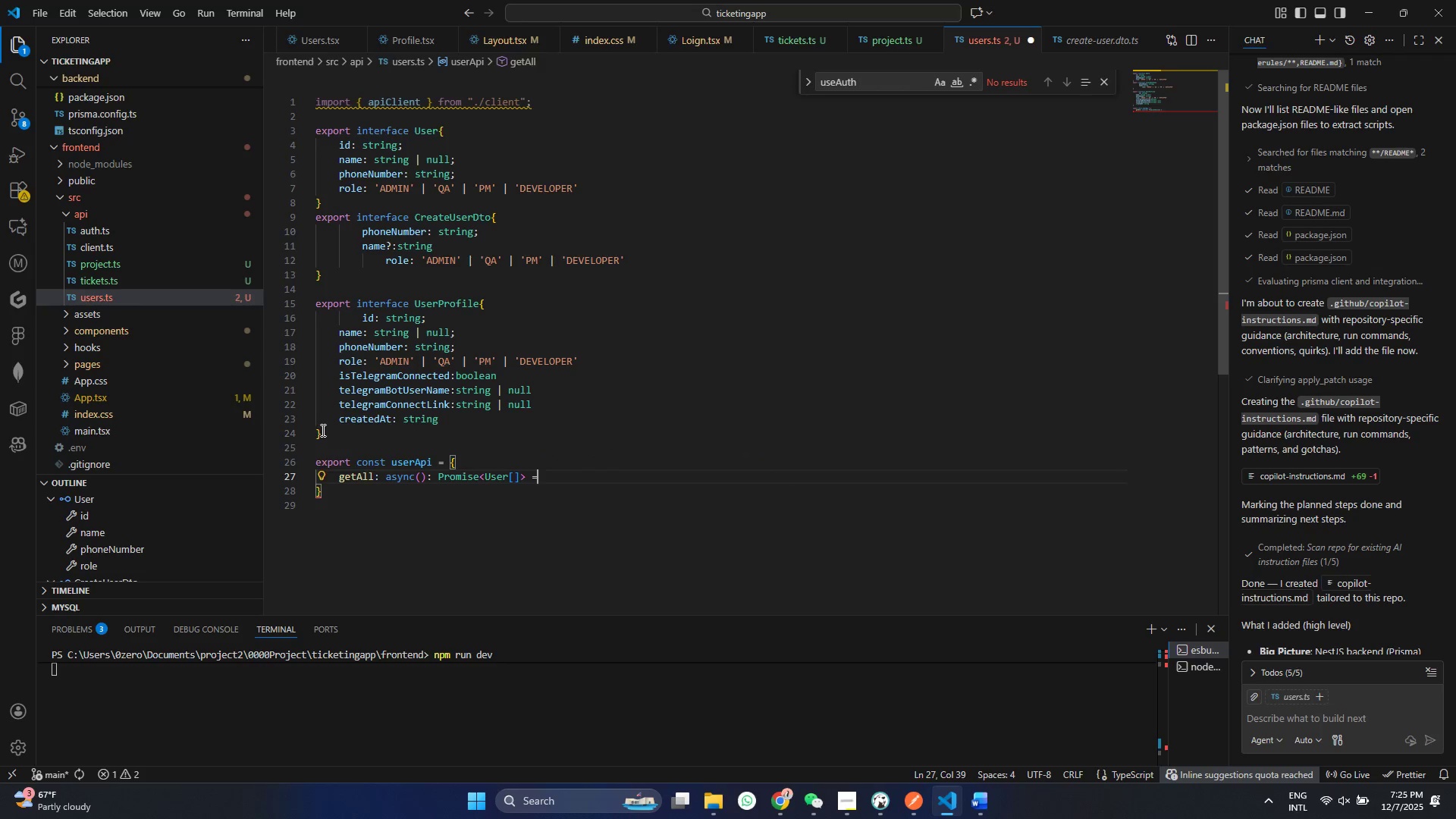 
key(Equal)
 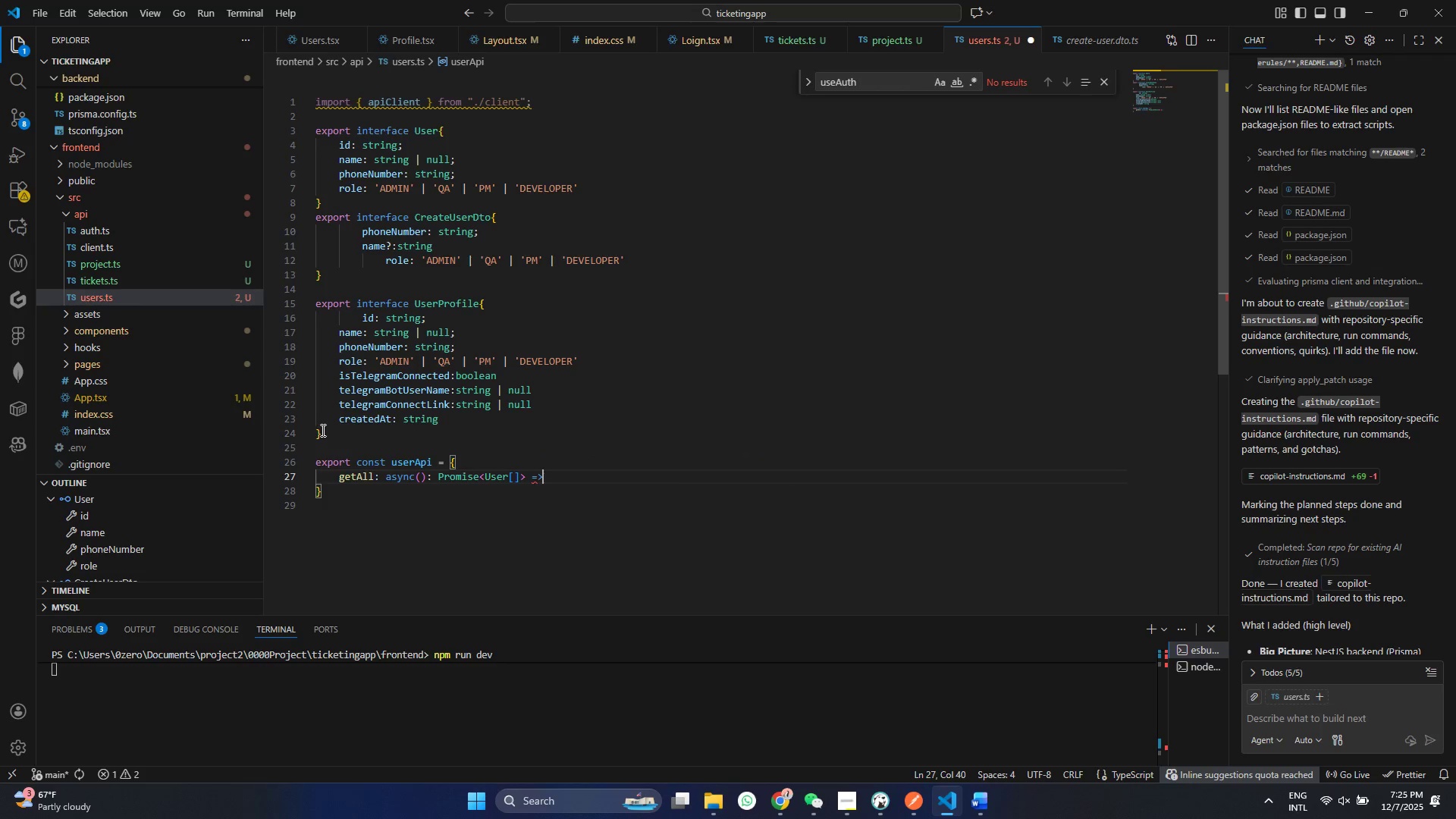 
key(Shift+ShiftRight)
 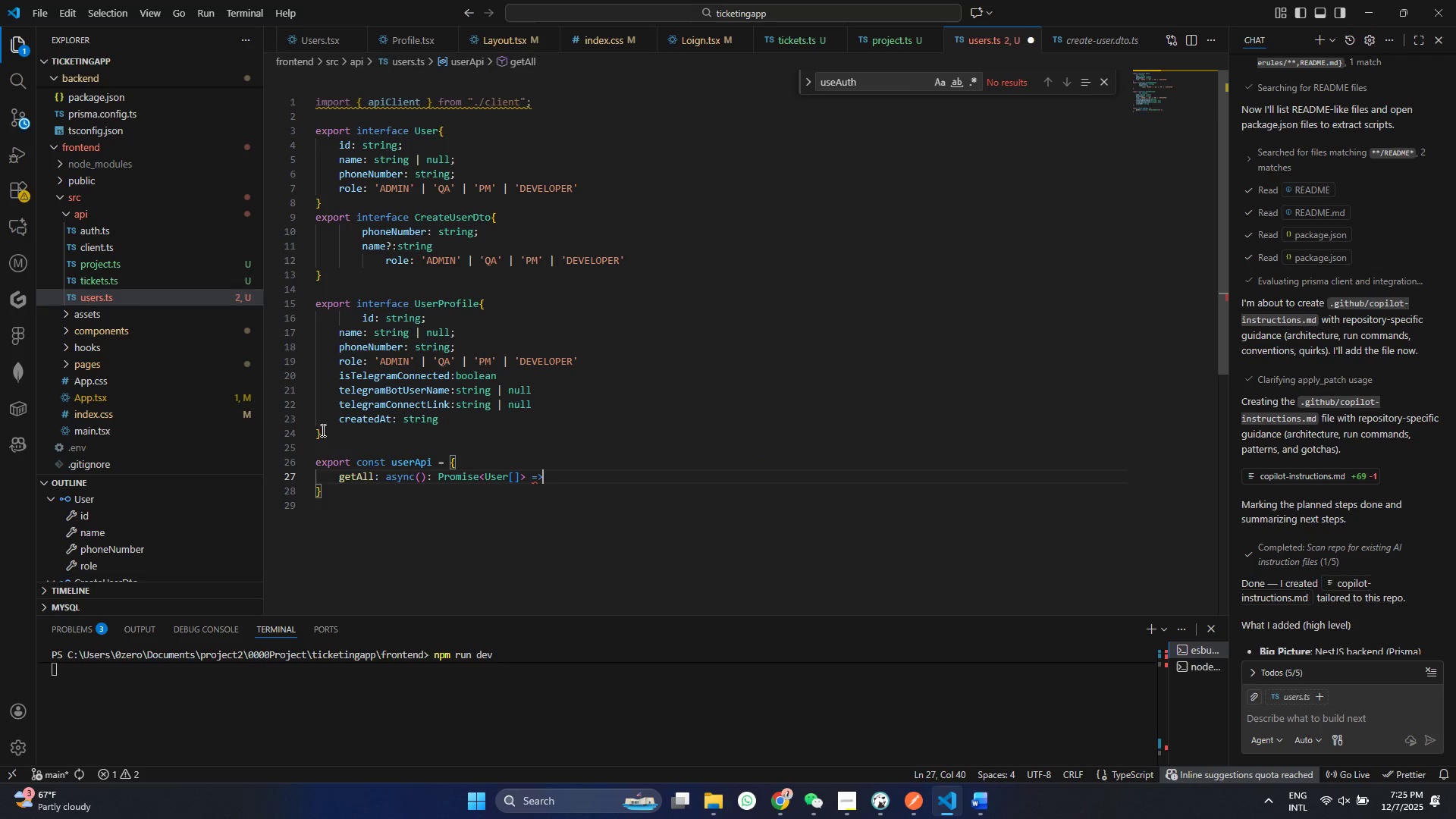 
key(Shift+Period)
 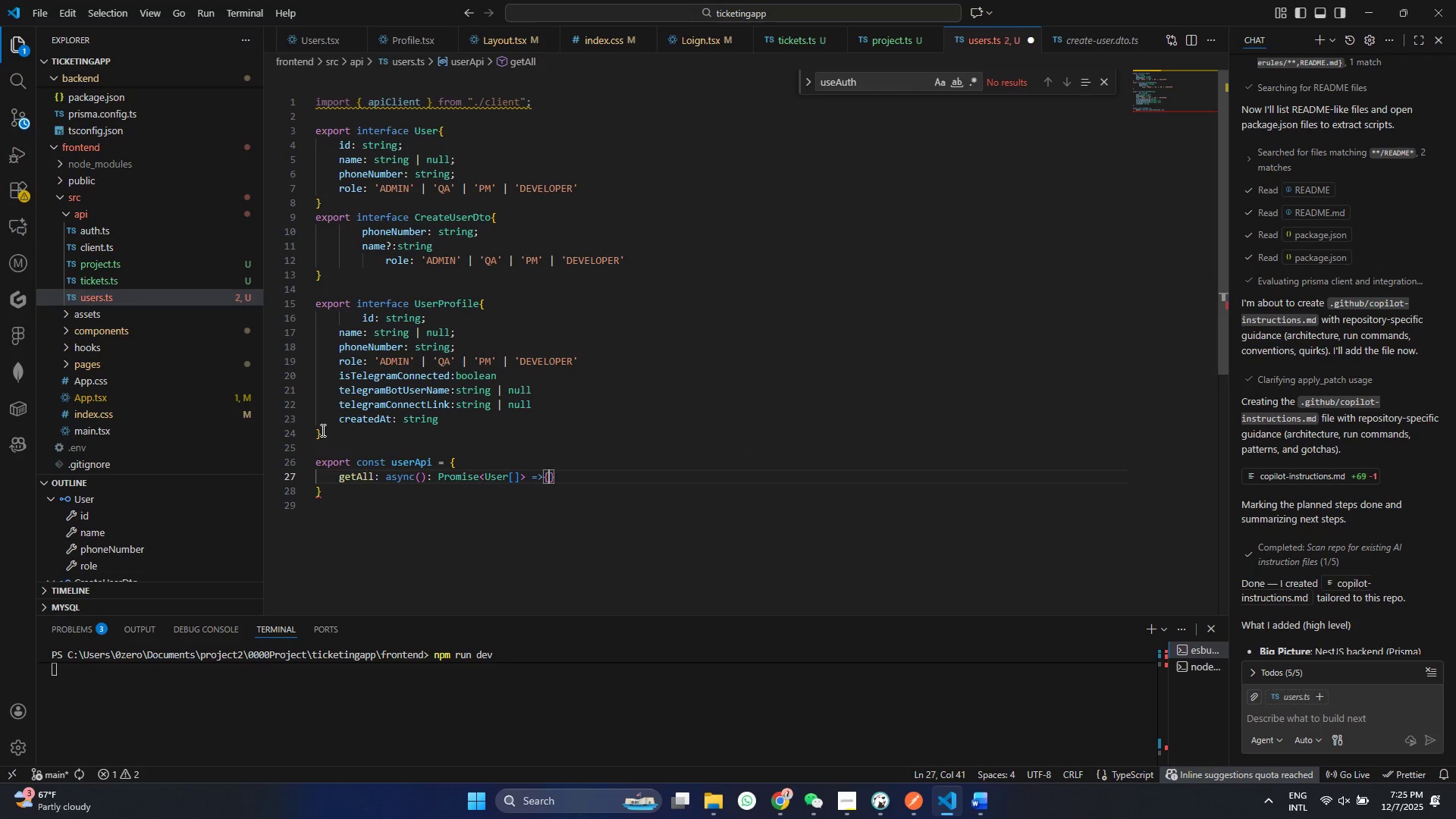 
hold_key(key=ShiftRight, duration=0.31)
 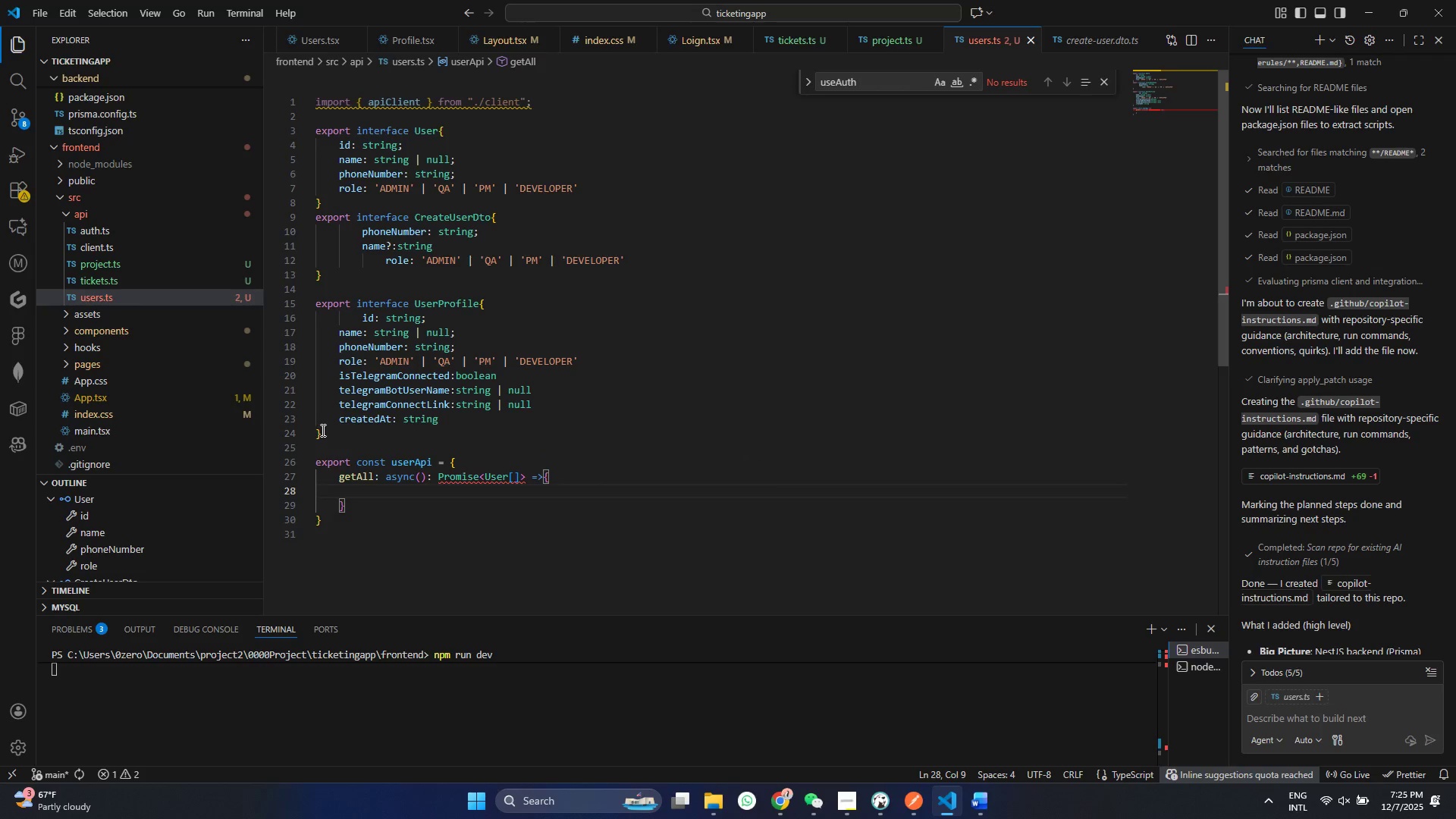 
key(BracketLeft)
 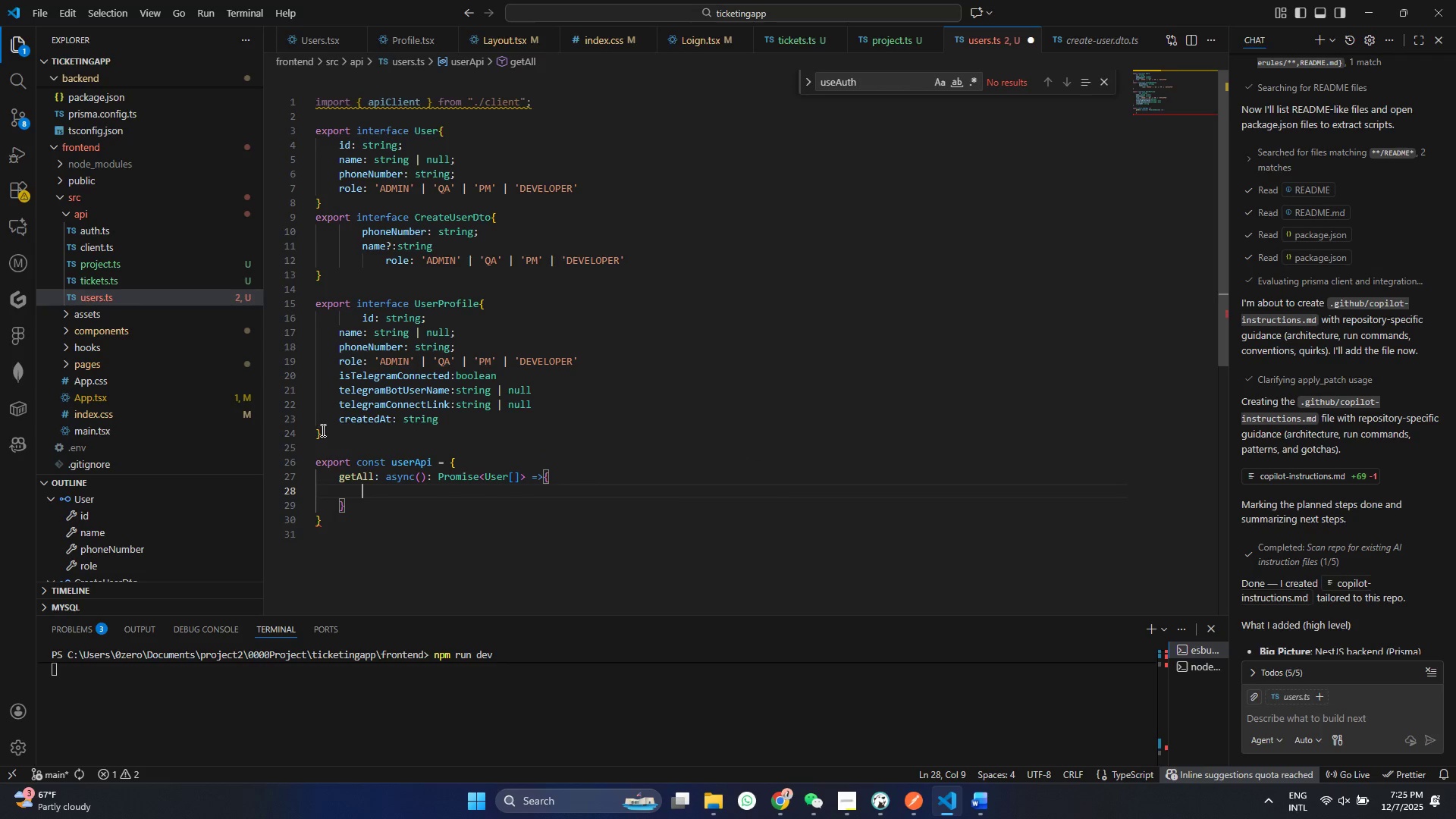 
key(Enter)
 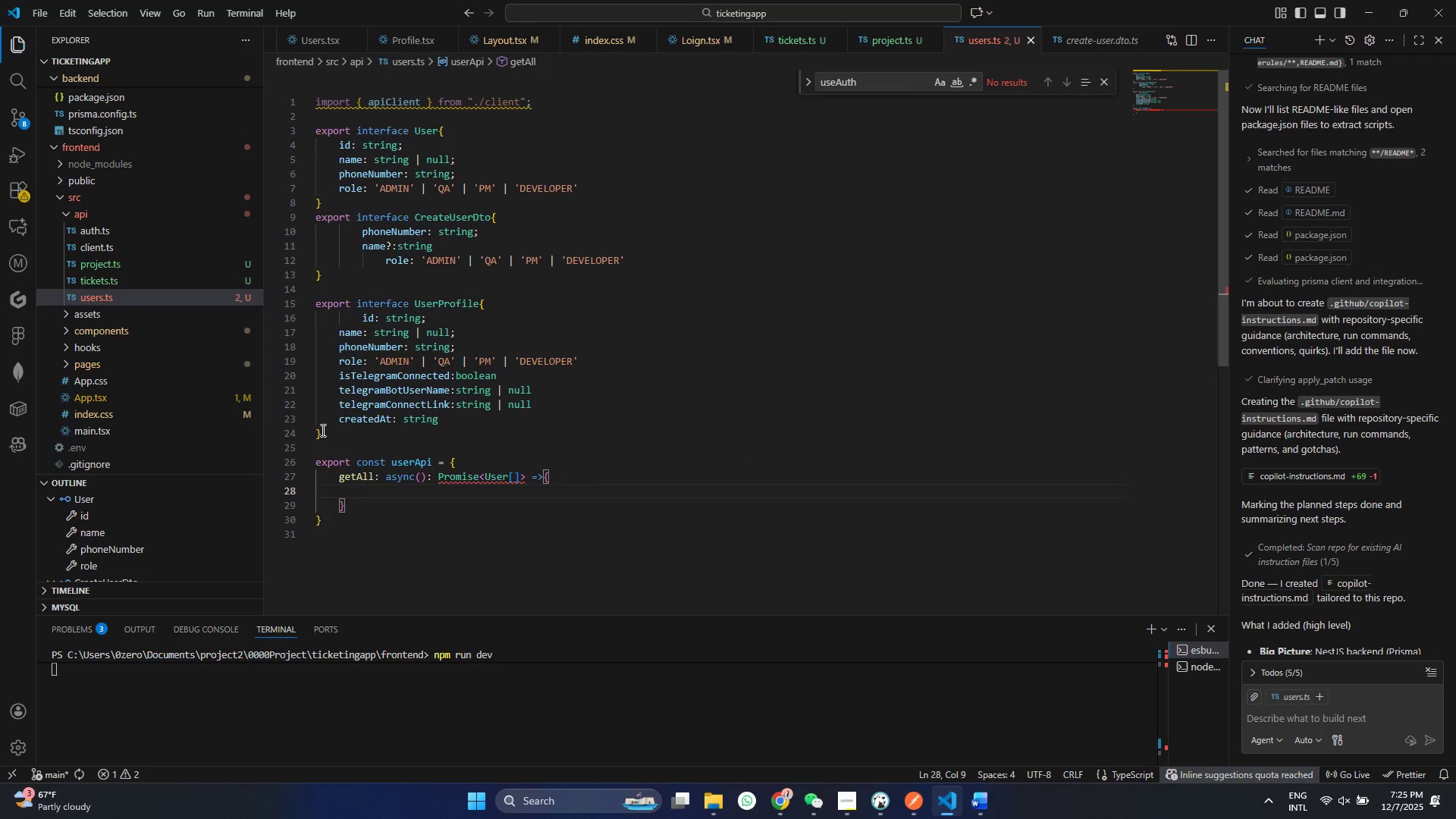 
key(Control+ControlLeft)
 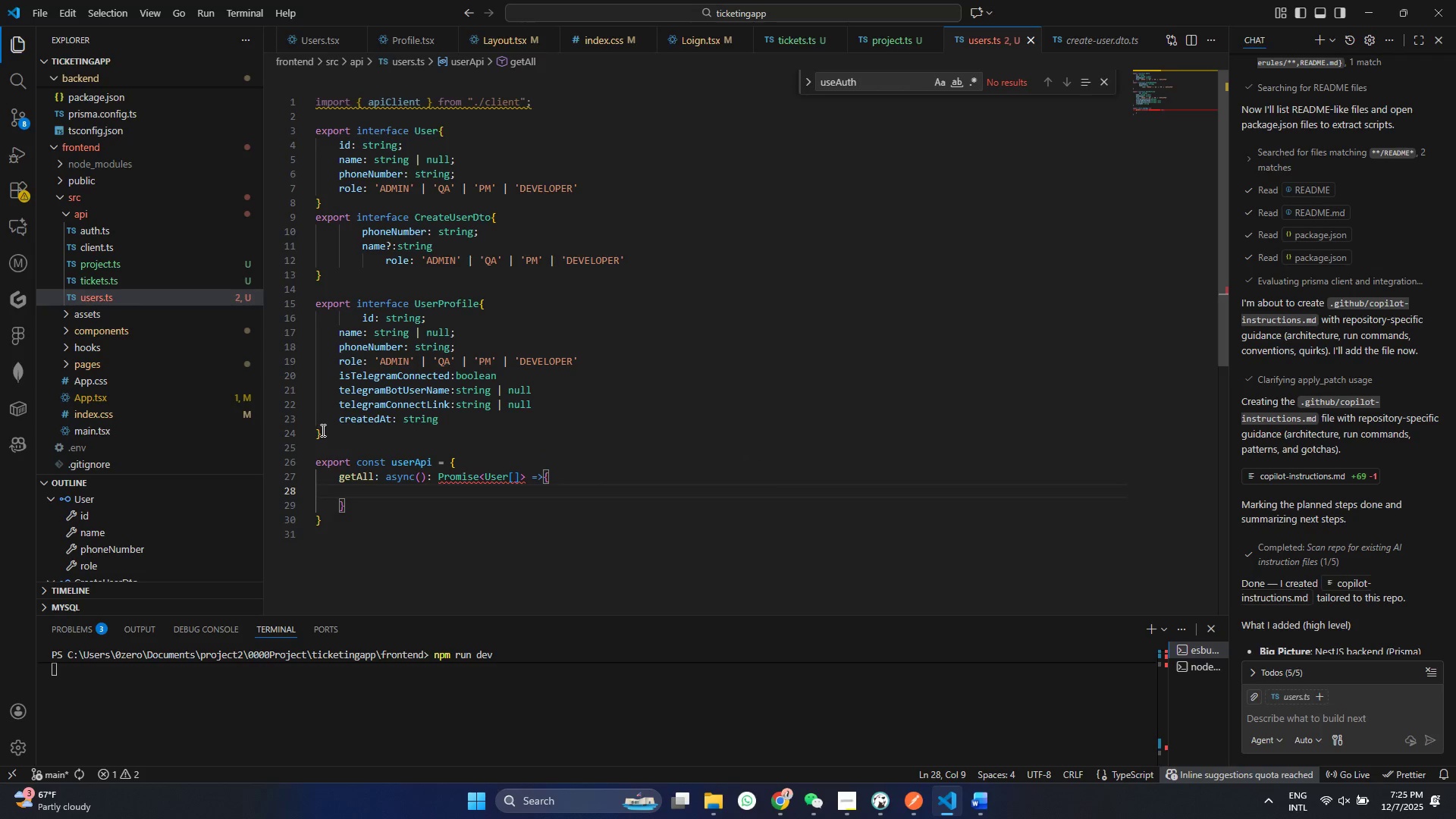 
key(Control+S)
 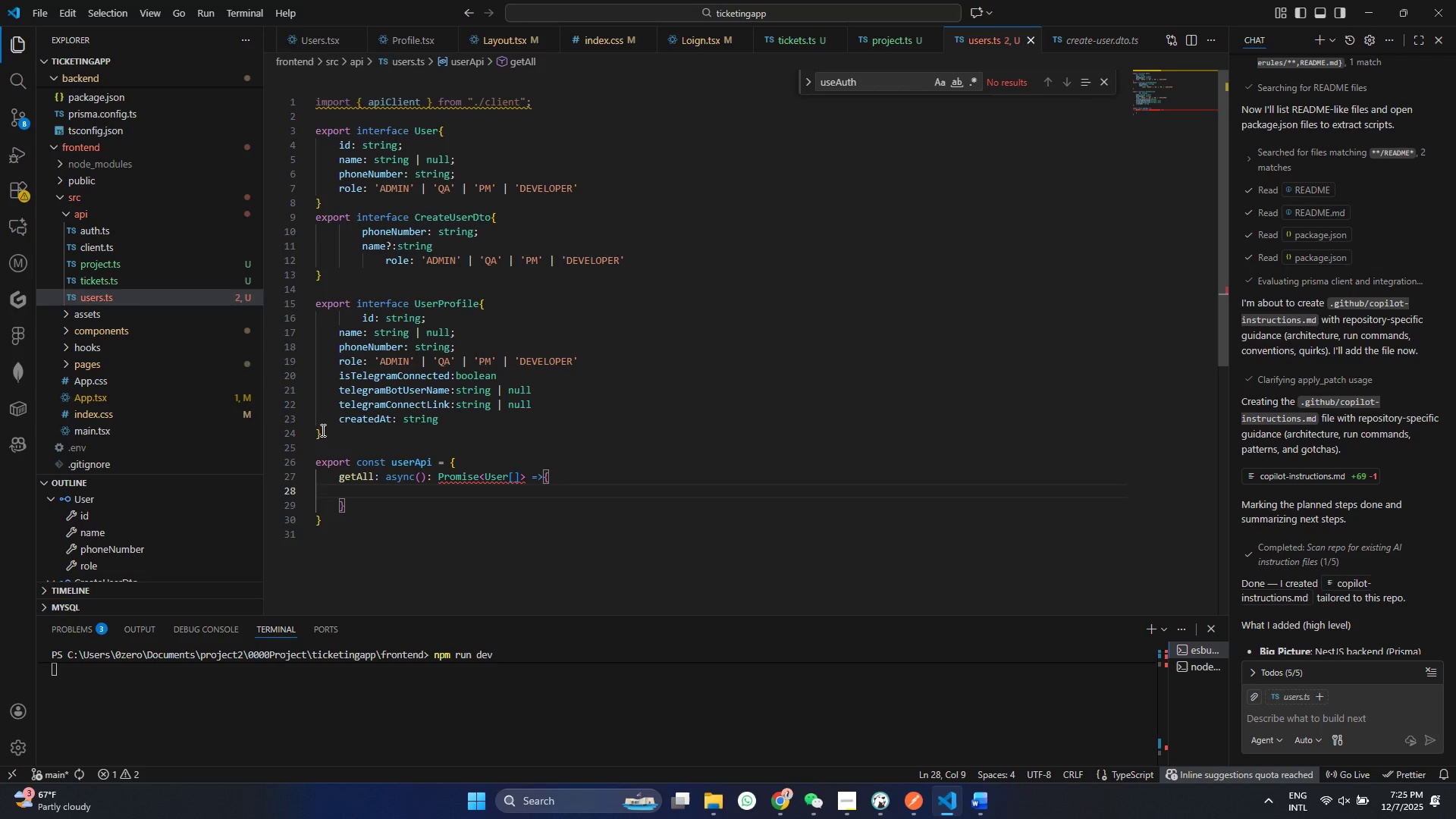 
type(csnt)
key(Backspace)
key(Backspace)
key(Backspace)
type(nst rep)
key(Backspace)
type(sponse = awa)
 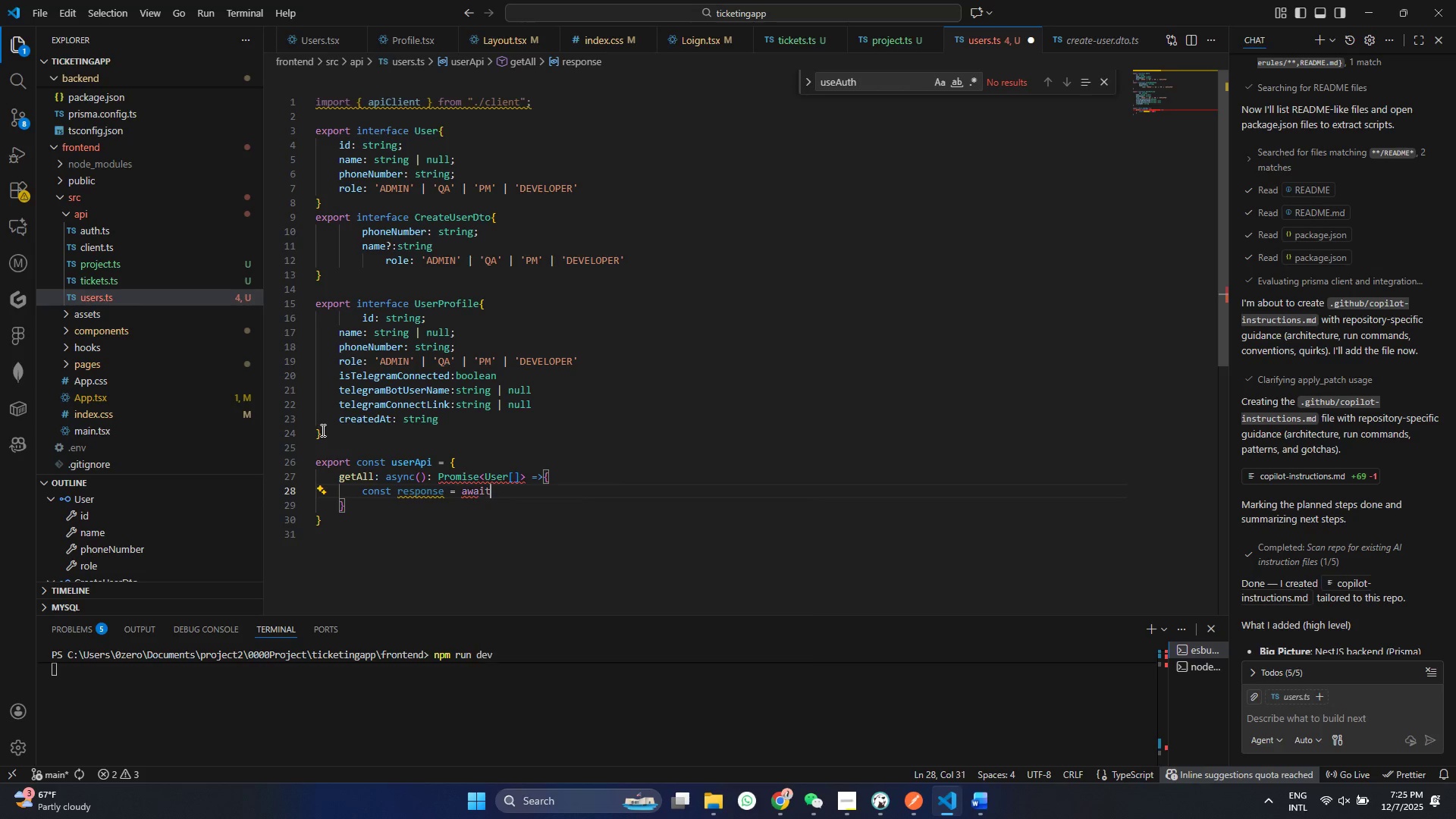 
key(Enter)
 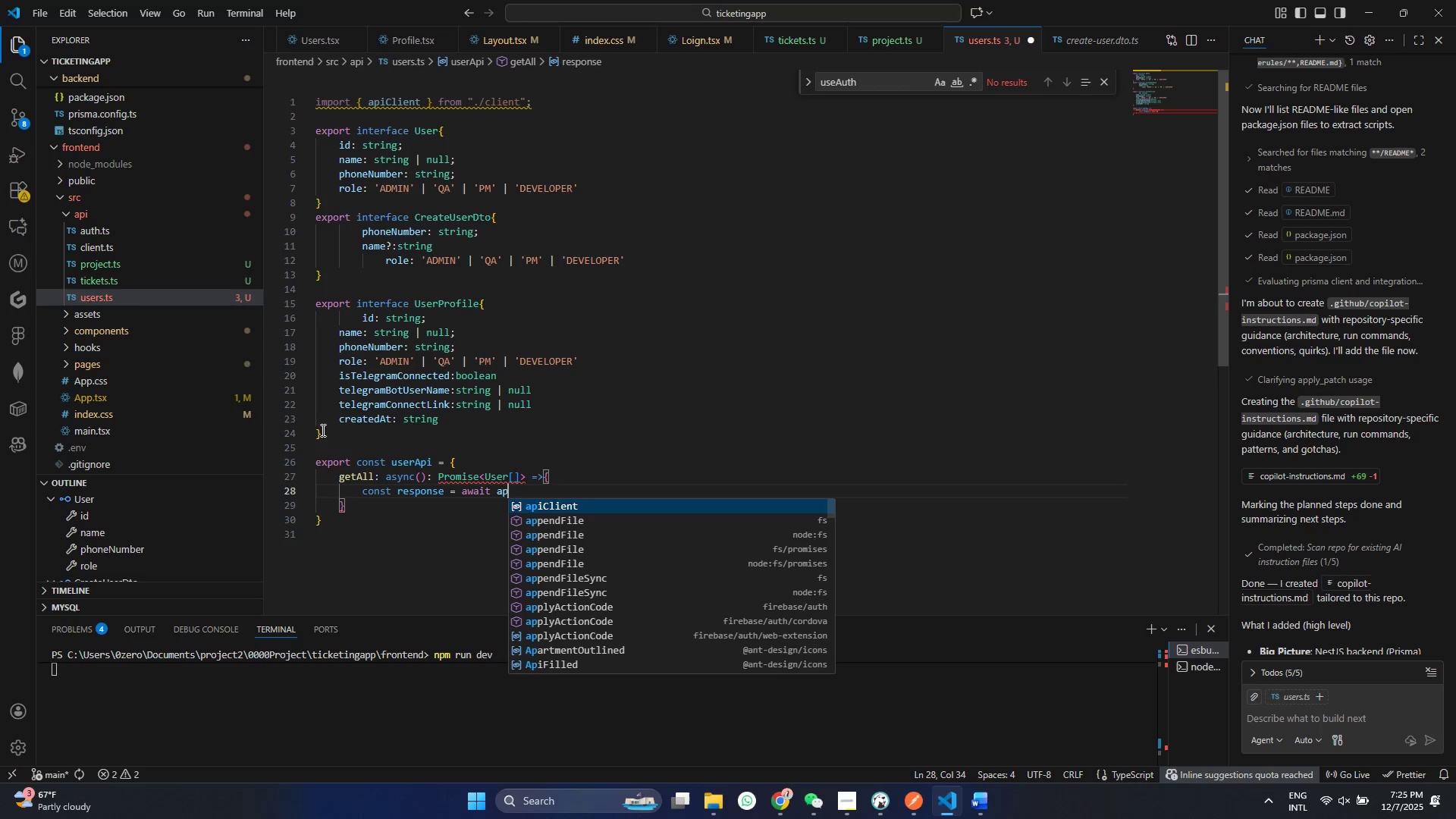 
type( ap)
 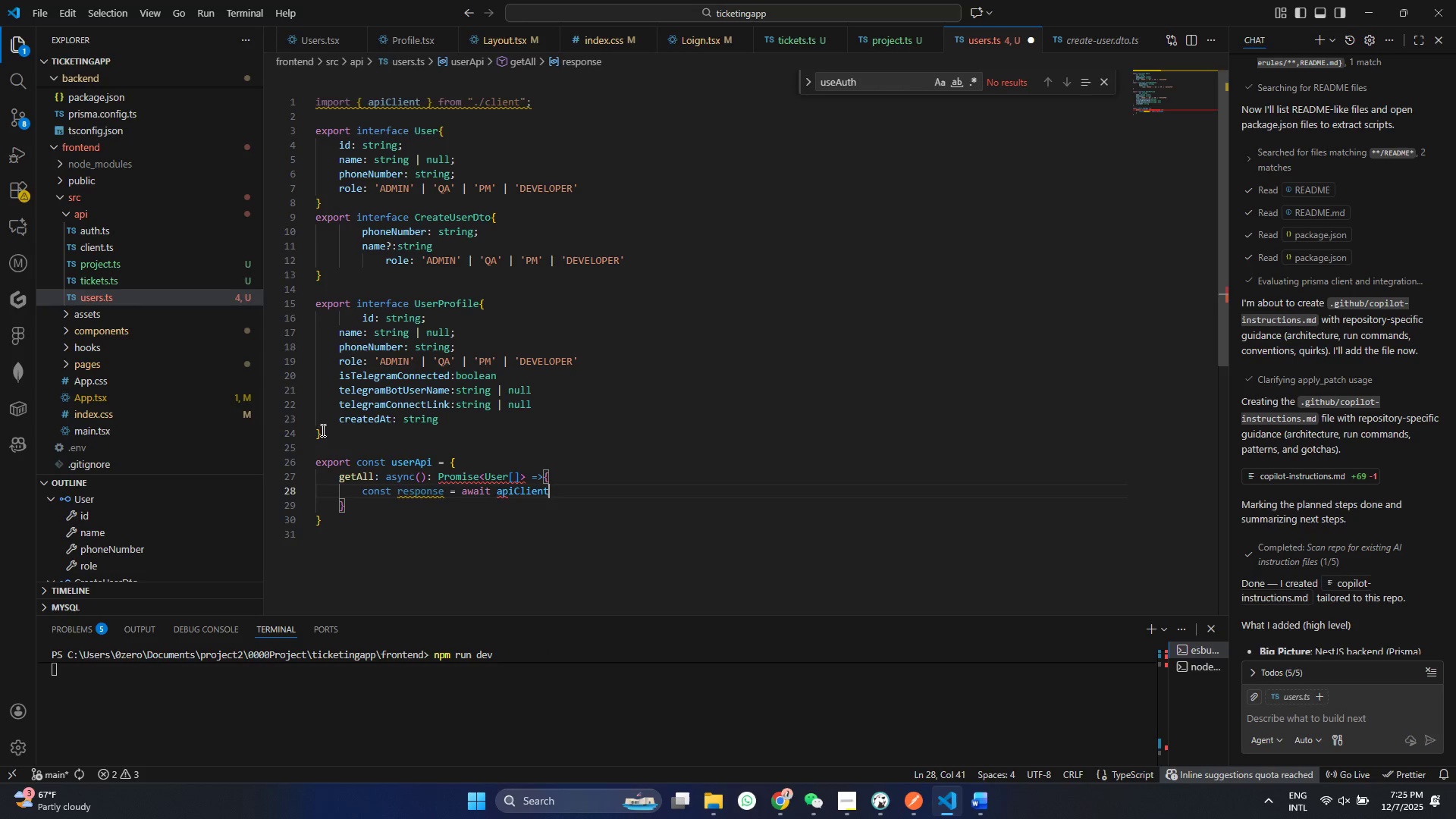 
key(Enter)
 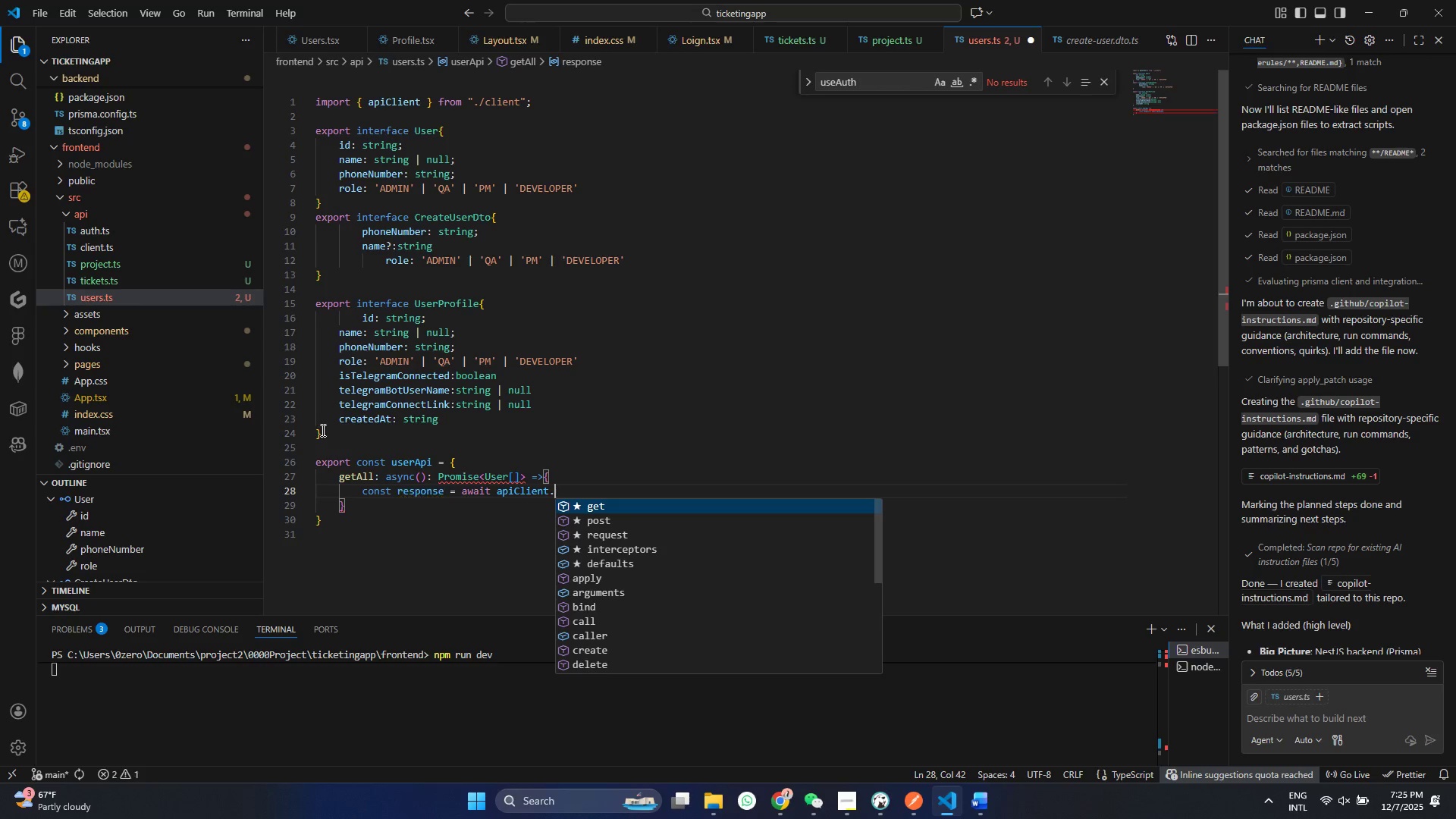 
type(.ger)
key(Backspace)
type(t()
 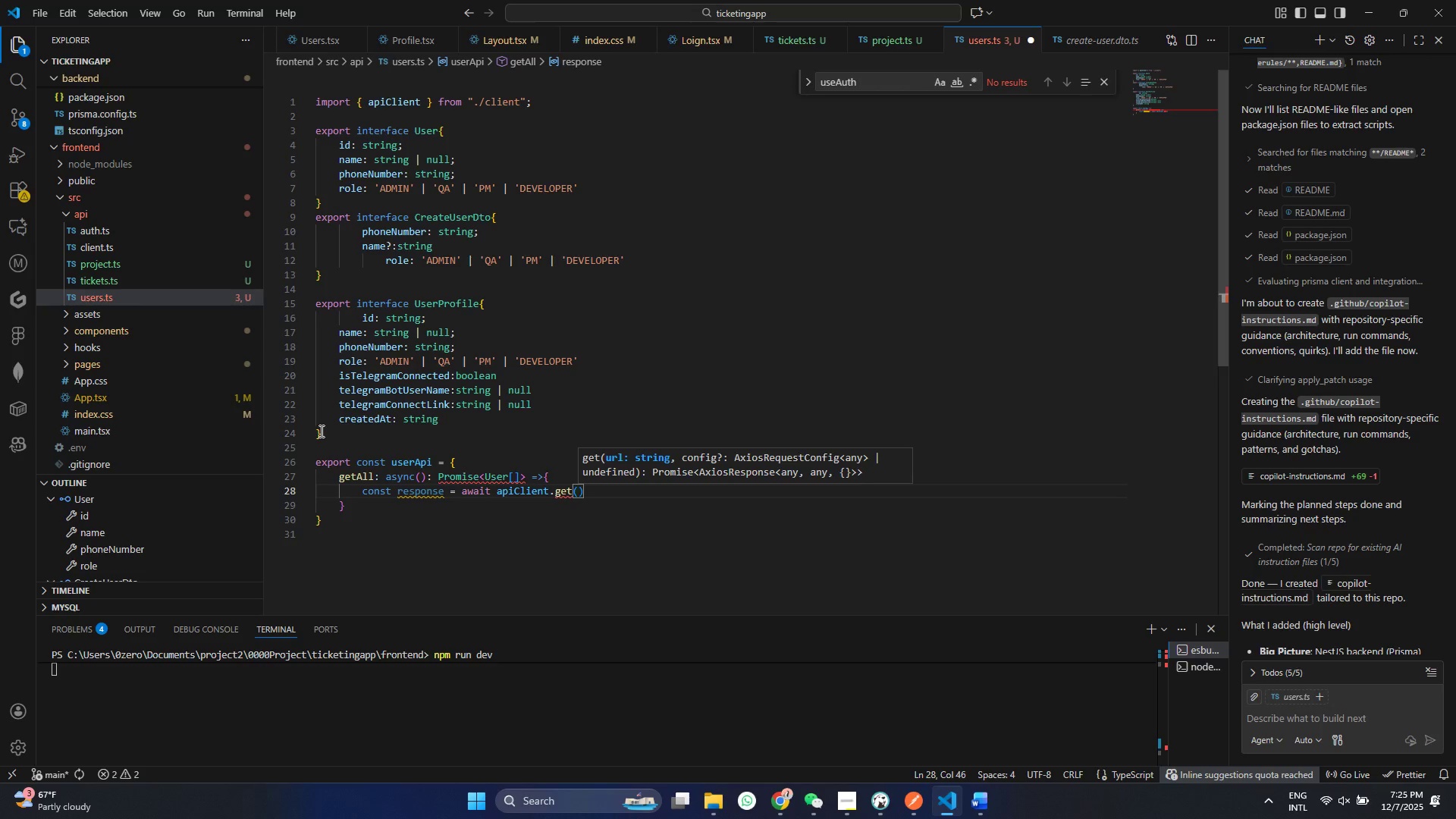 
key(ArrowLeft)
 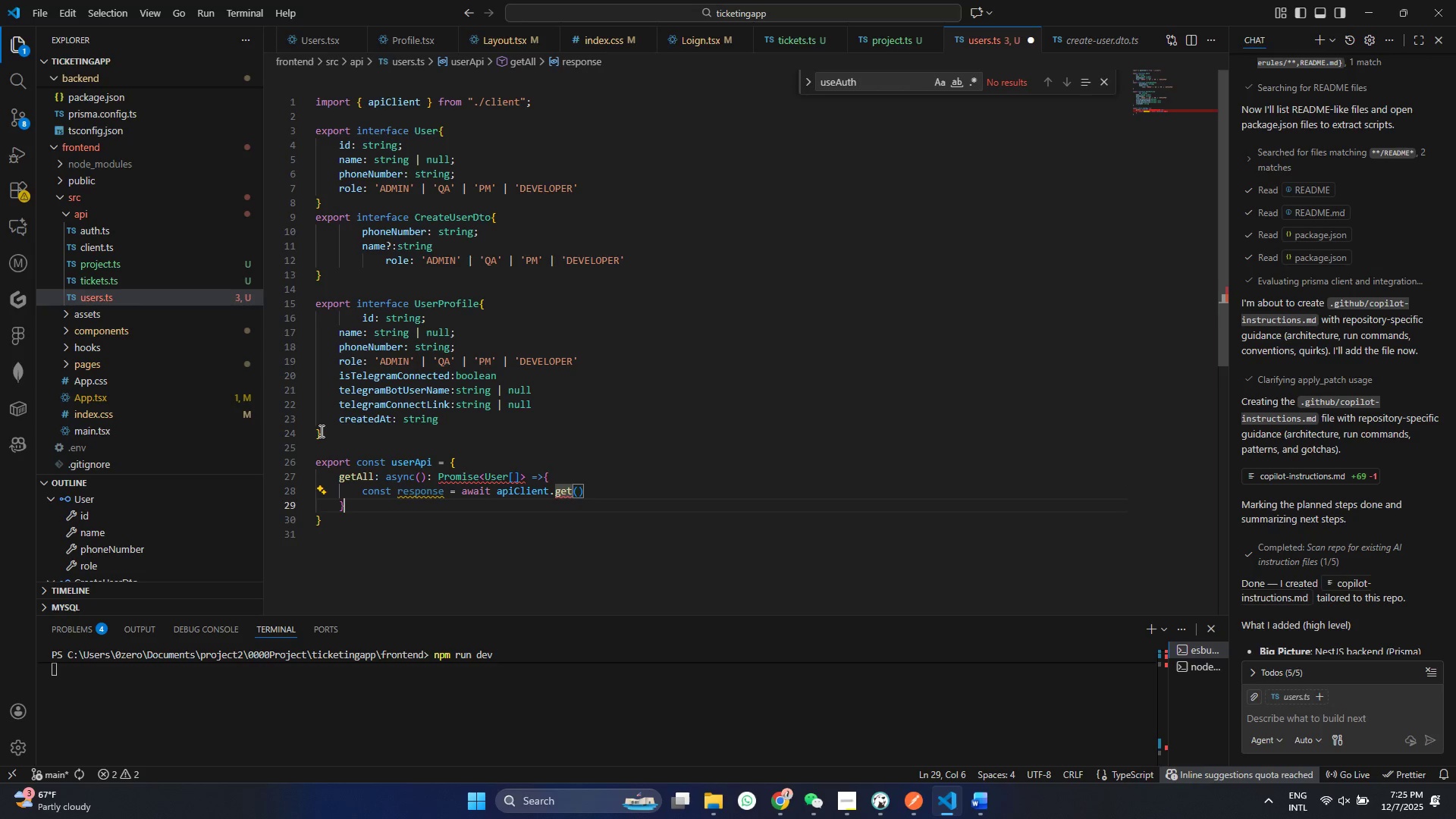 
key(ArrowDown)
 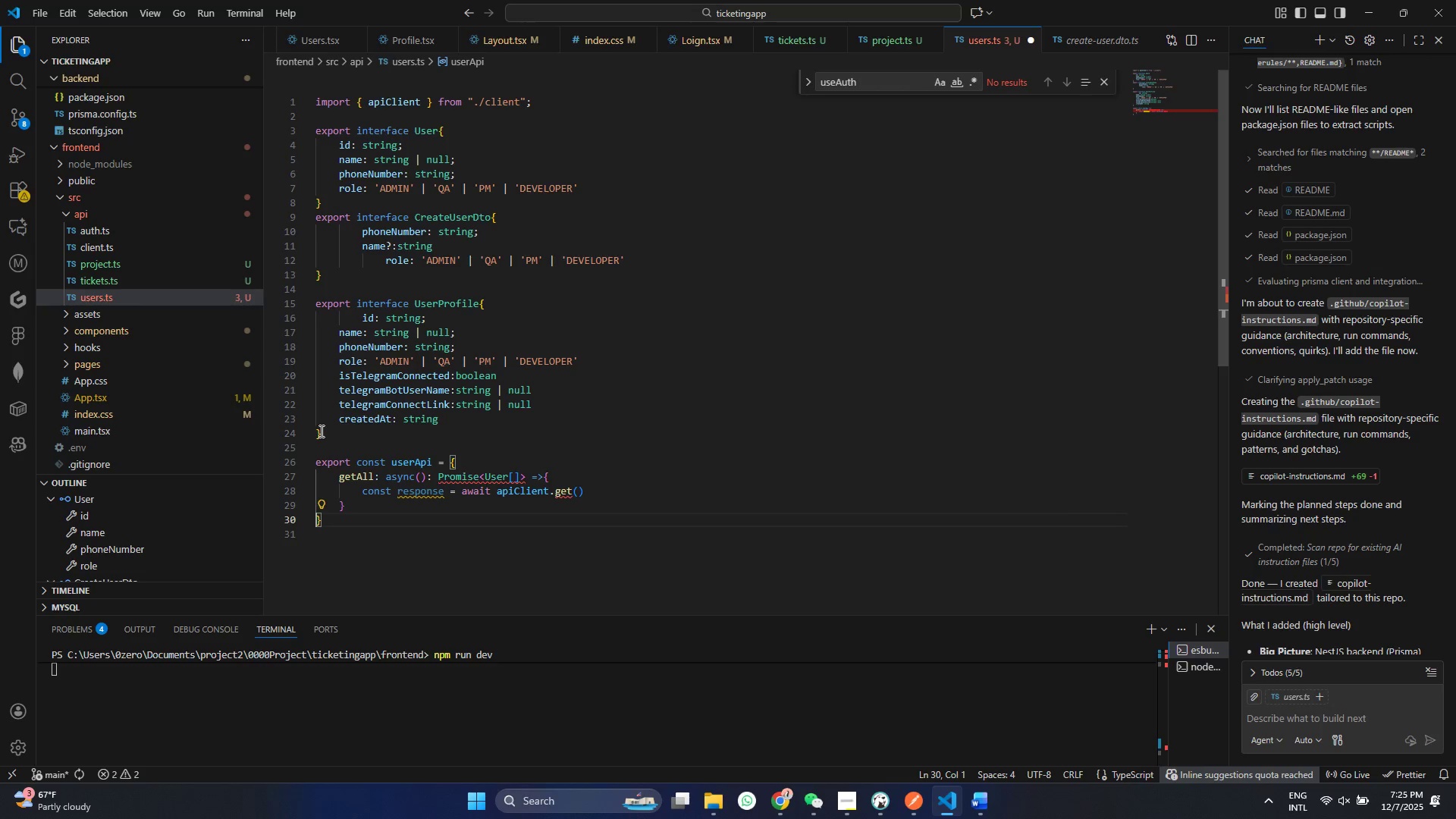 
key(ArrowRight)
 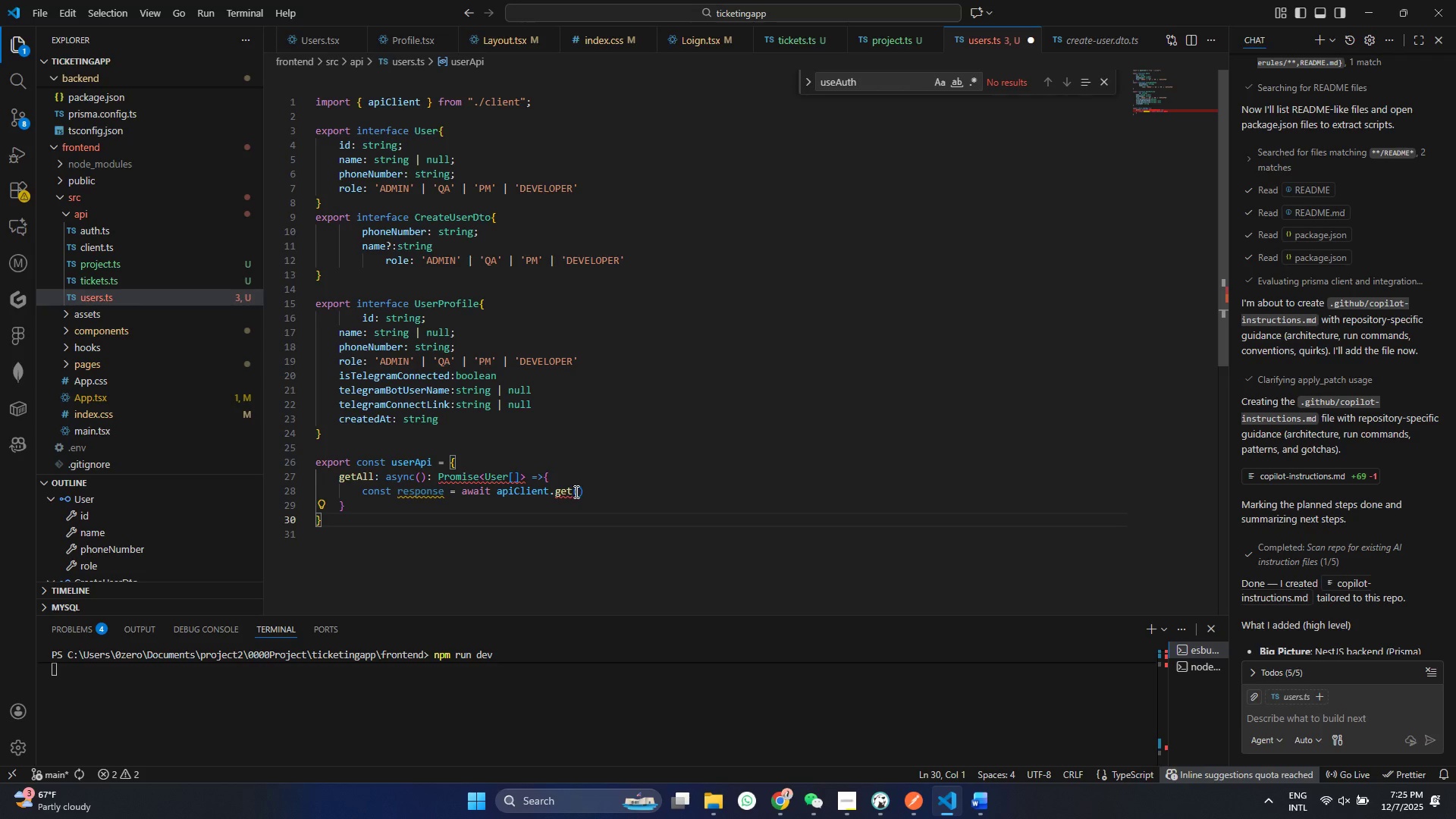 
left_click([575, 491])
 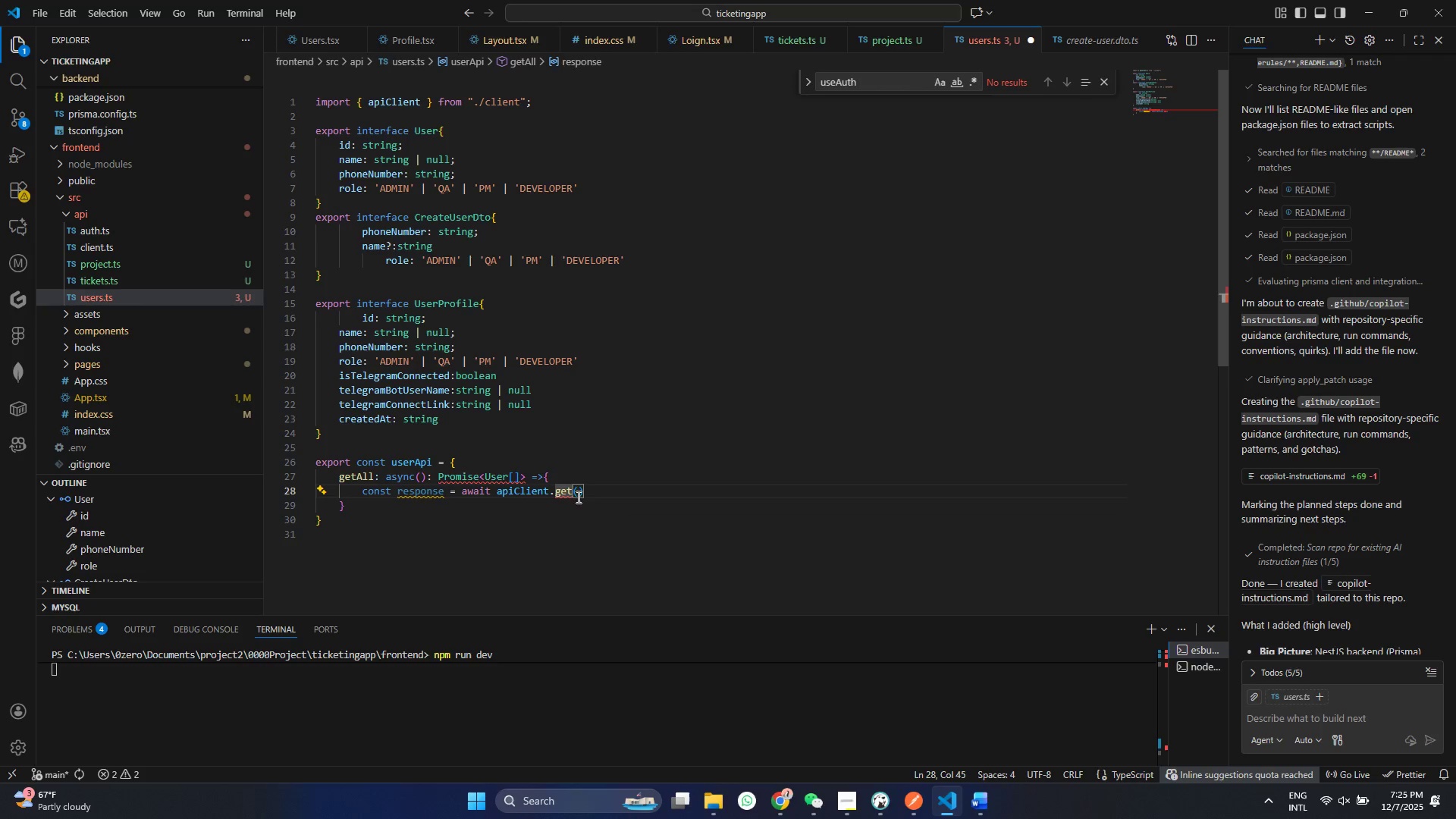 
left_click([574, 491])
 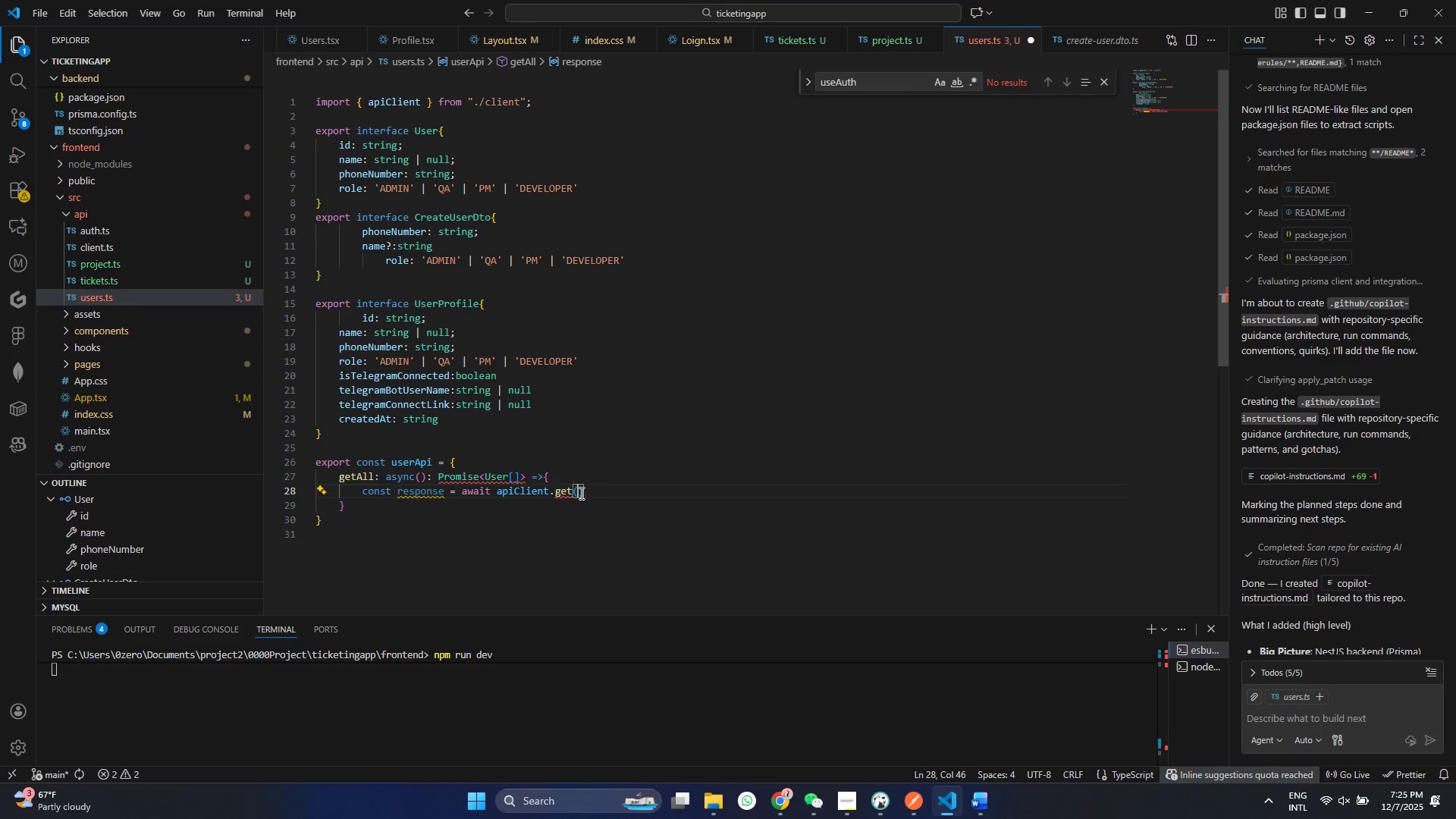 
left_click([578, 493])
 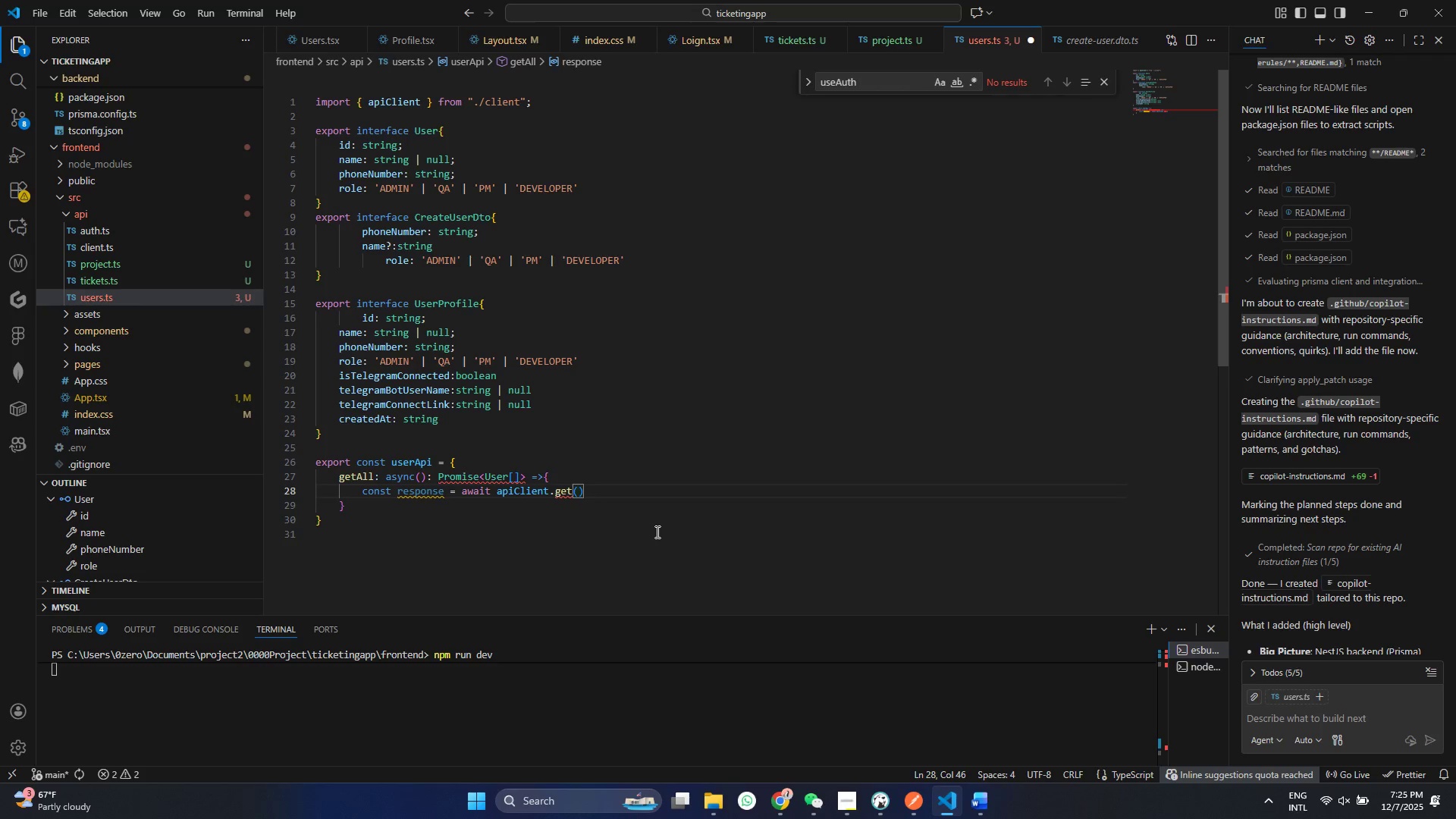 
type(''/users)
 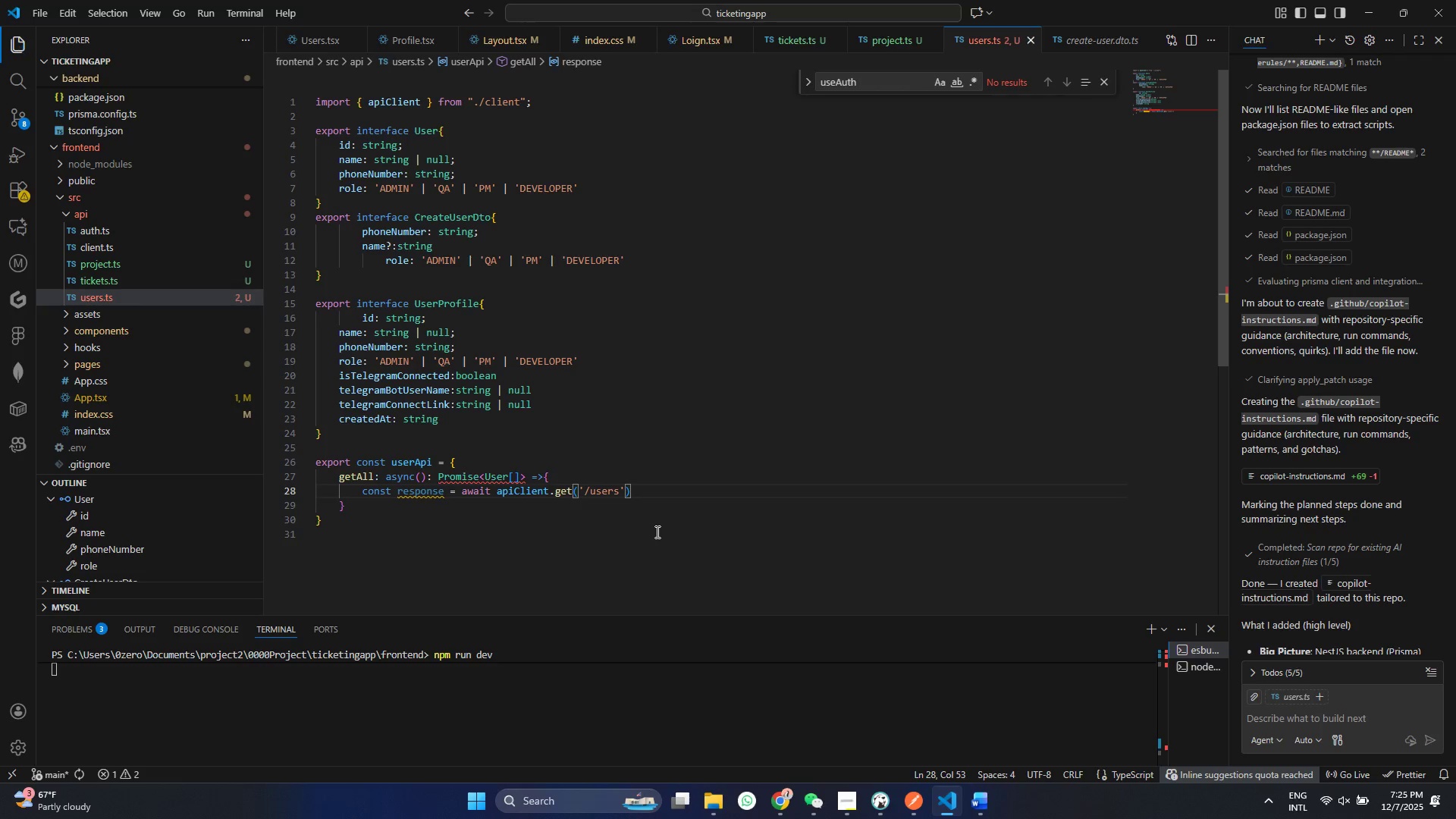 
key(Control+ControlLeft)
 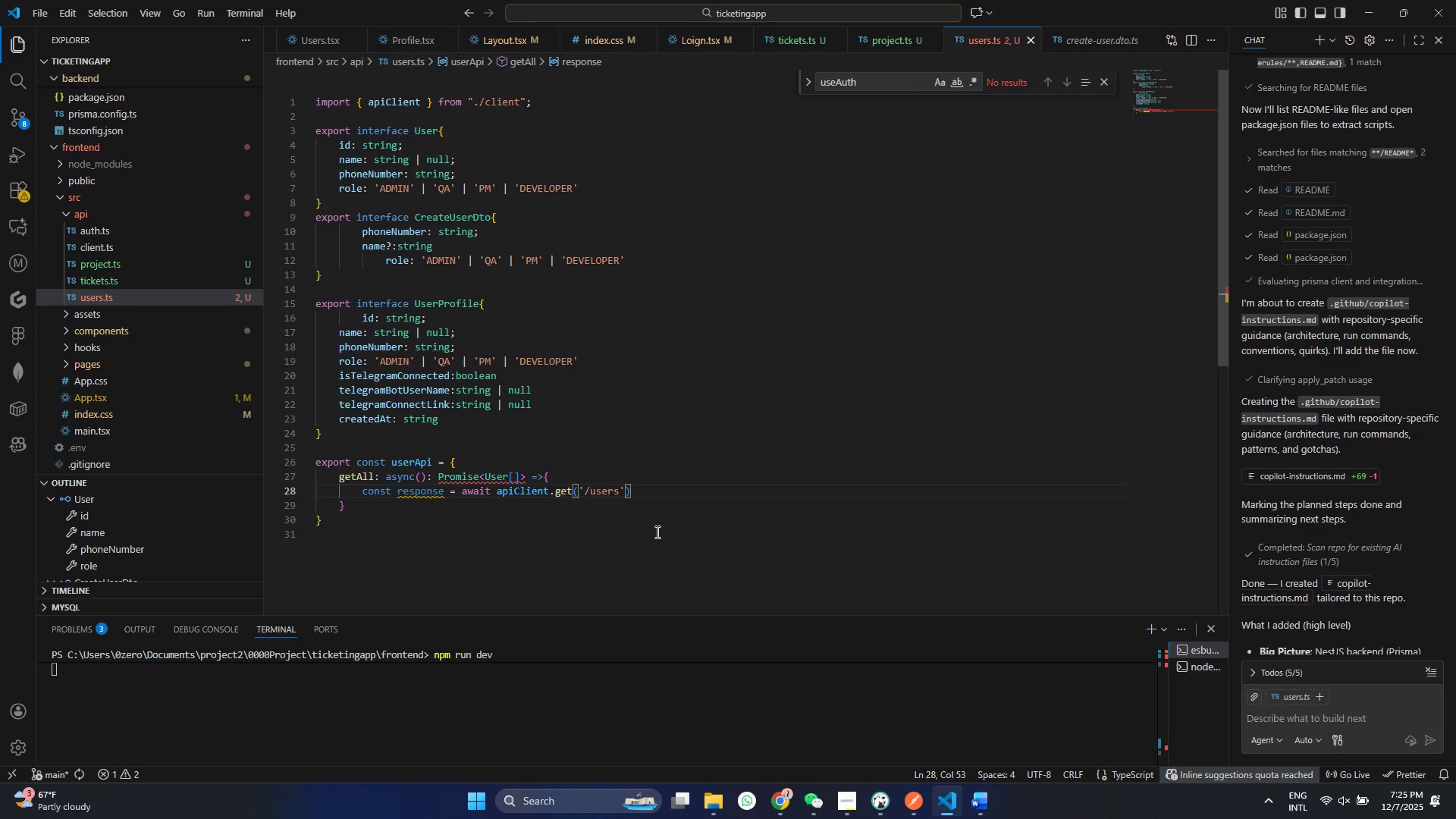 
key(Control+S)
 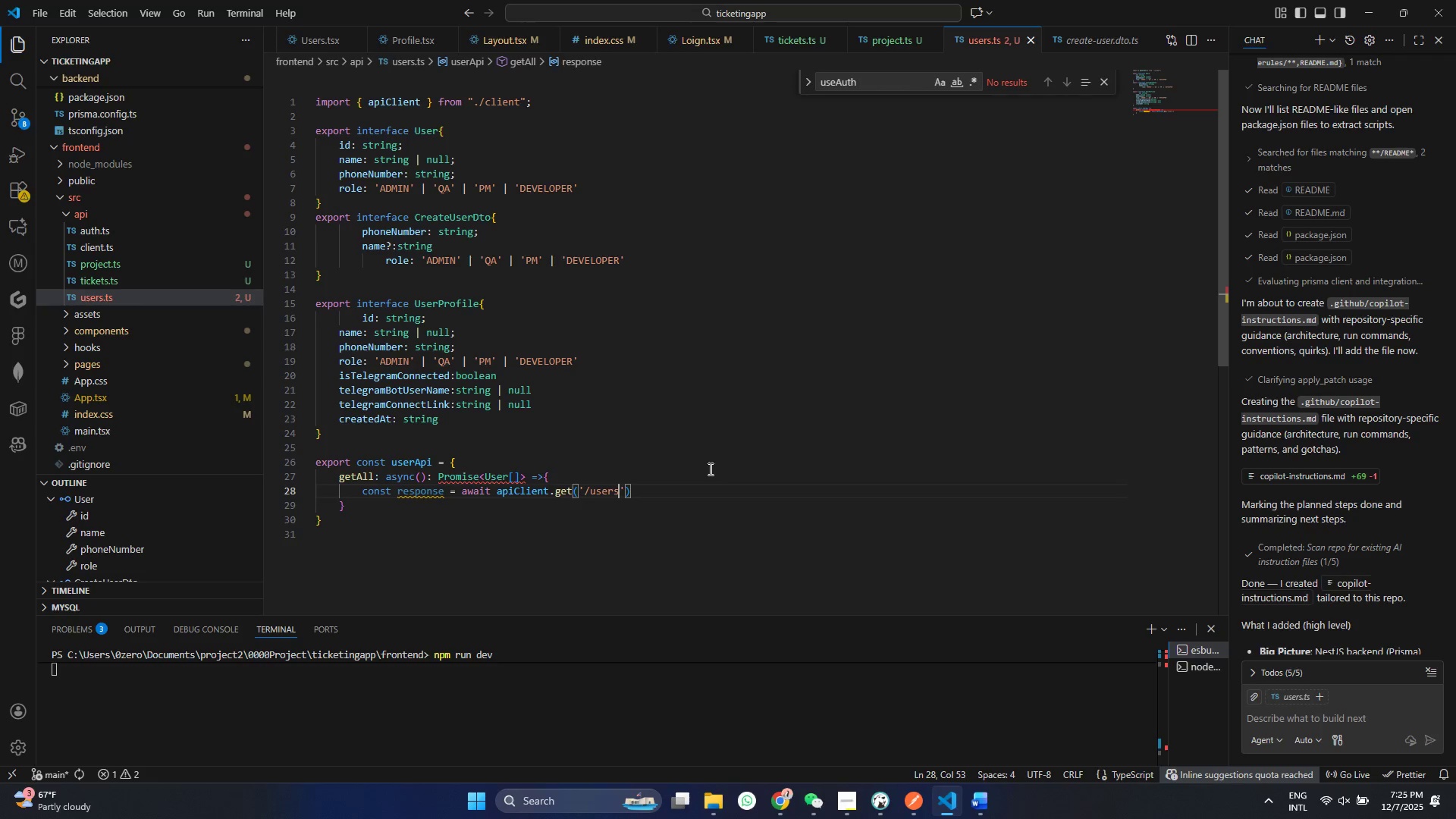 
key(ArrowRight)
 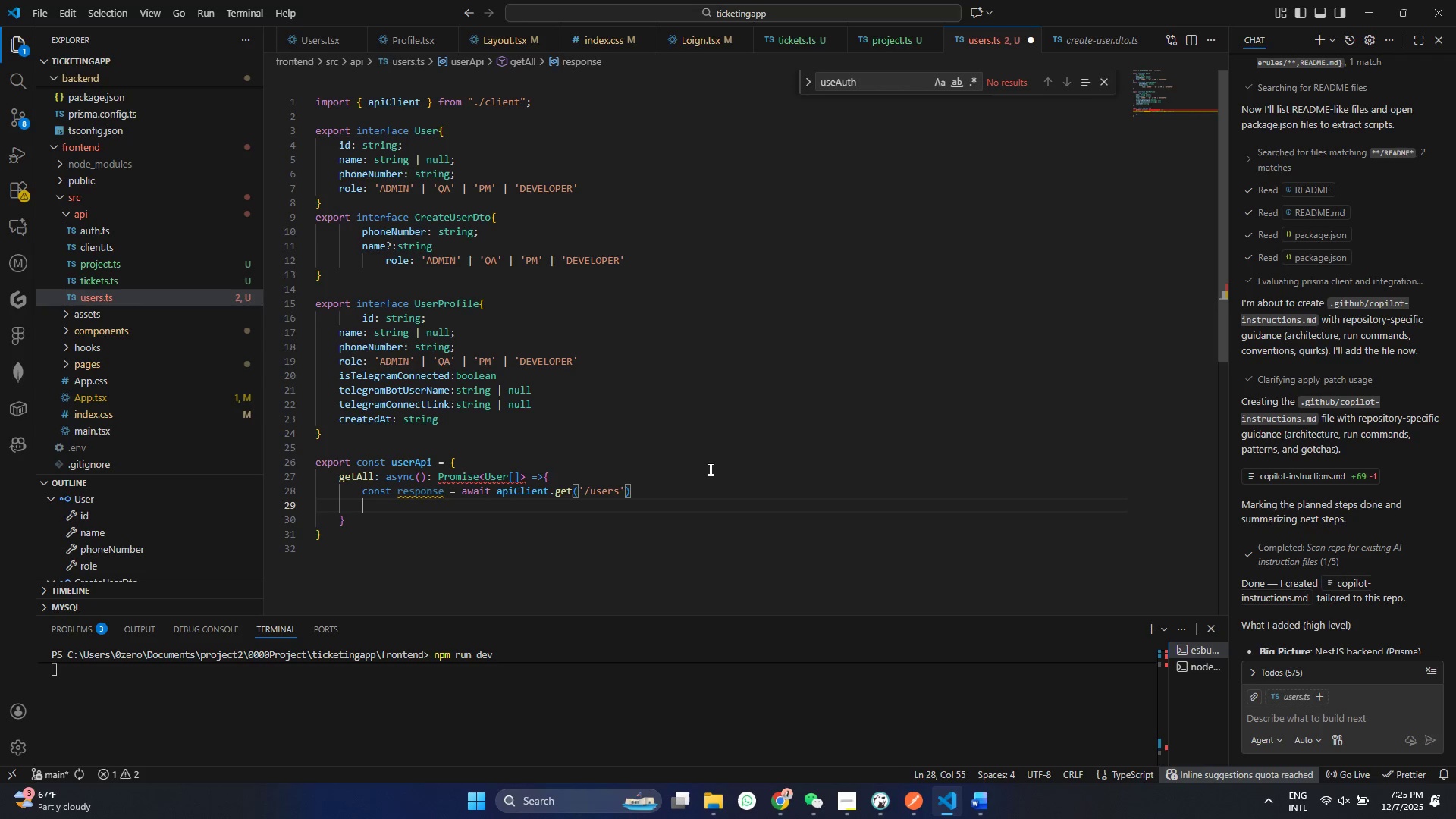 
key(ArrowRight)
 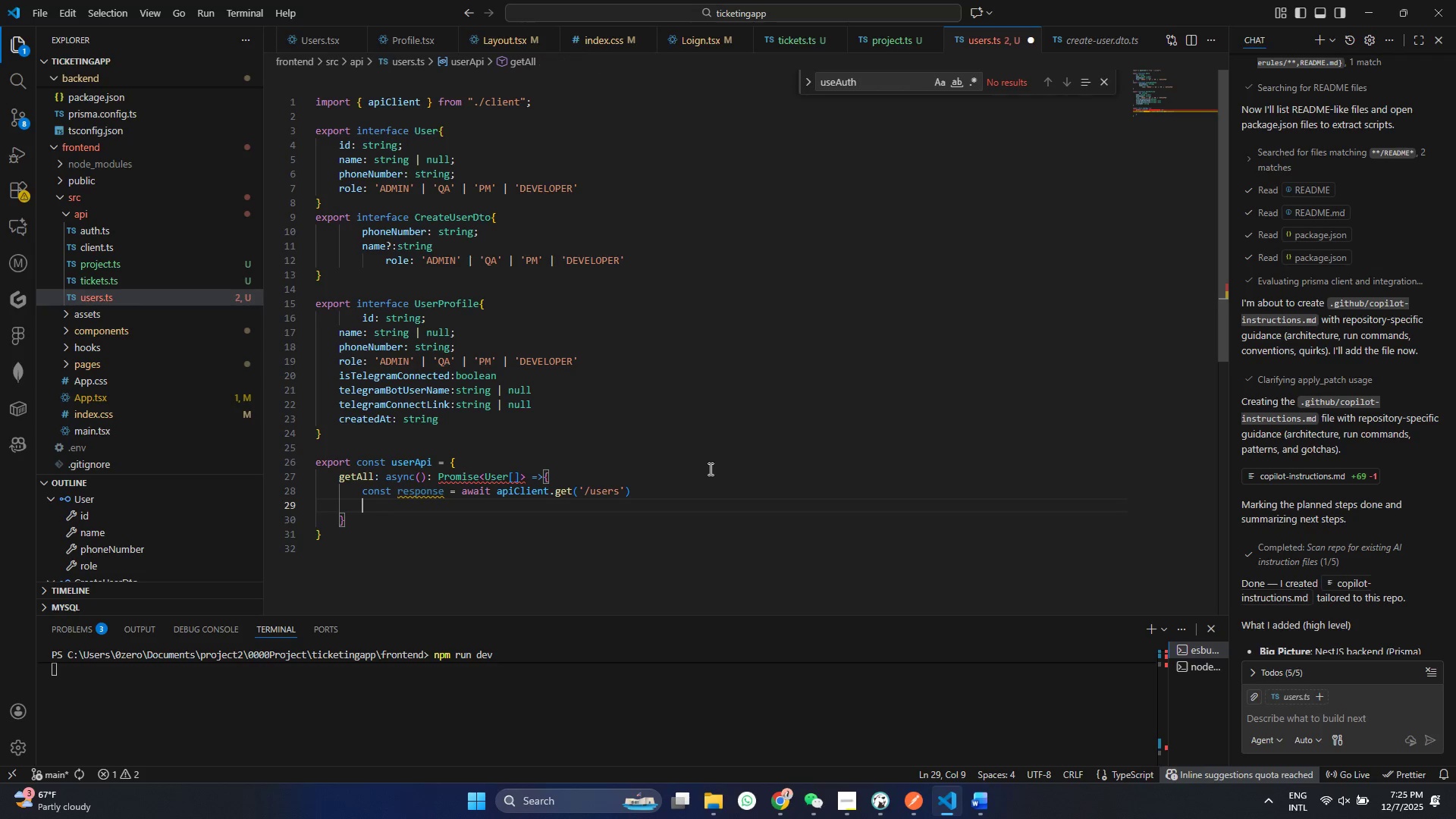 
key(Enter)
 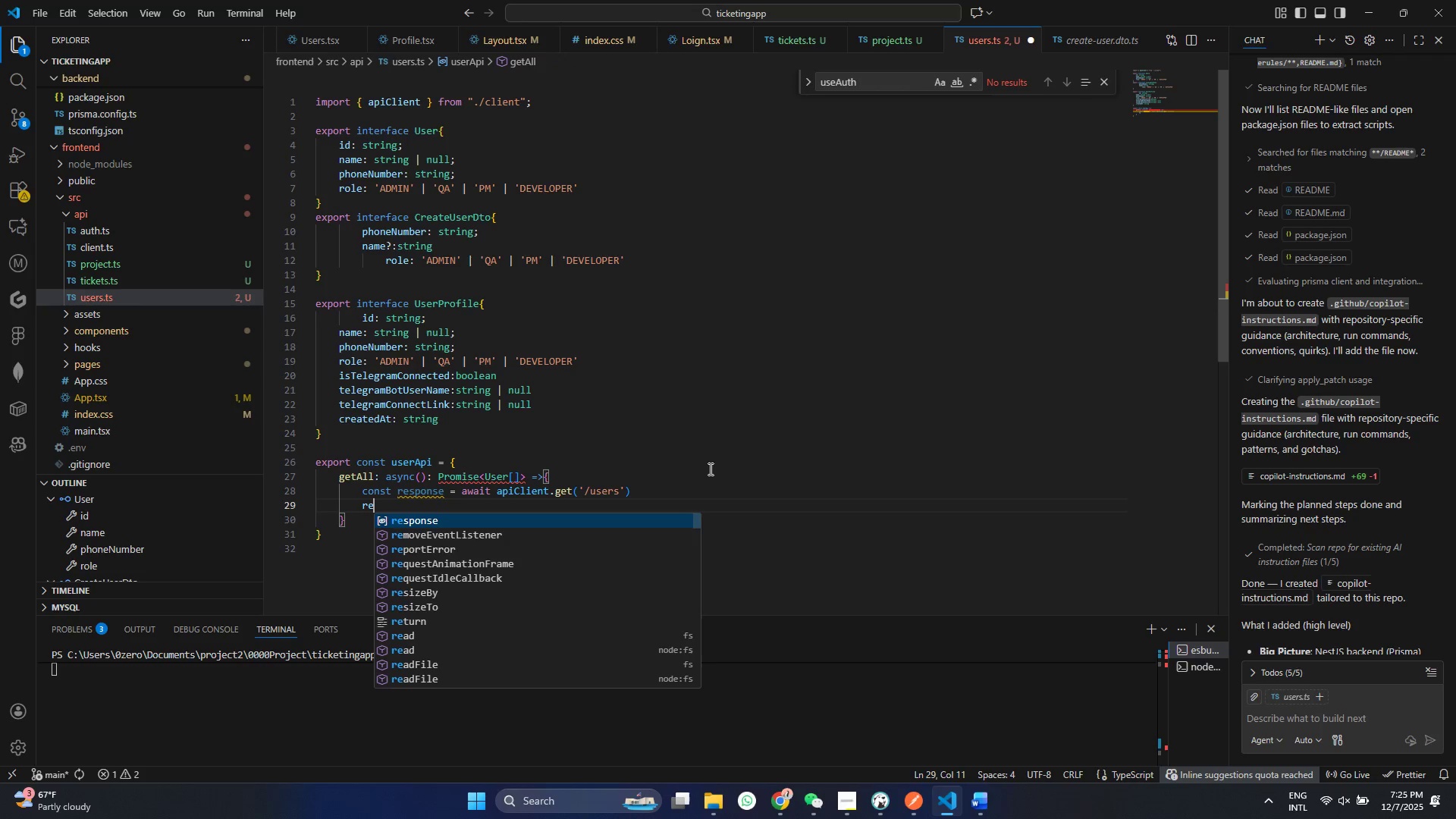 
type(re)
key(Backspace)
type(eturn d)
key(Backspace)
type(res)
 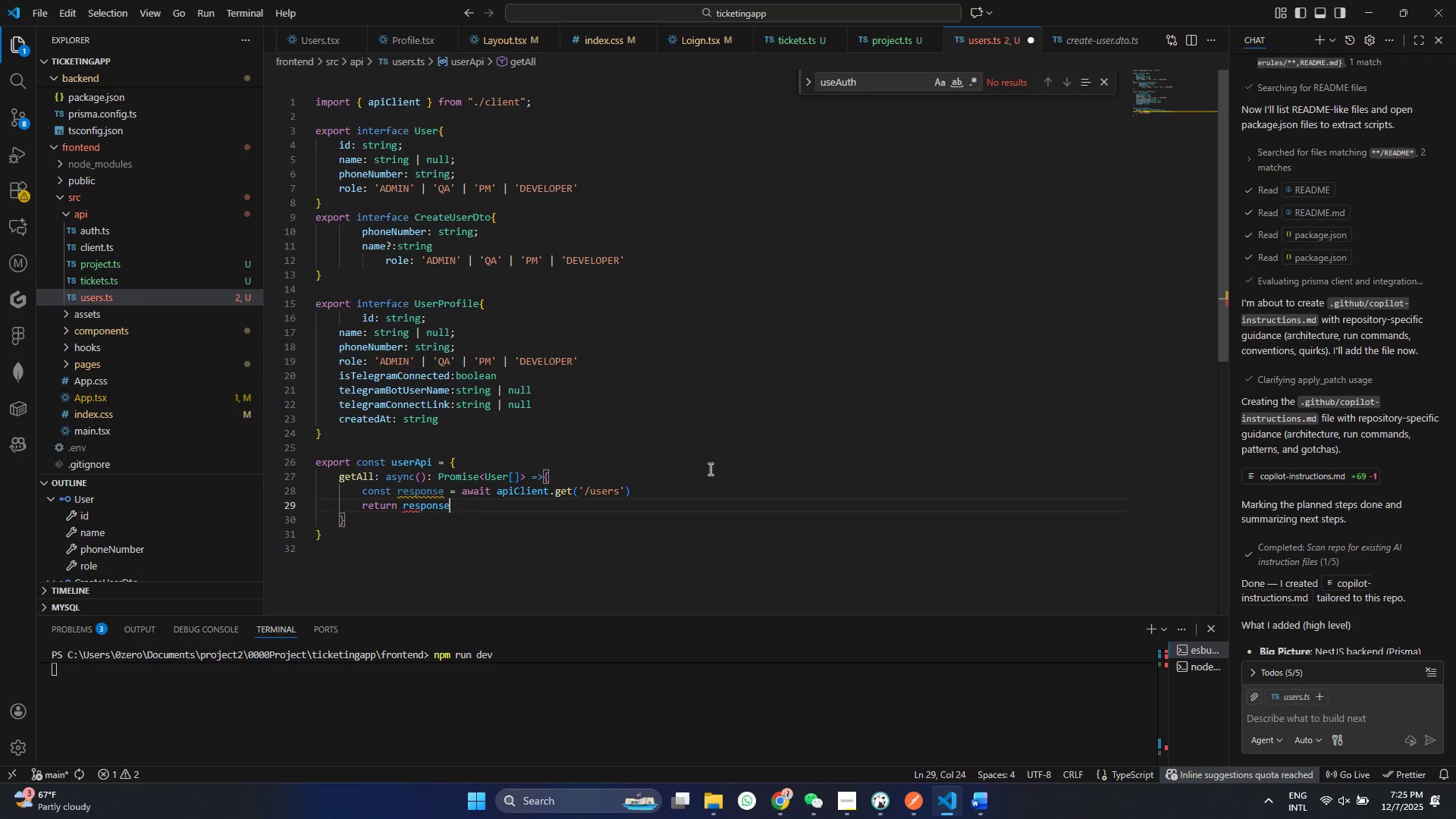 
key(Enter)
 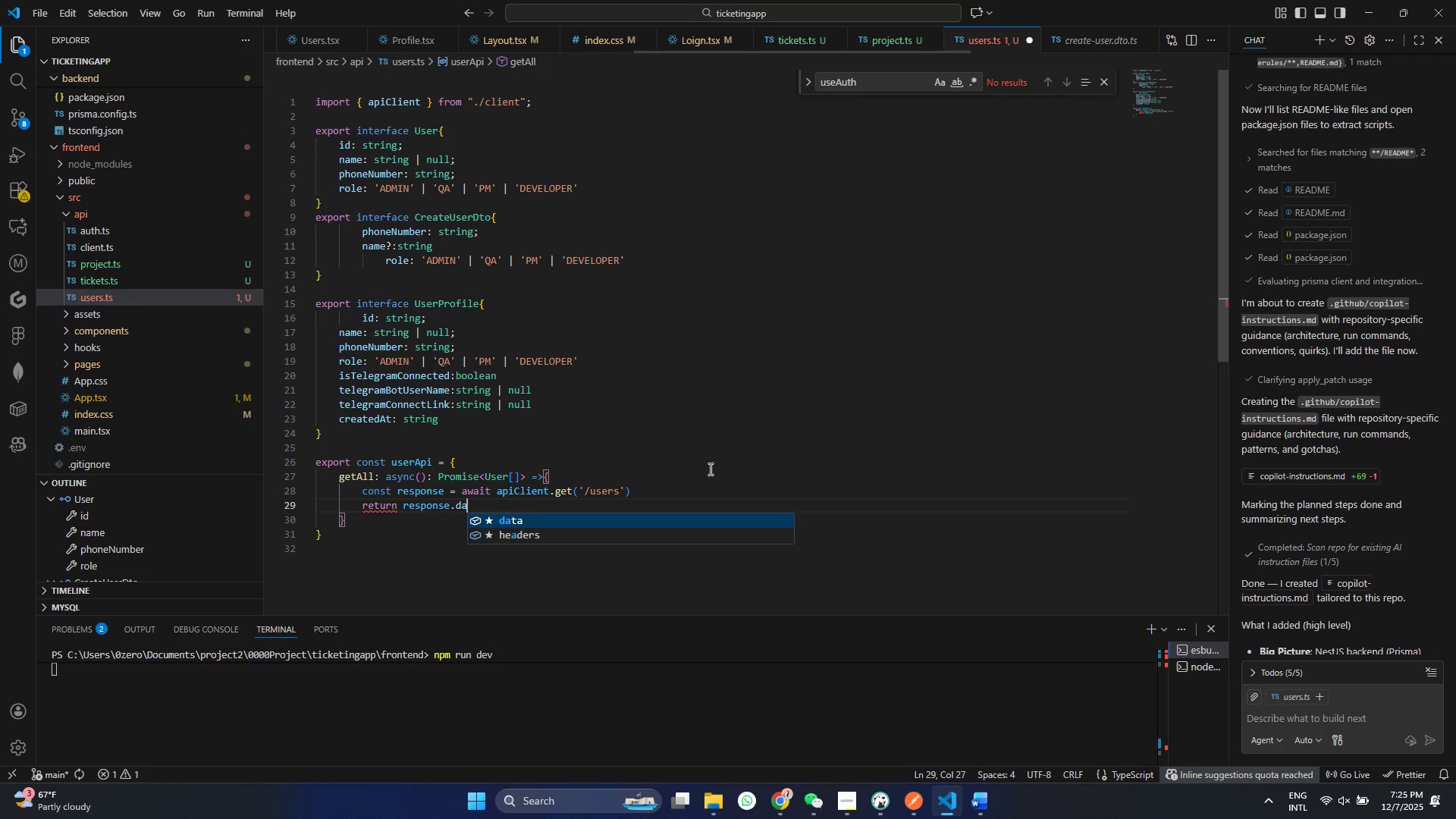 
type(.da)
 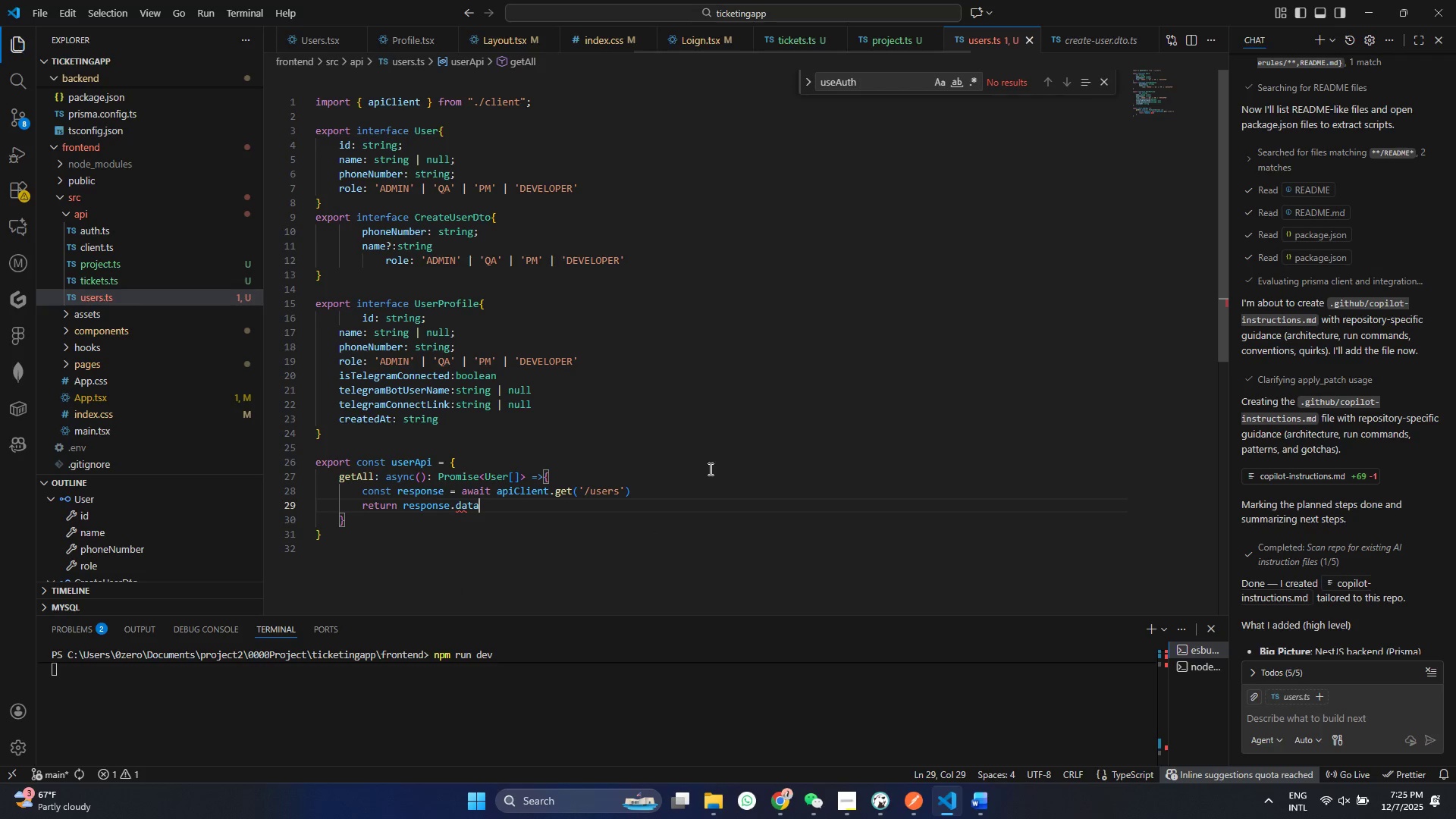 
key(Enter)
 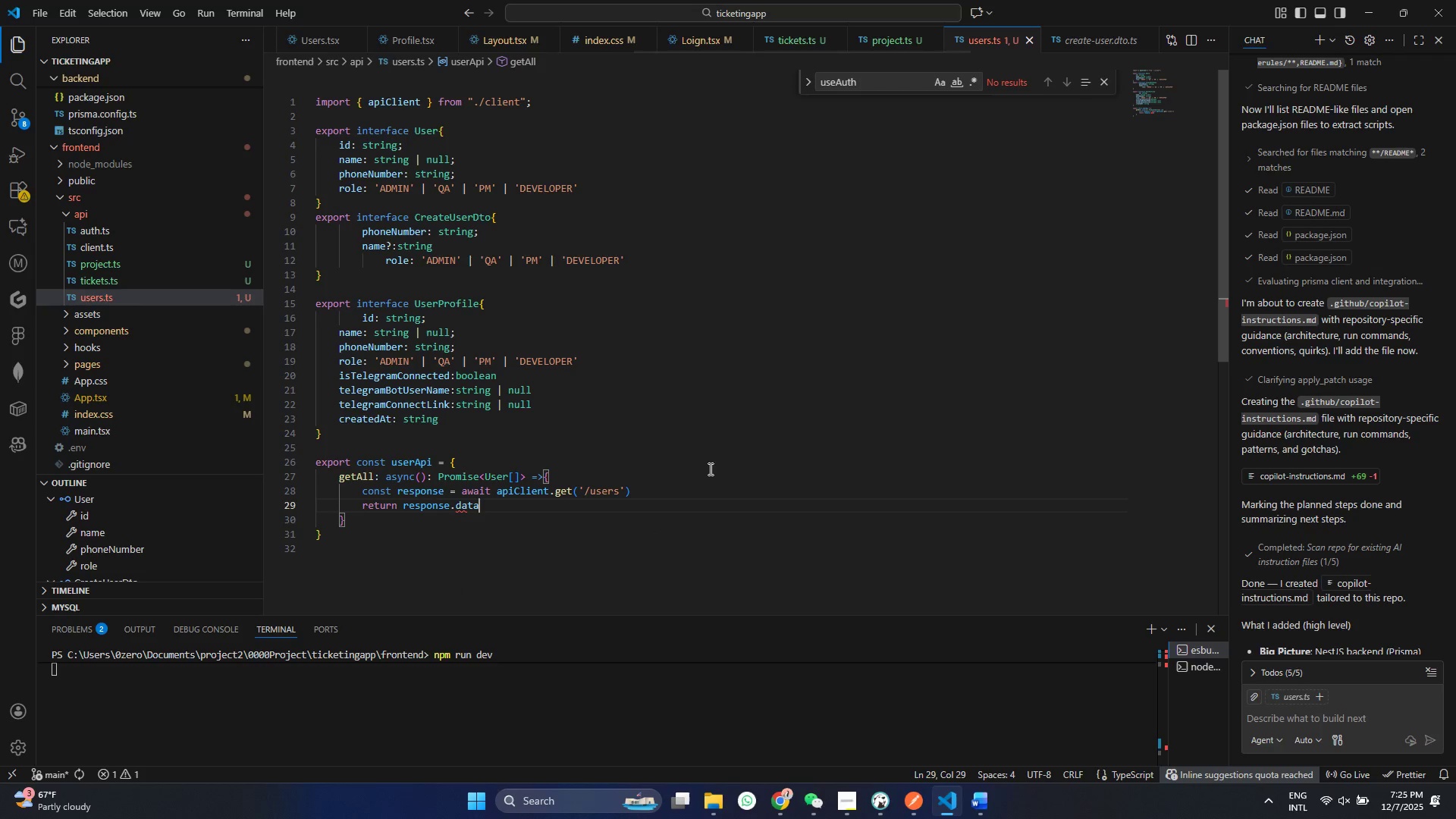 
key(Control+ControlLeft)
 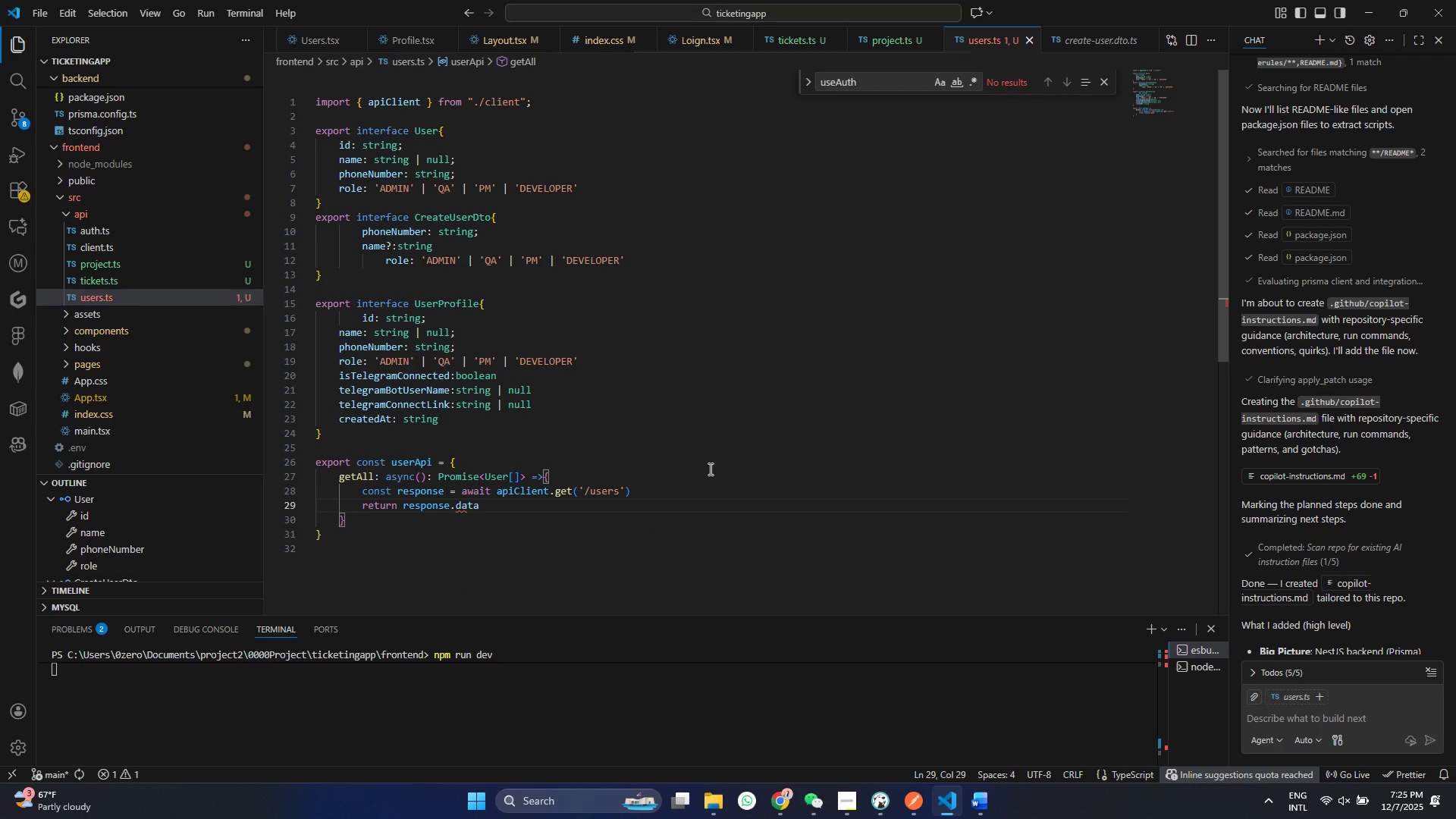 
key(Control+S)
 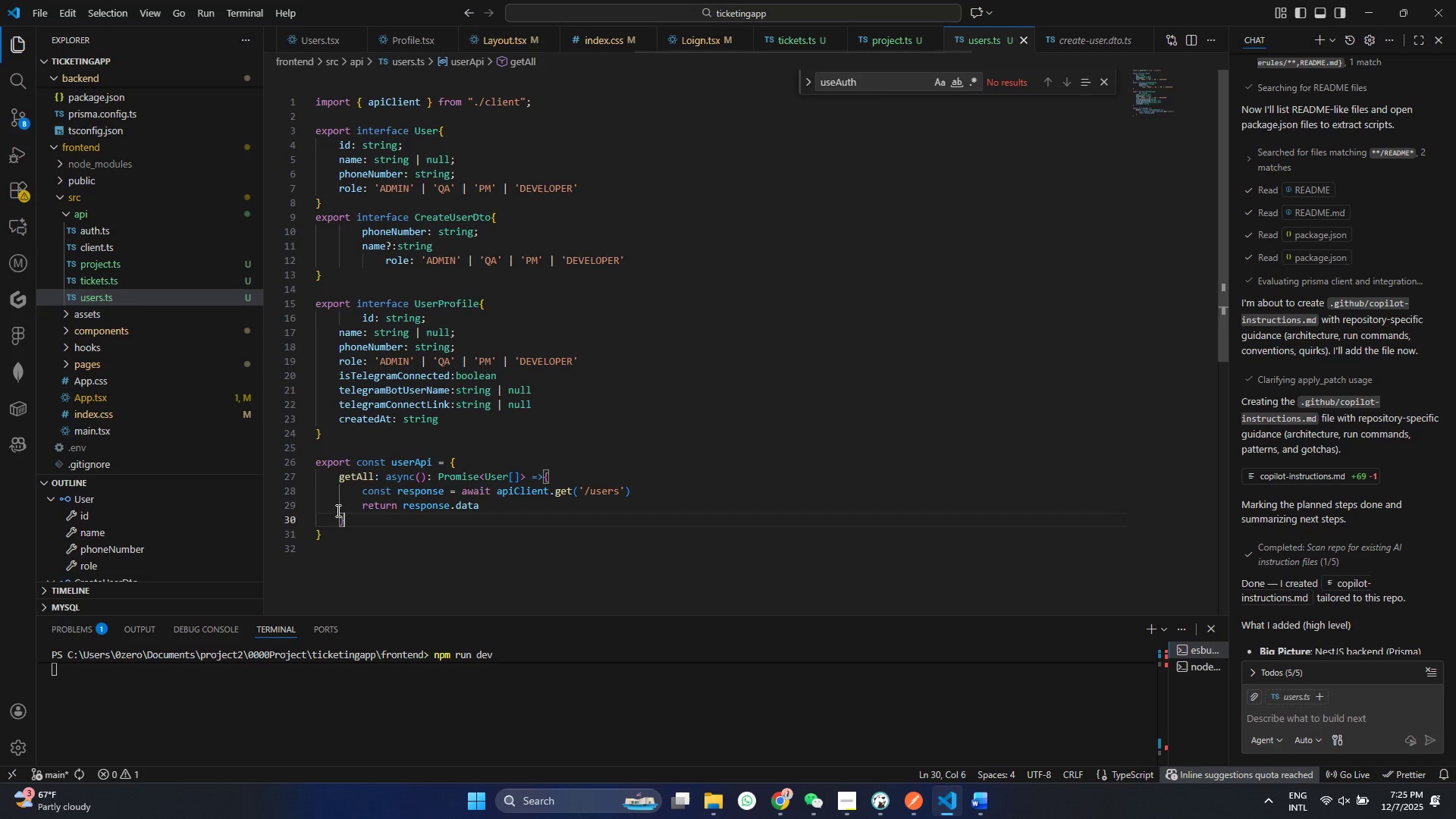 
left_click_drag(start_coordinate=[356, 522], to_coordinate=[315, 475])
 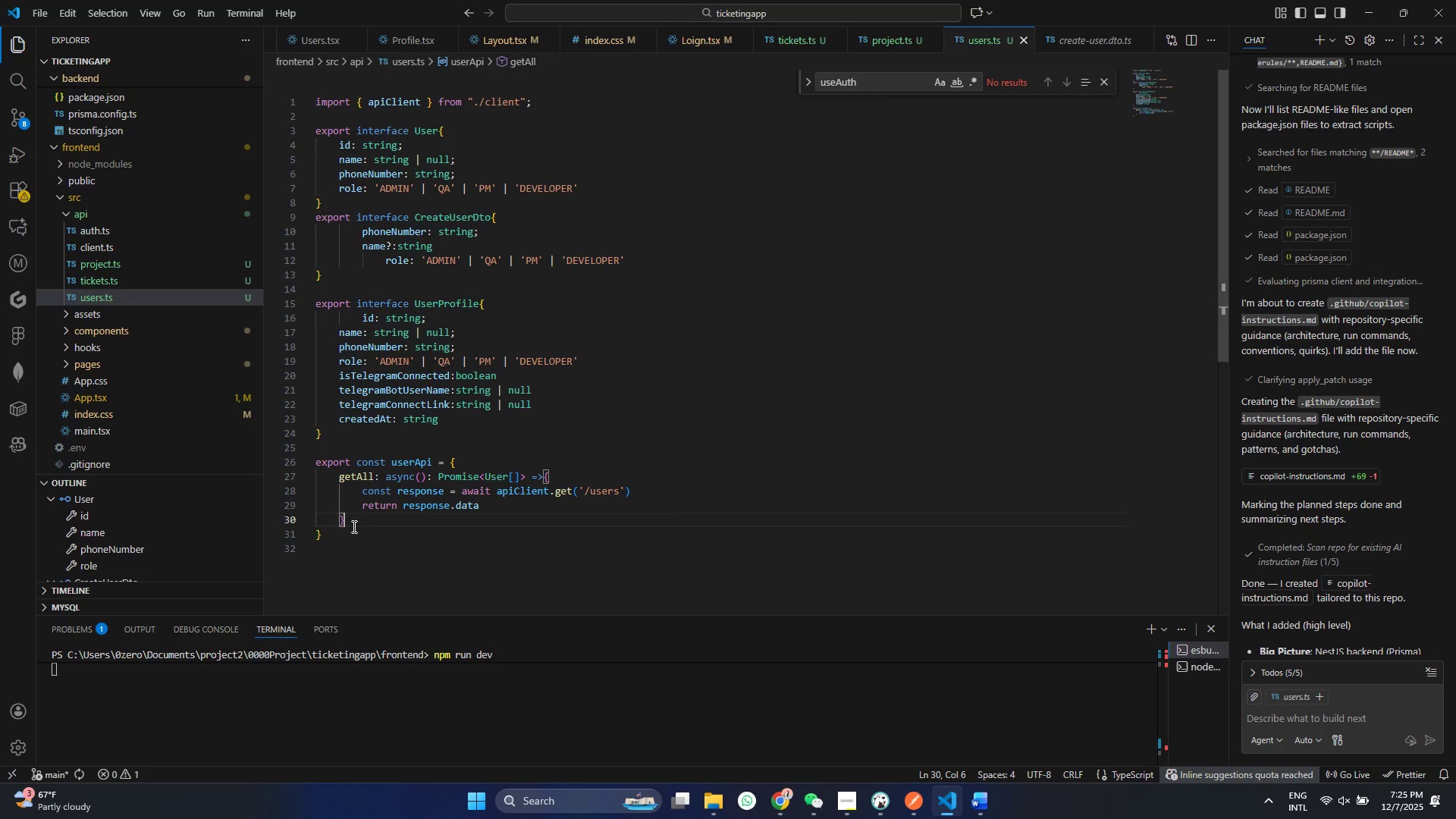 
double_click([353, 526])
 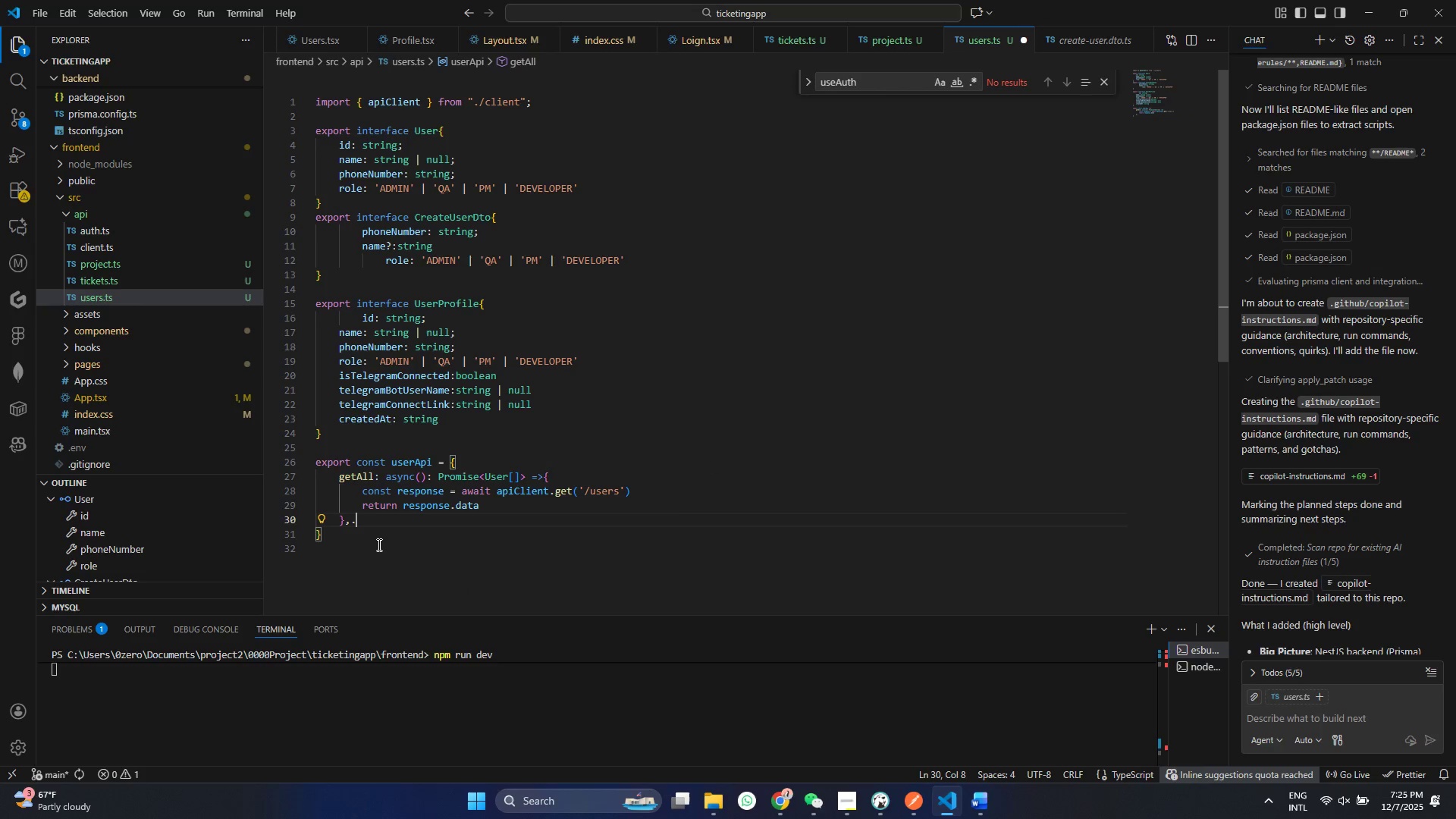 
key(Comma)
 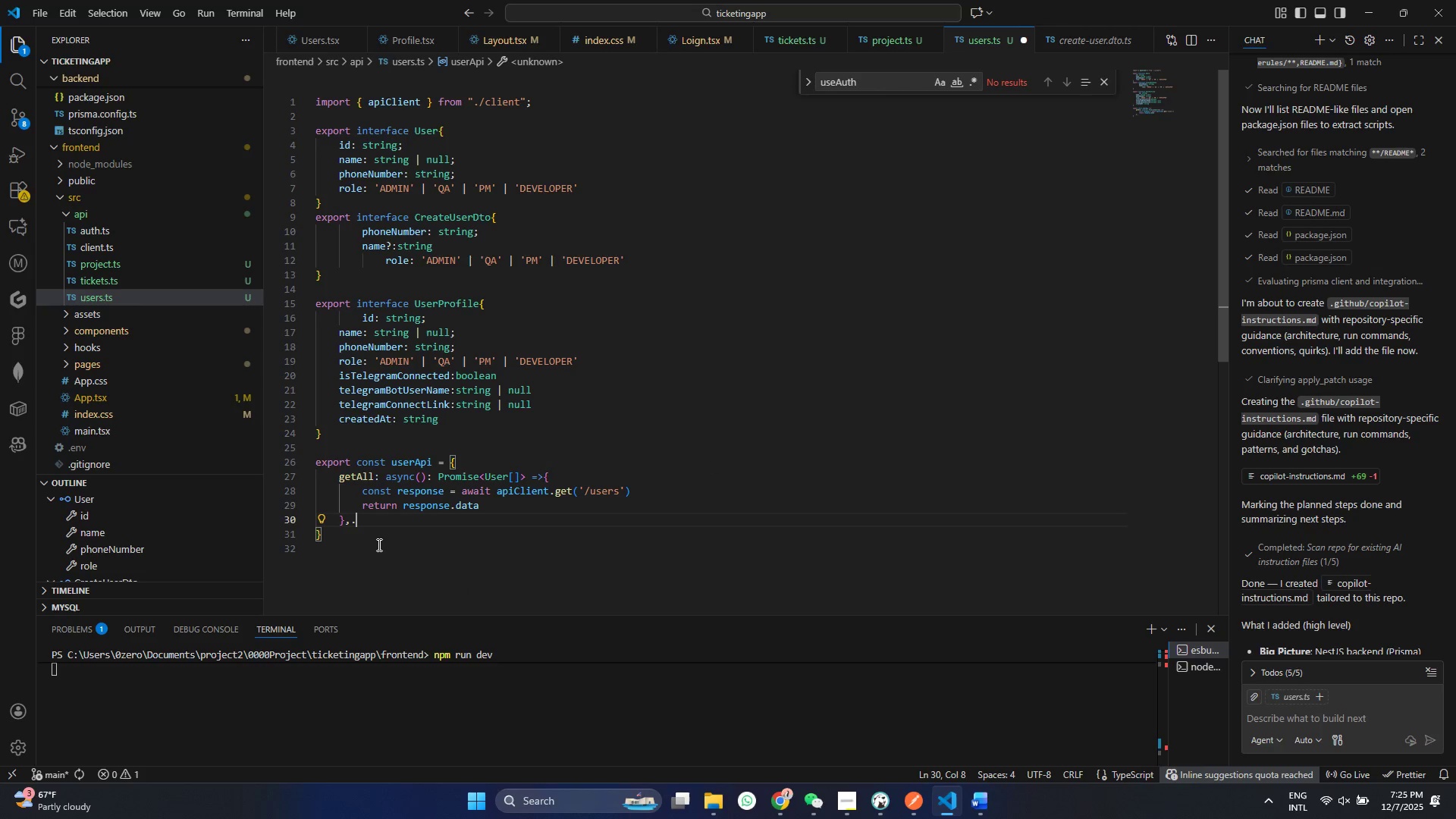 
key(Period)
 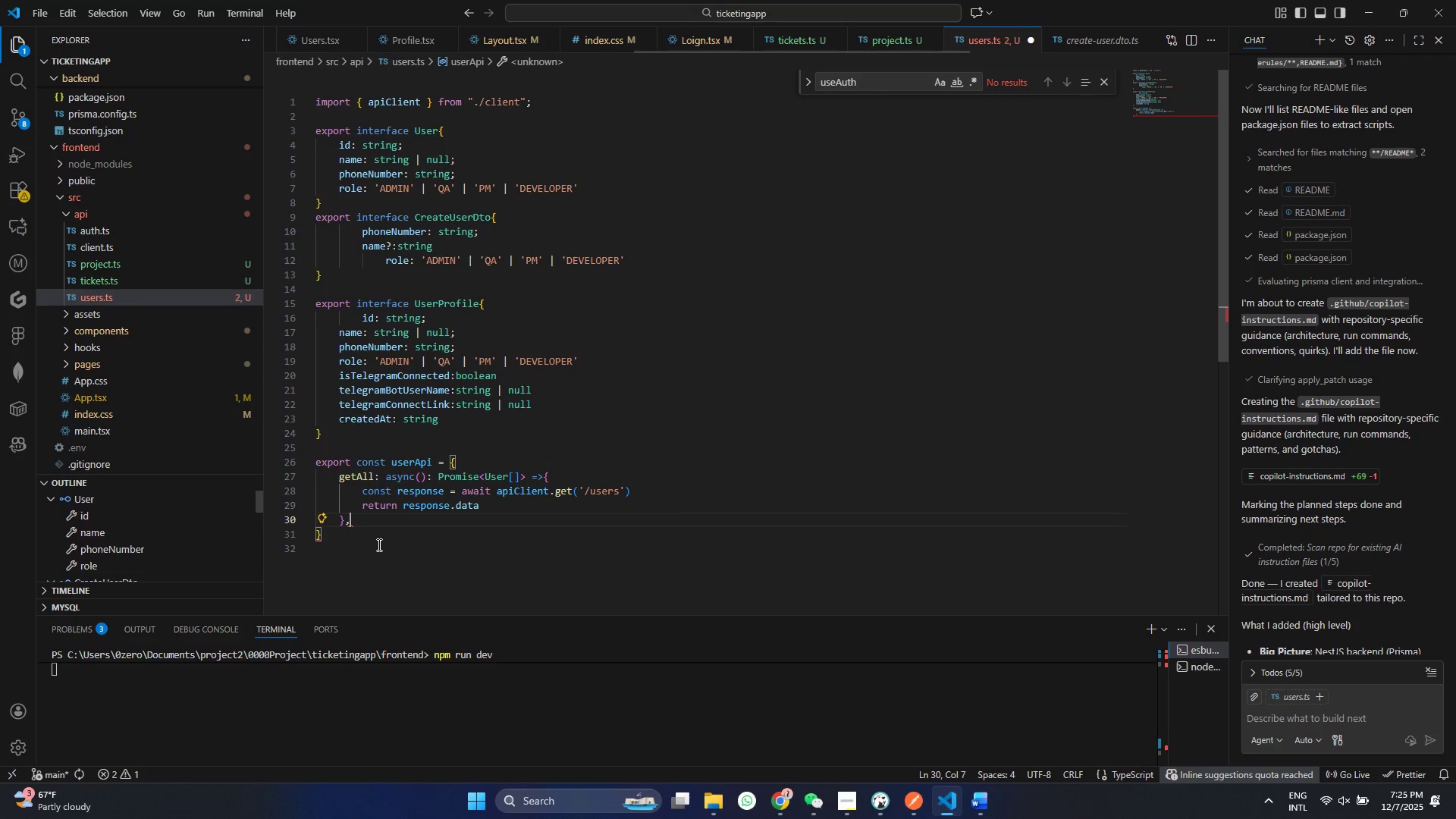 
key(Backspace)
 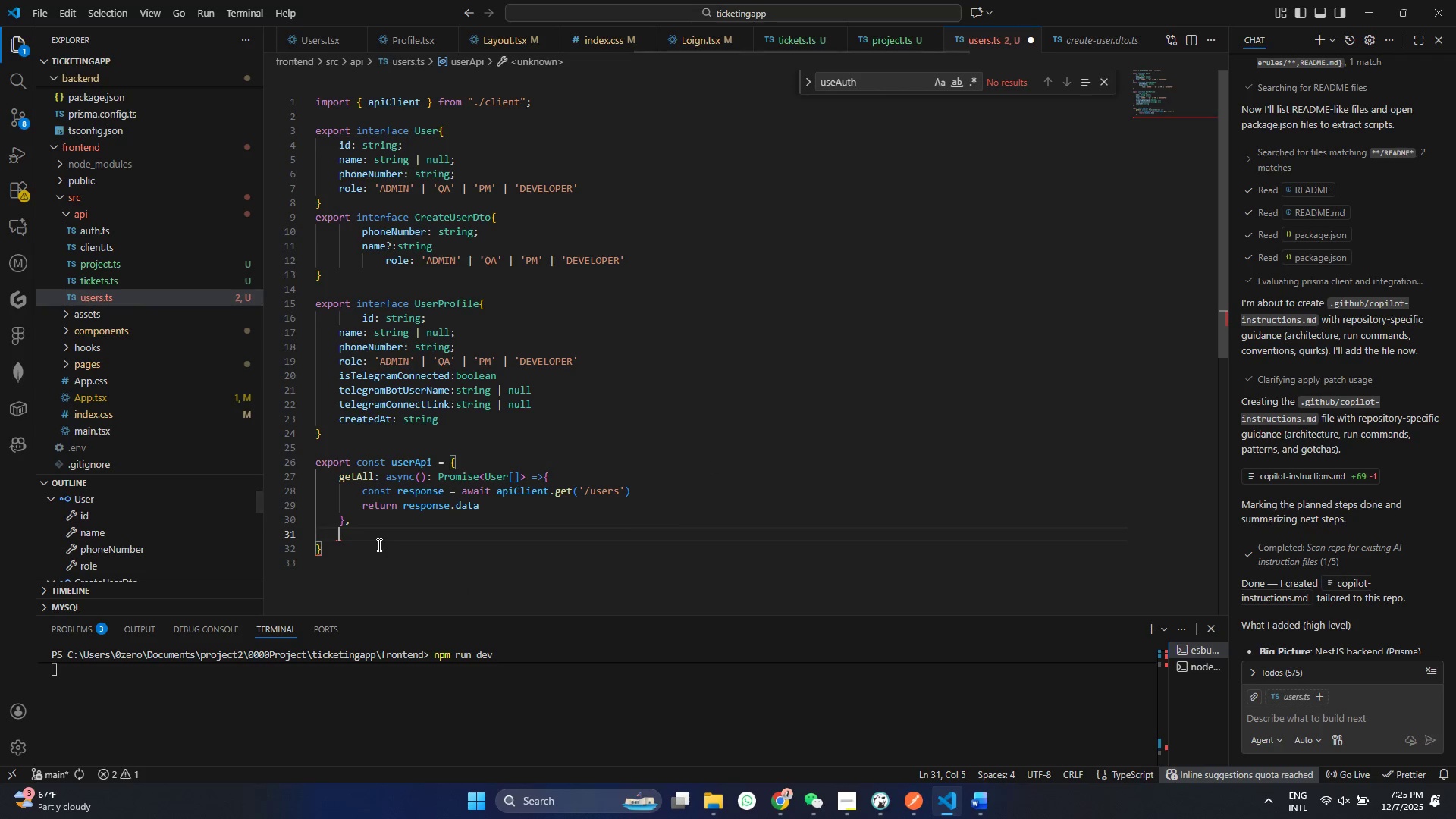 
key(Enter)
 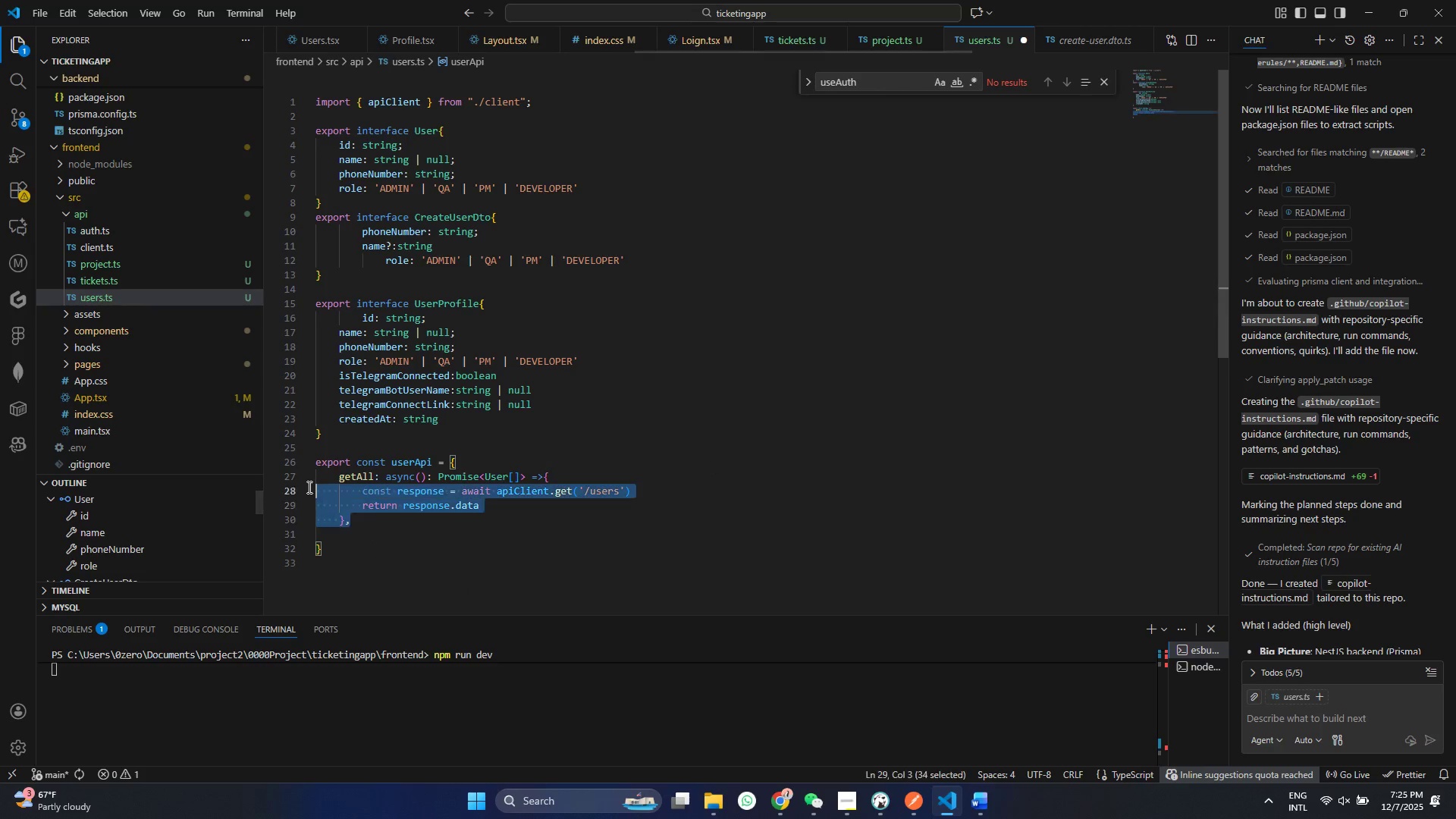 
left_click_drag(start_coordinate=[363, 520], to_coordinate=[306, 479])
 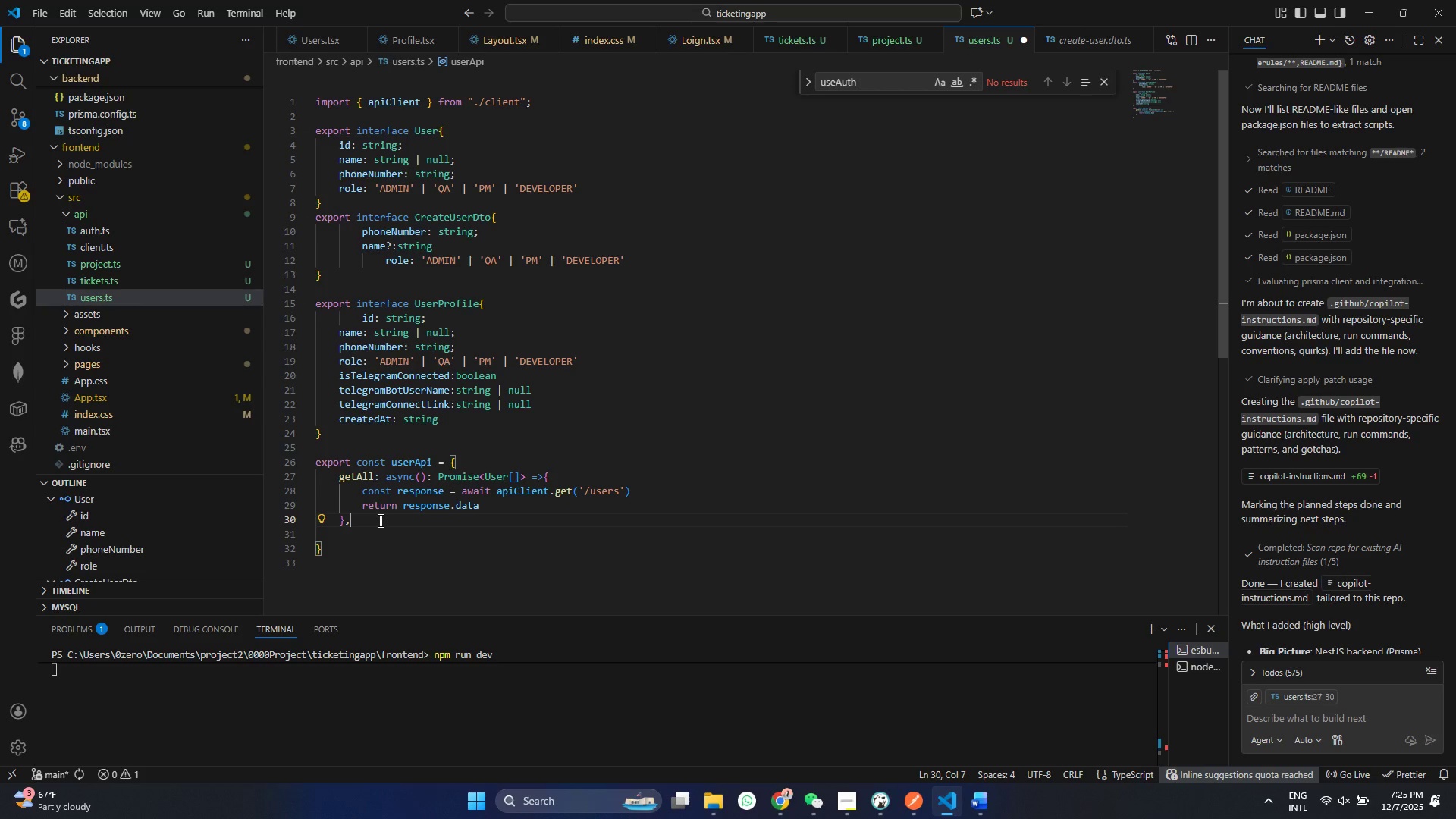 
key(Control+ControlLeft)
 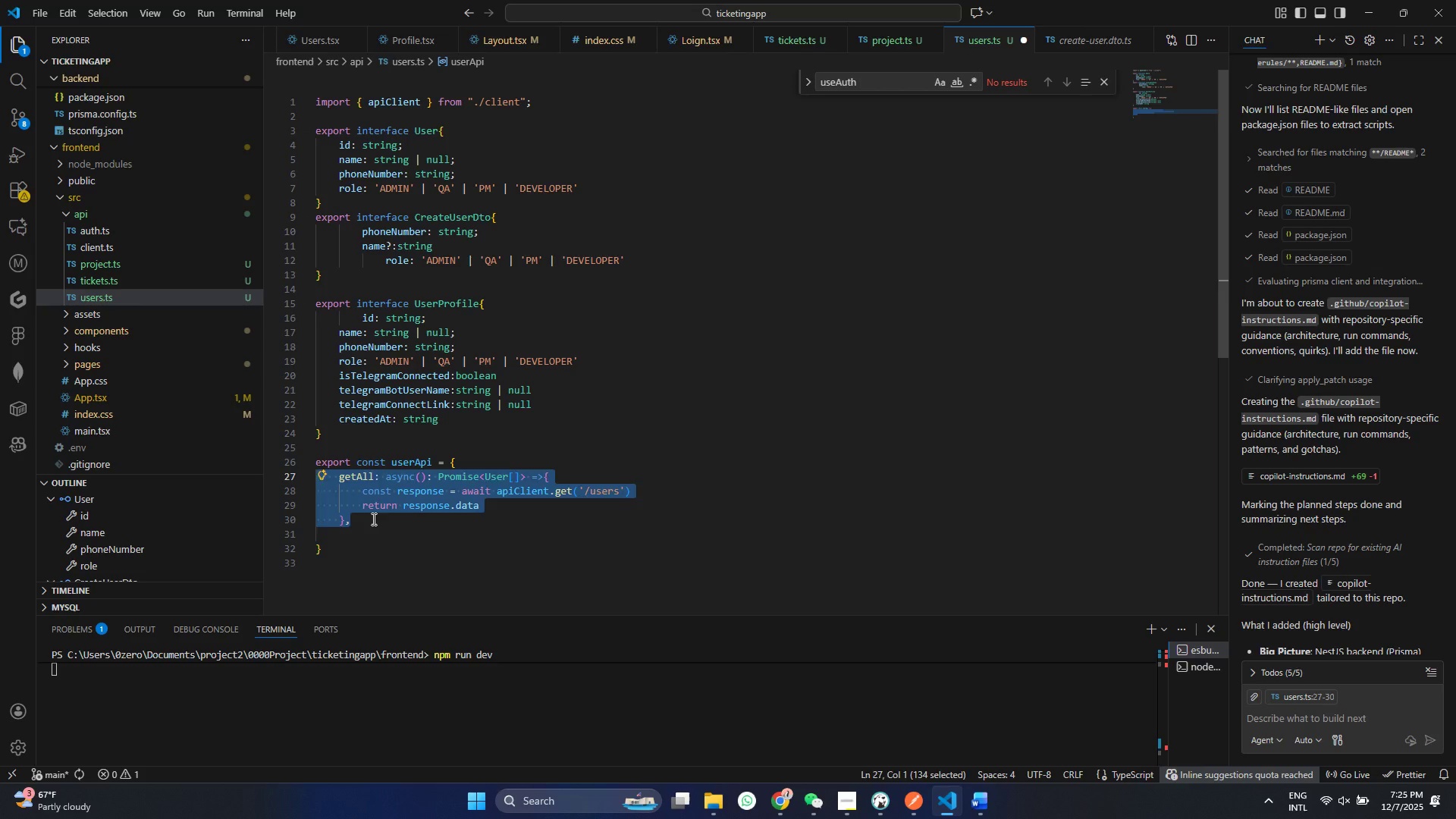 
key(Control+C)
 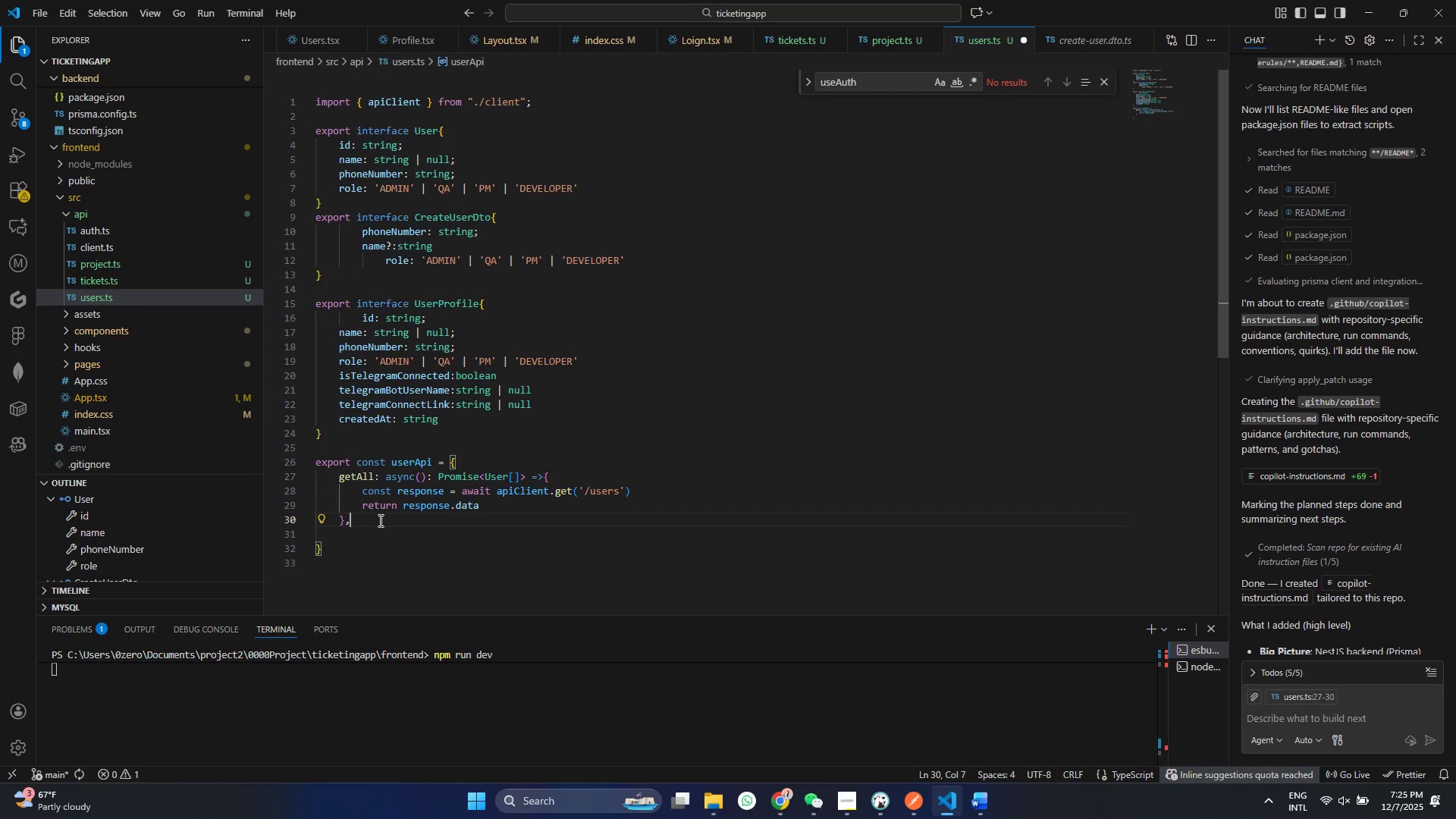 
left_click([372, 519])
 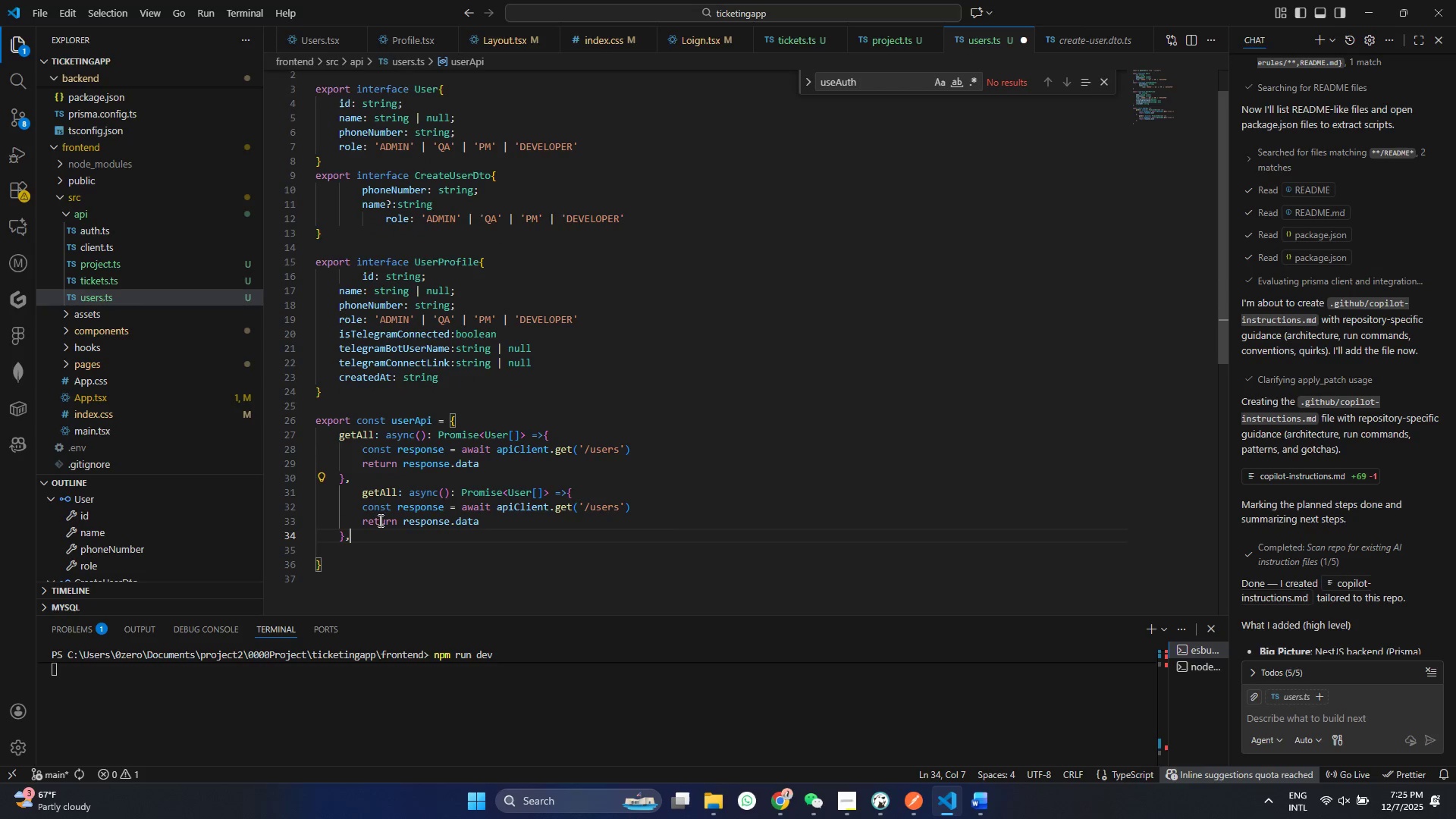 
key(Enter)
 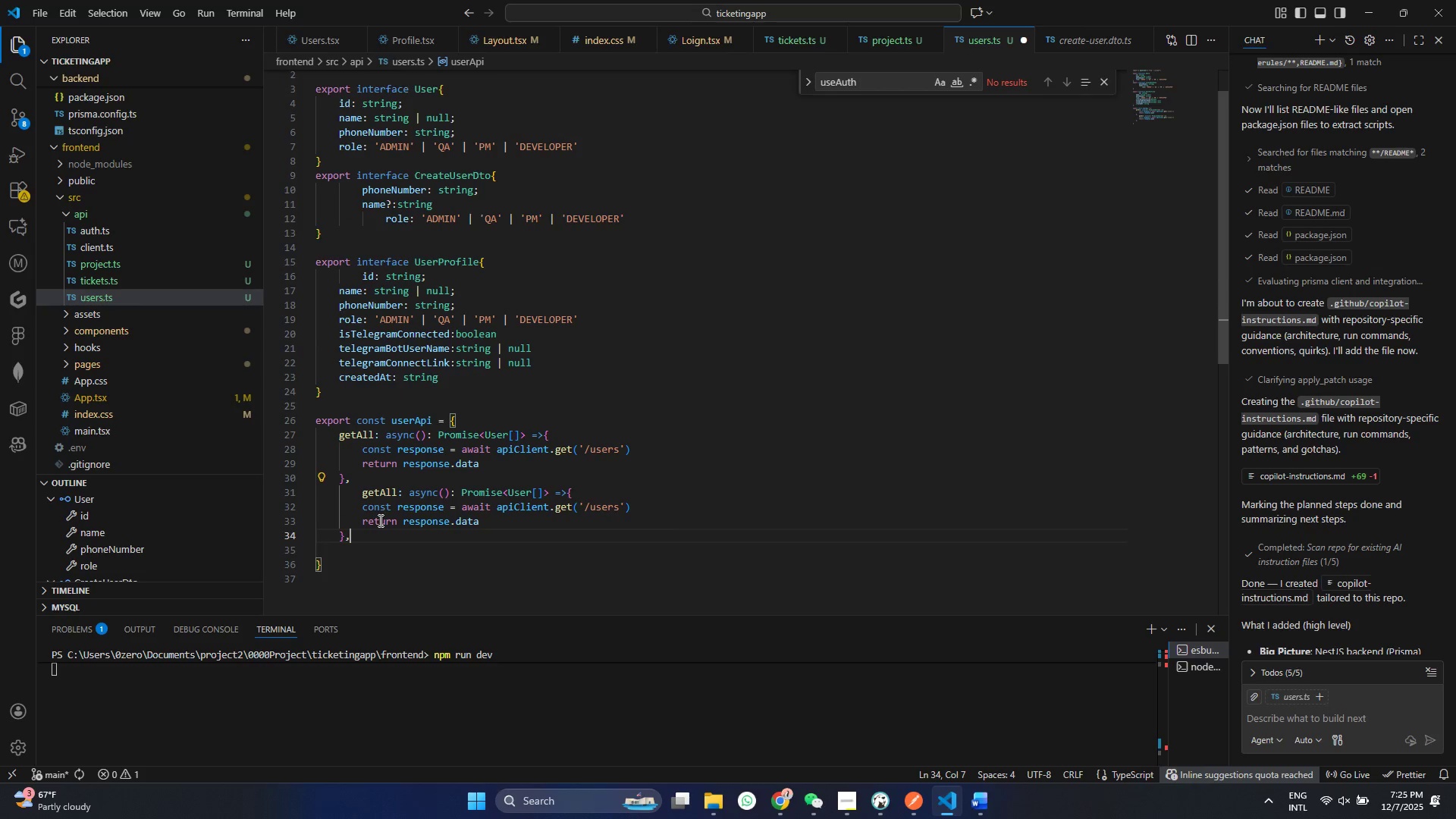 
key(Control+ControlLeft)
 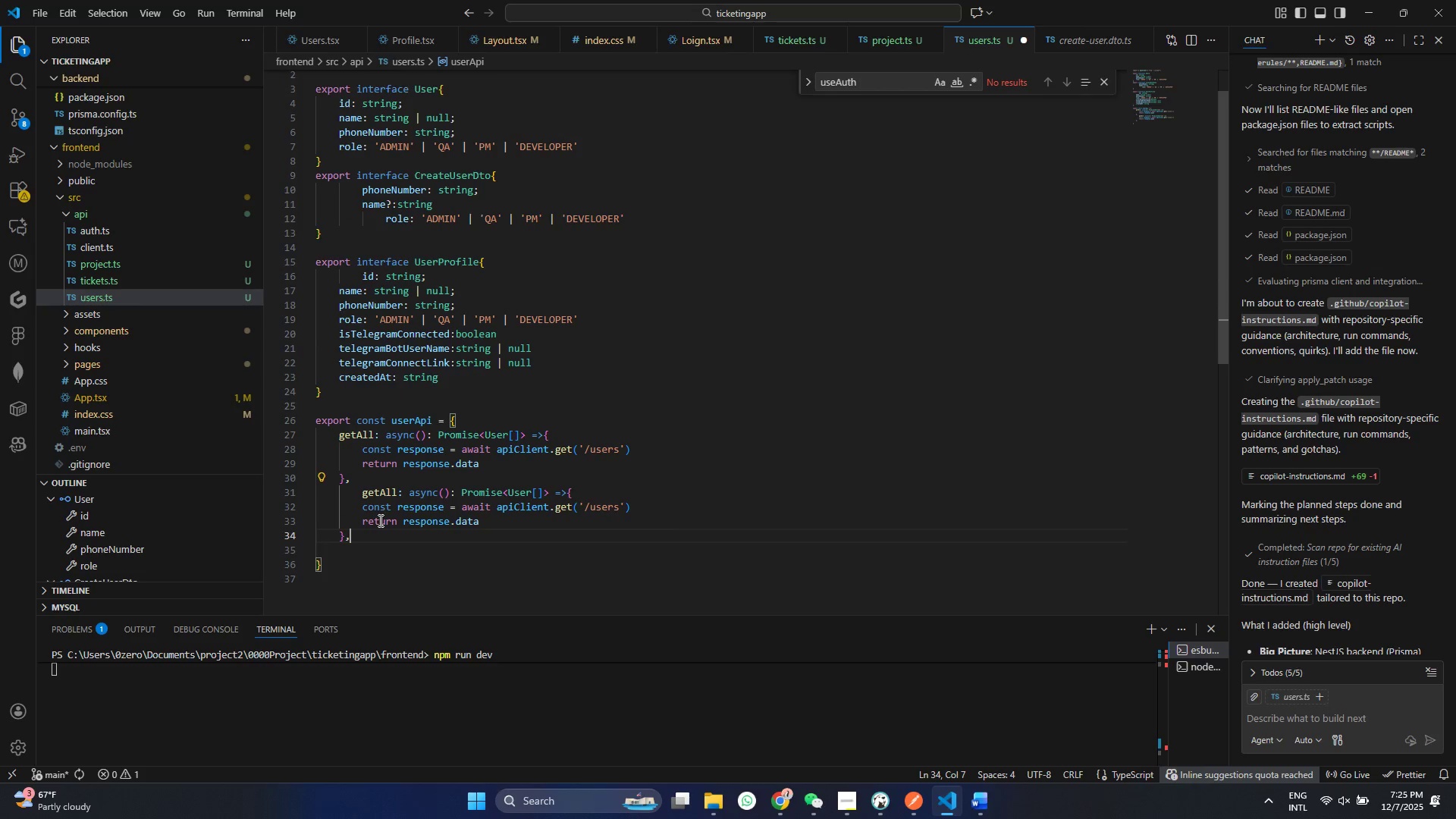 
key(V)
 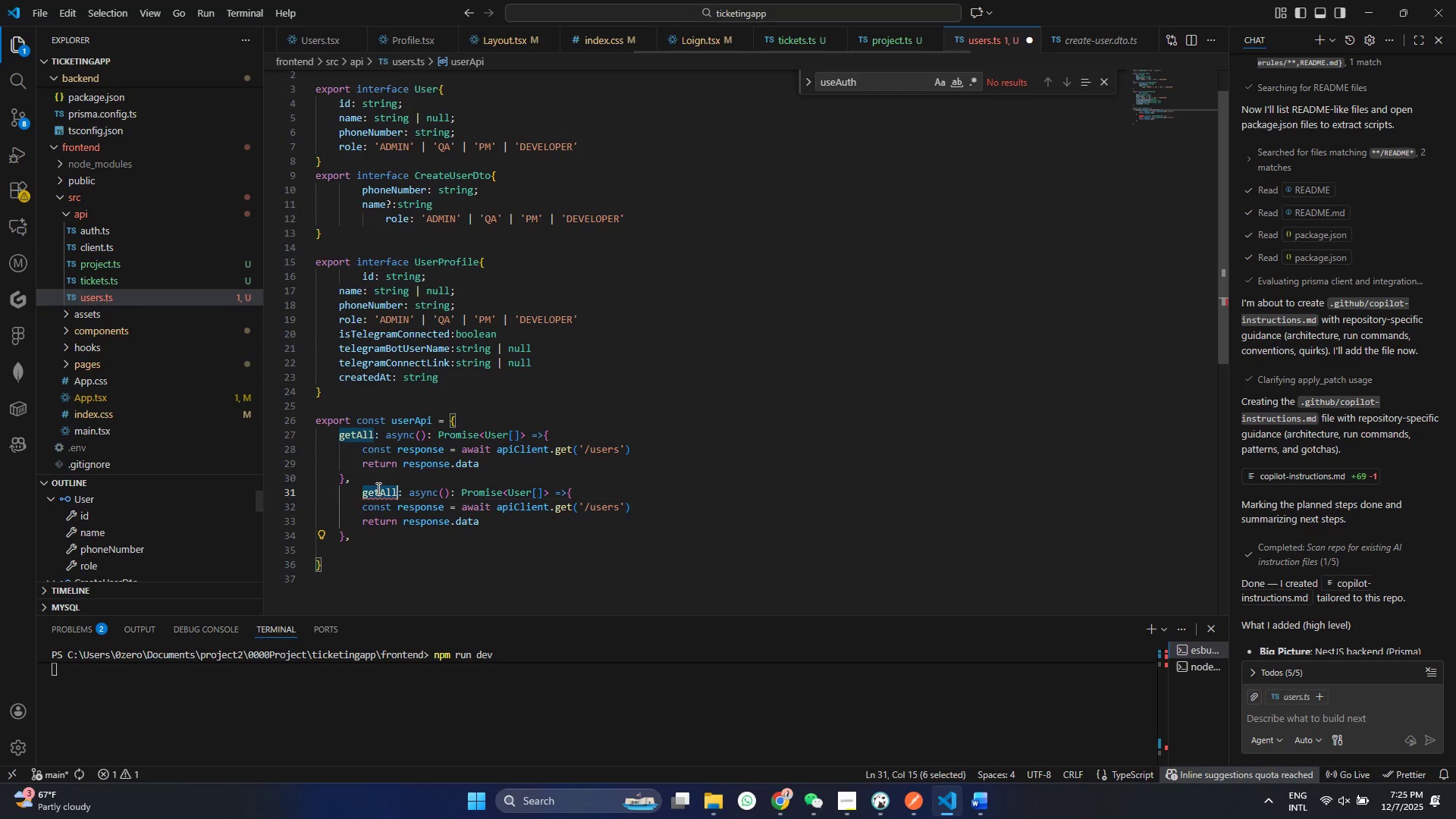 
double_click([377, 488])
 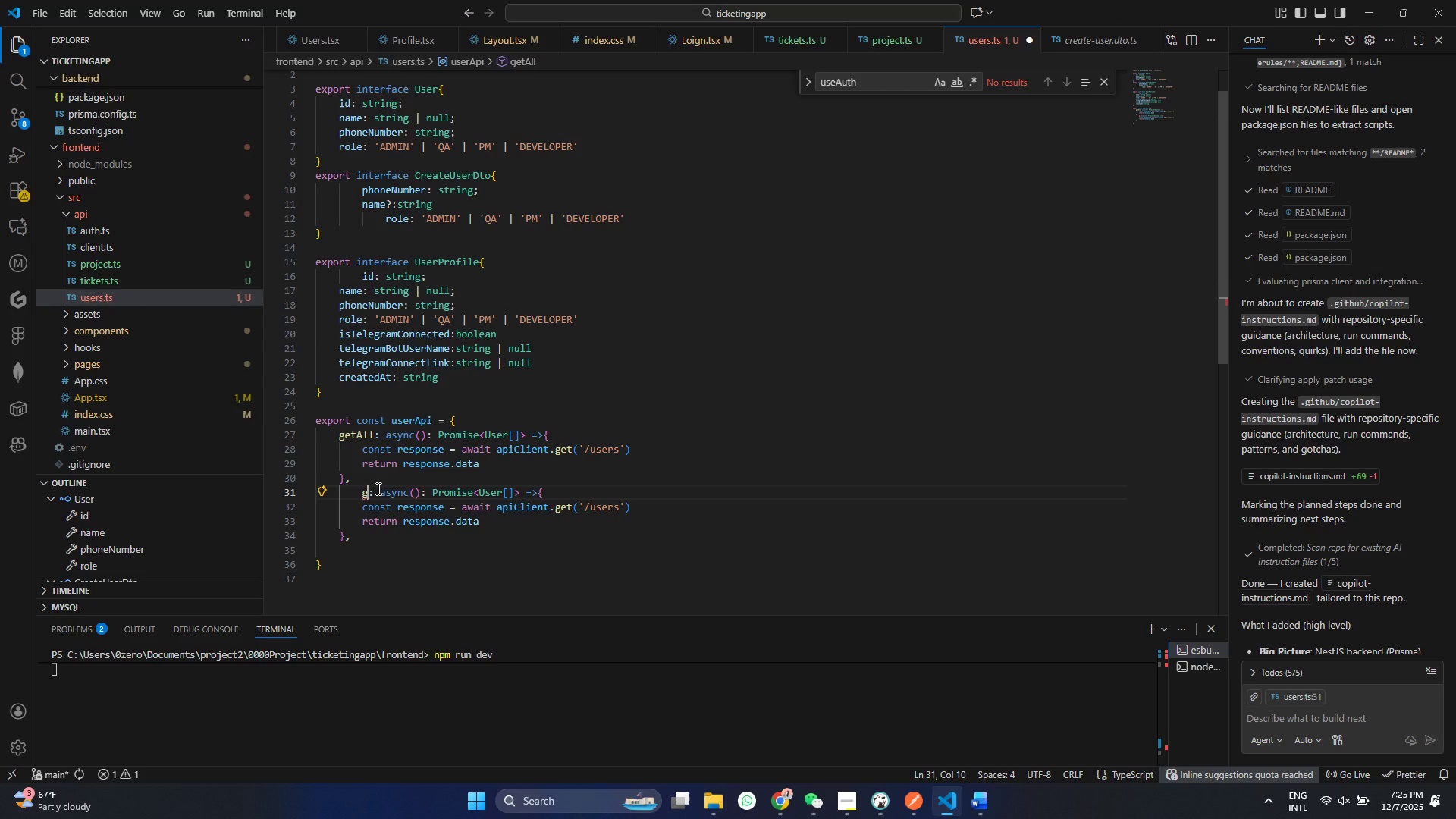 
type(ge)
 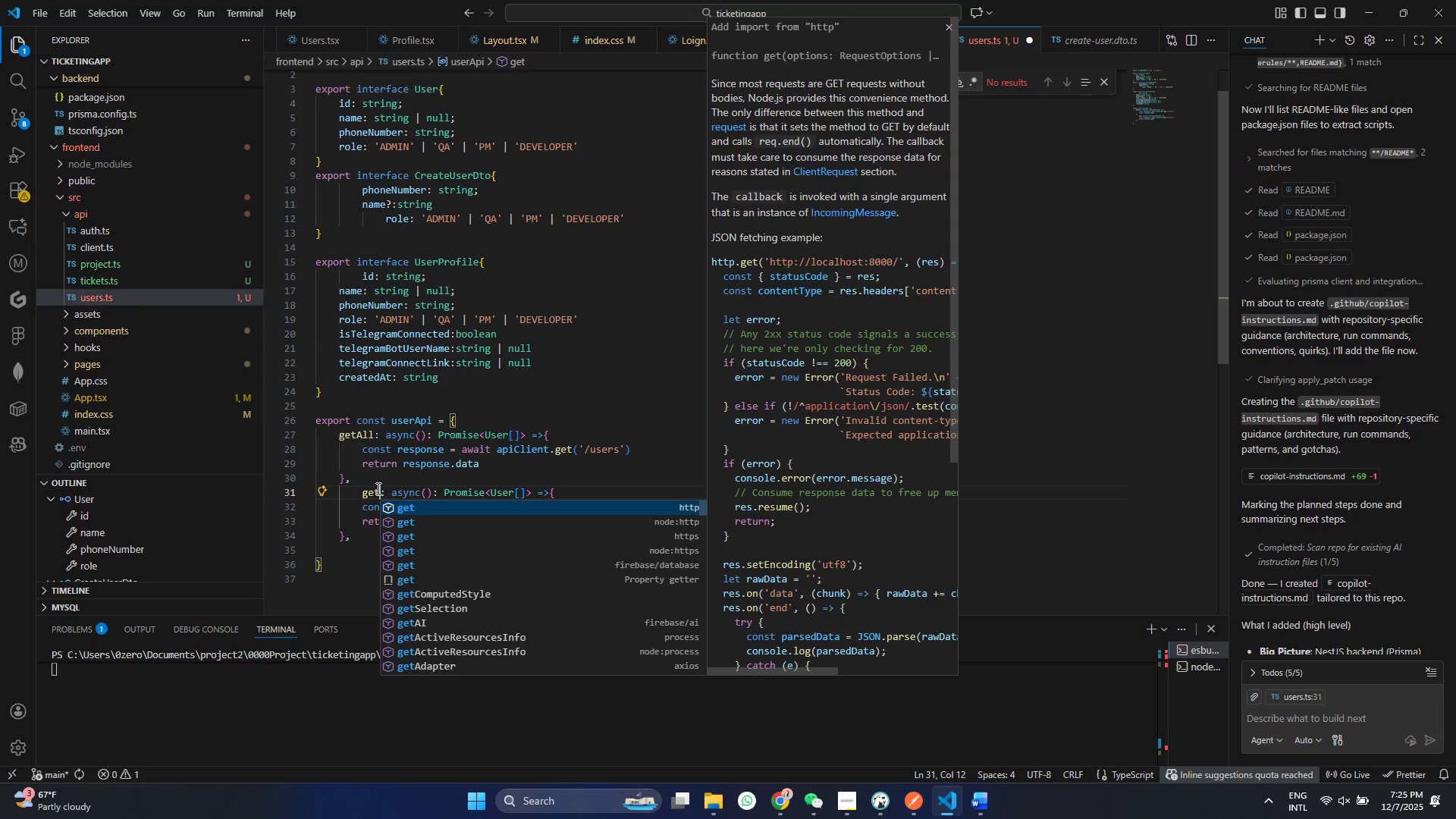 
double_click([377, 488])
 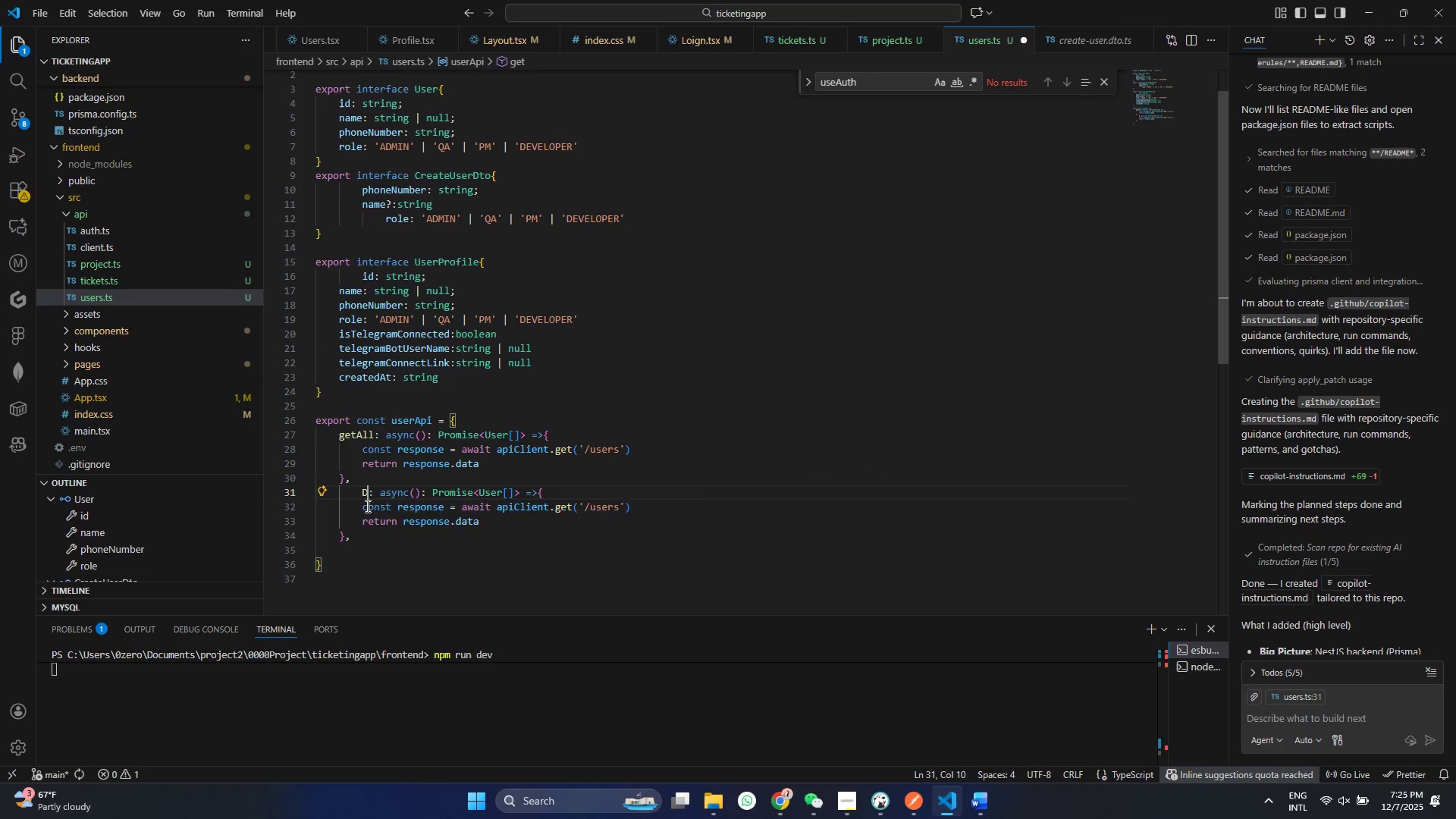 
type(Deve)
 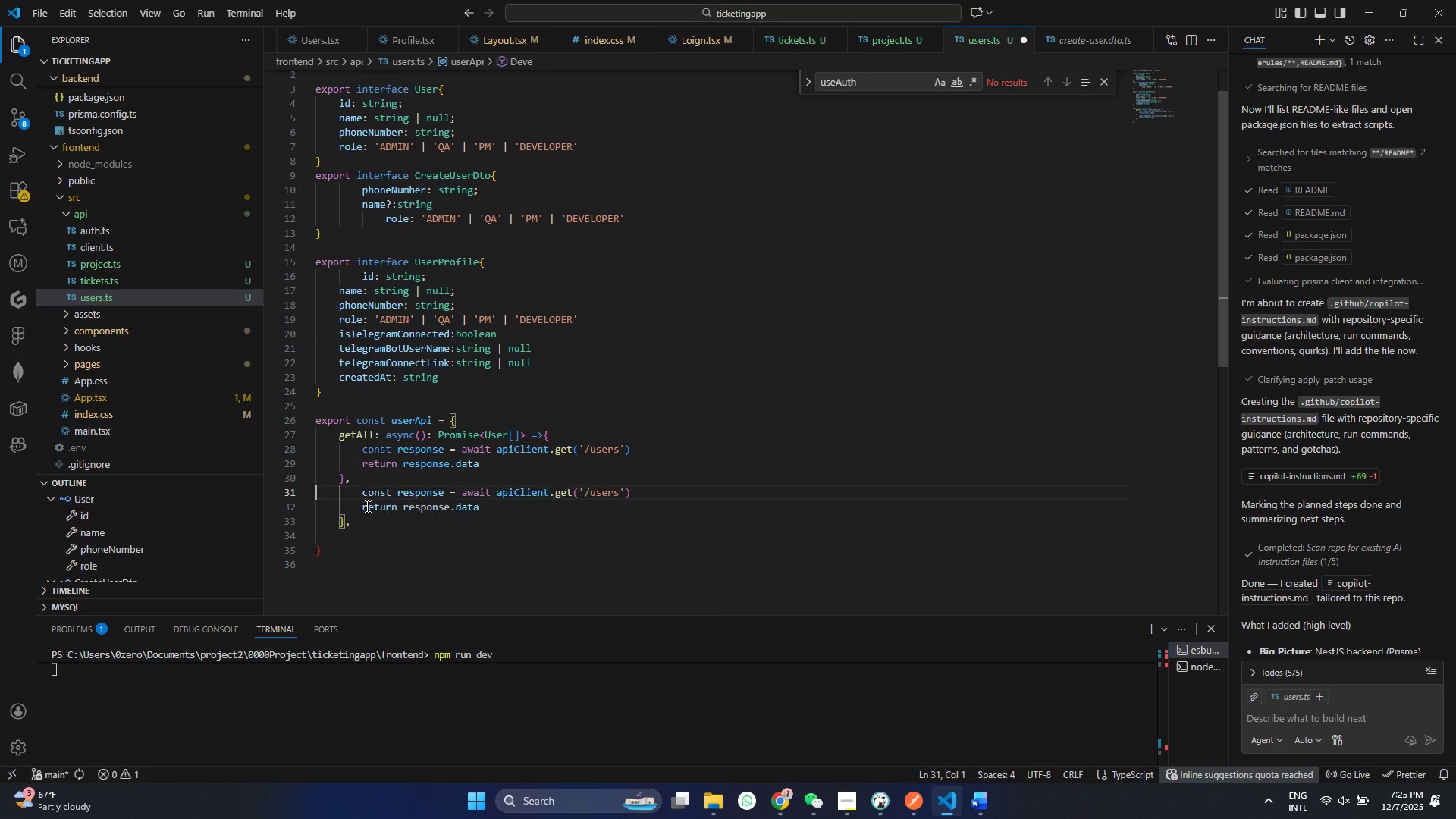 
key(Control+ControlLeft)
 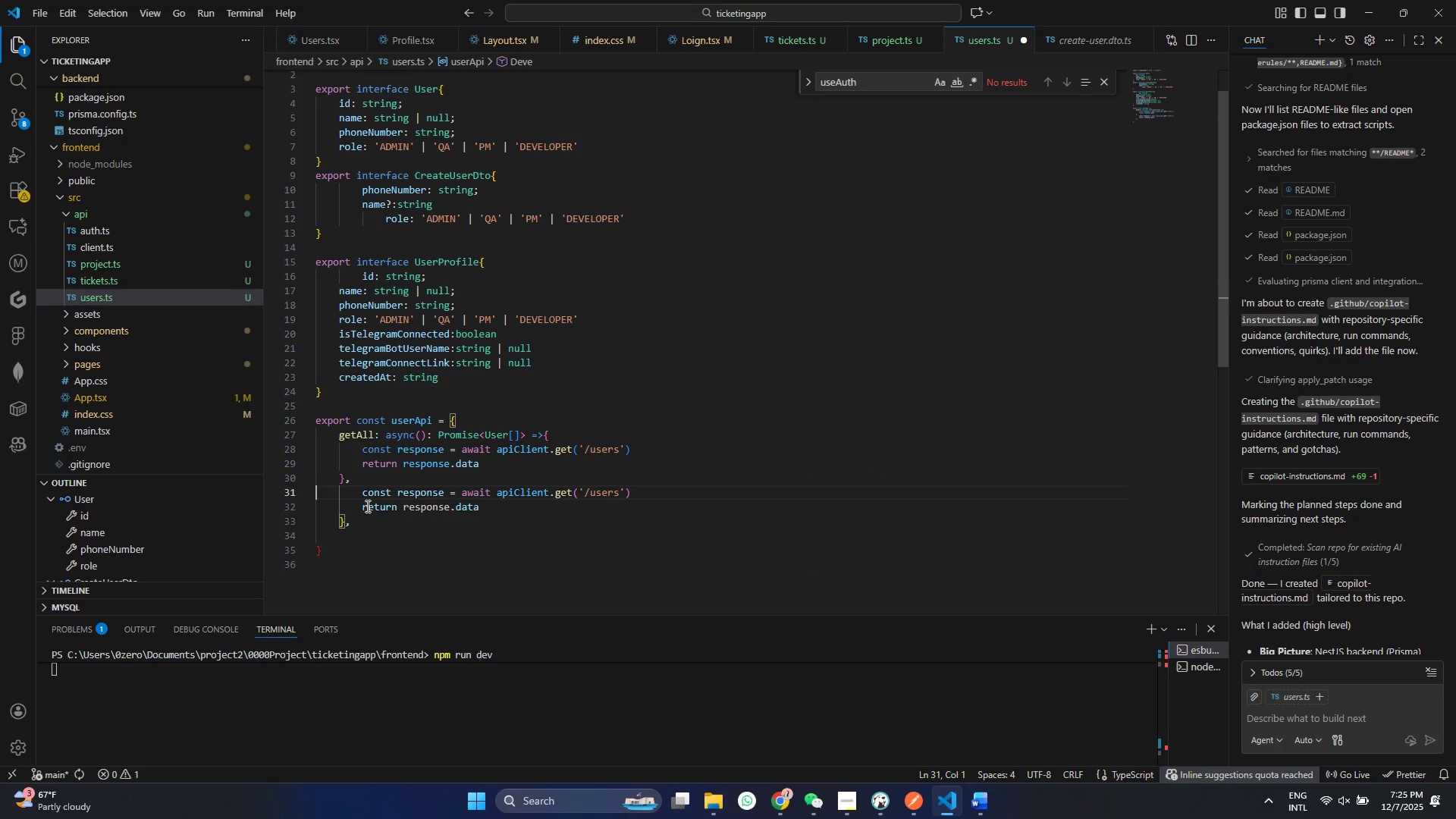 
key(Control+X)
 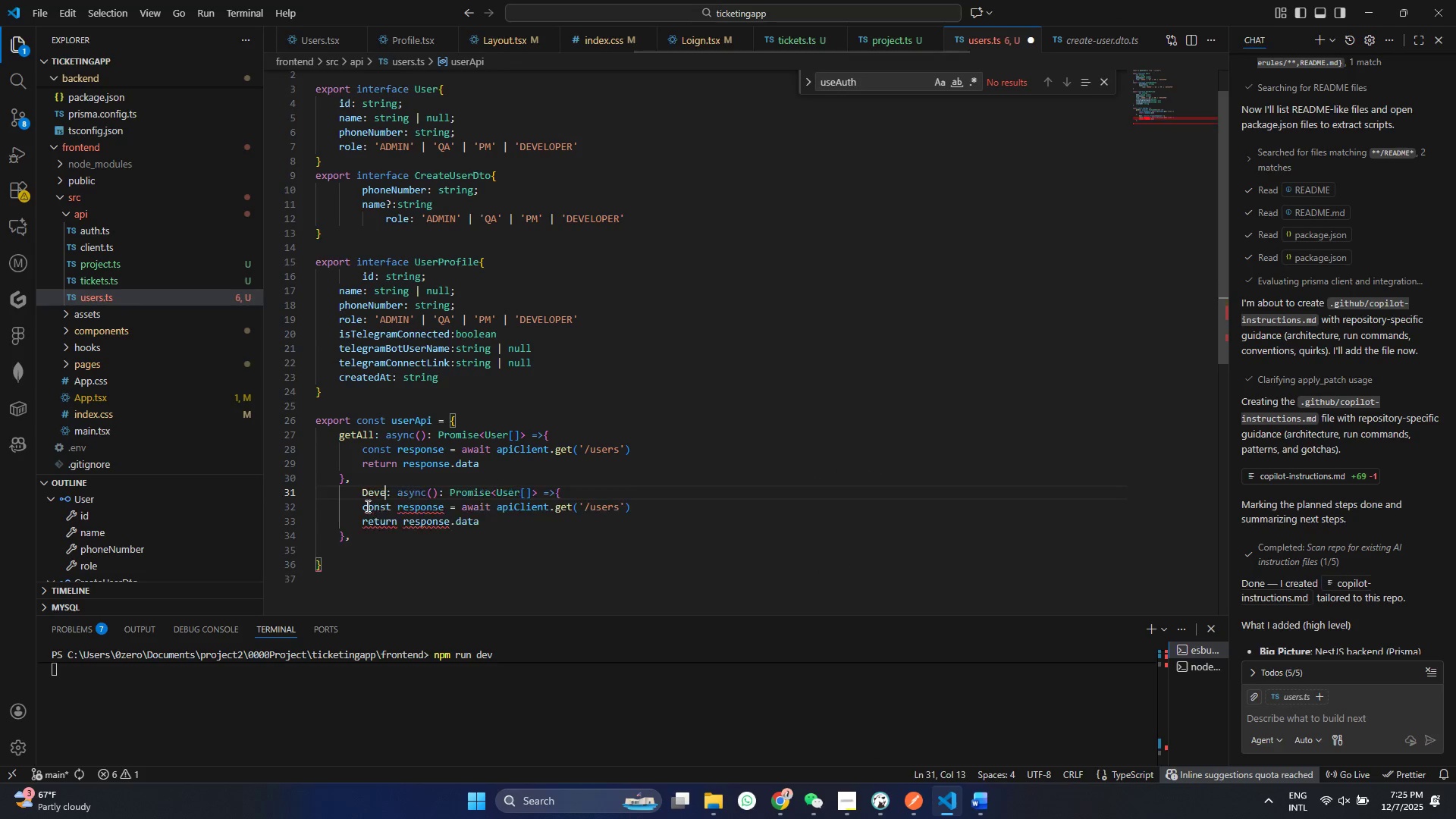 
key(Control+Z)
 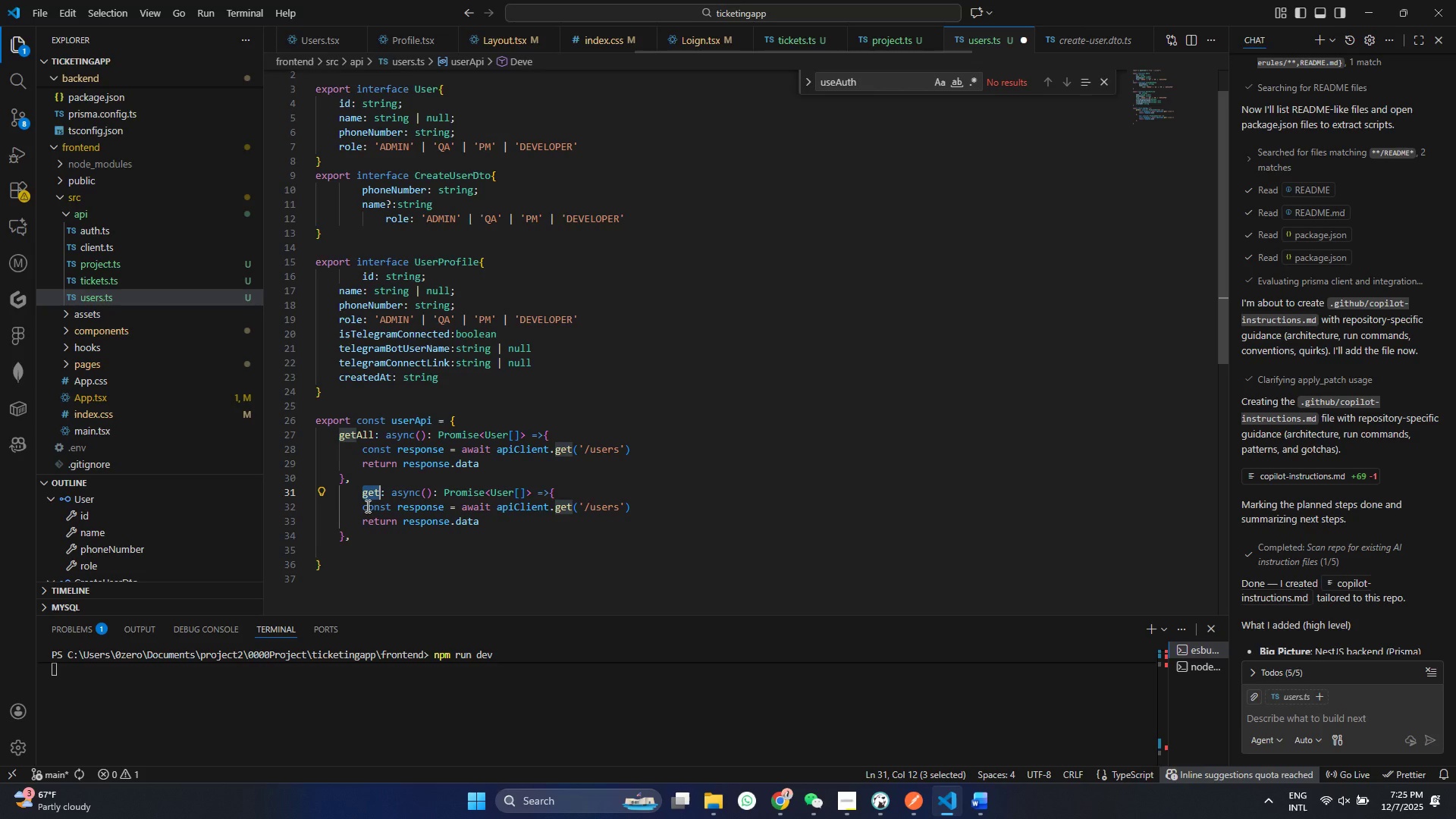 
key(Control+Z)
 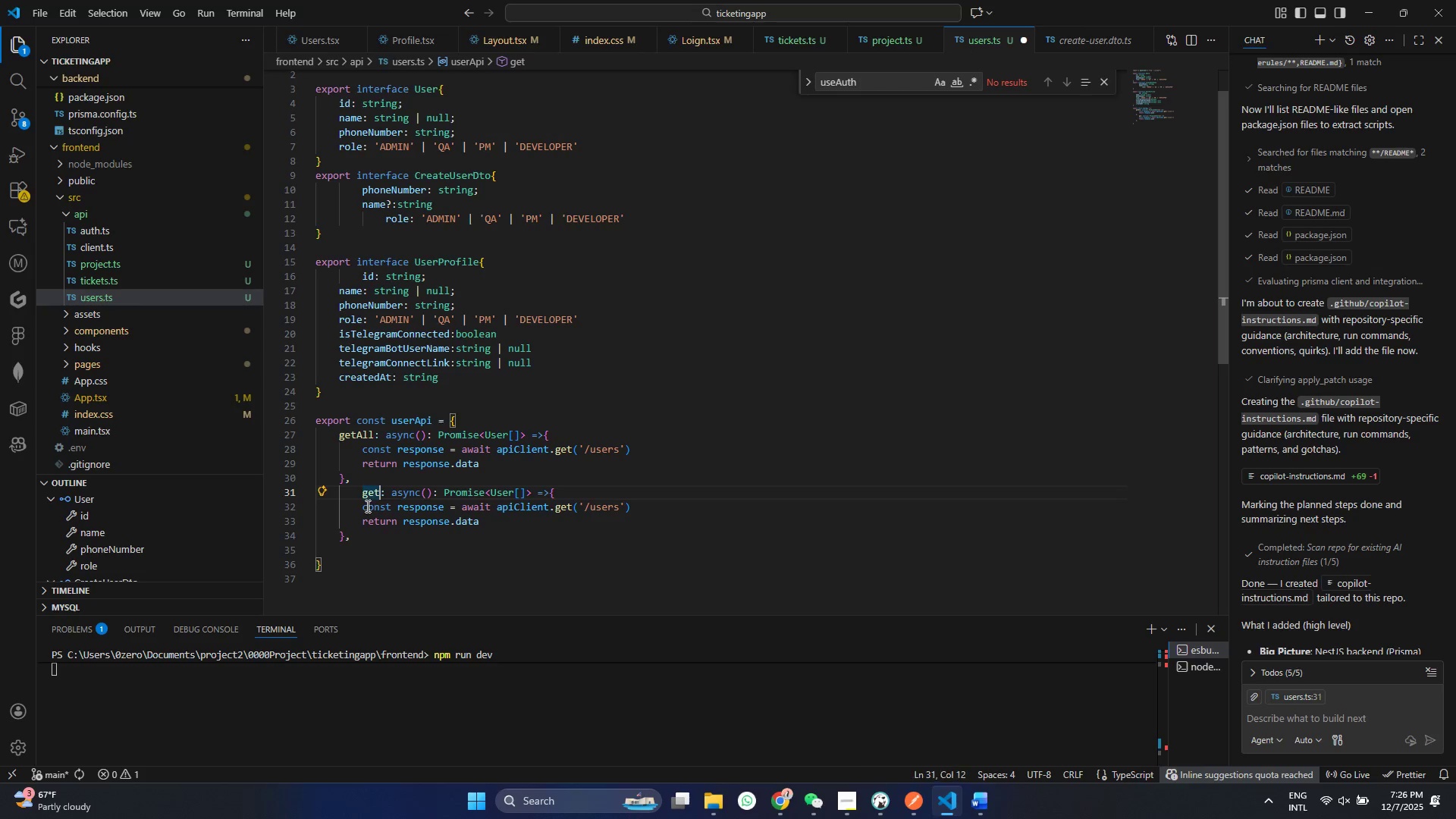 
key(ArrowRight)
 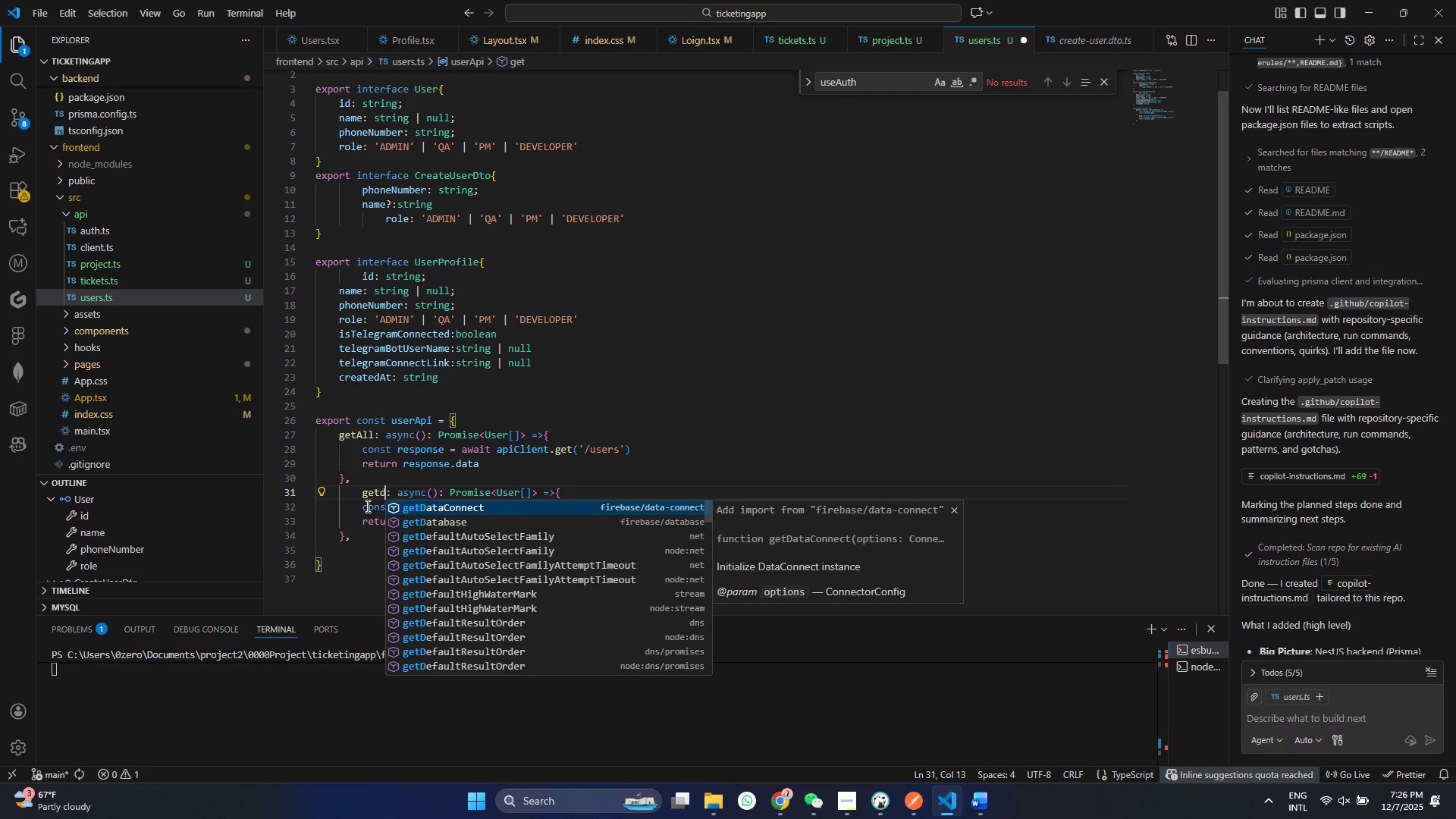 
type(d)
key(Backspace)
type(Developers)
 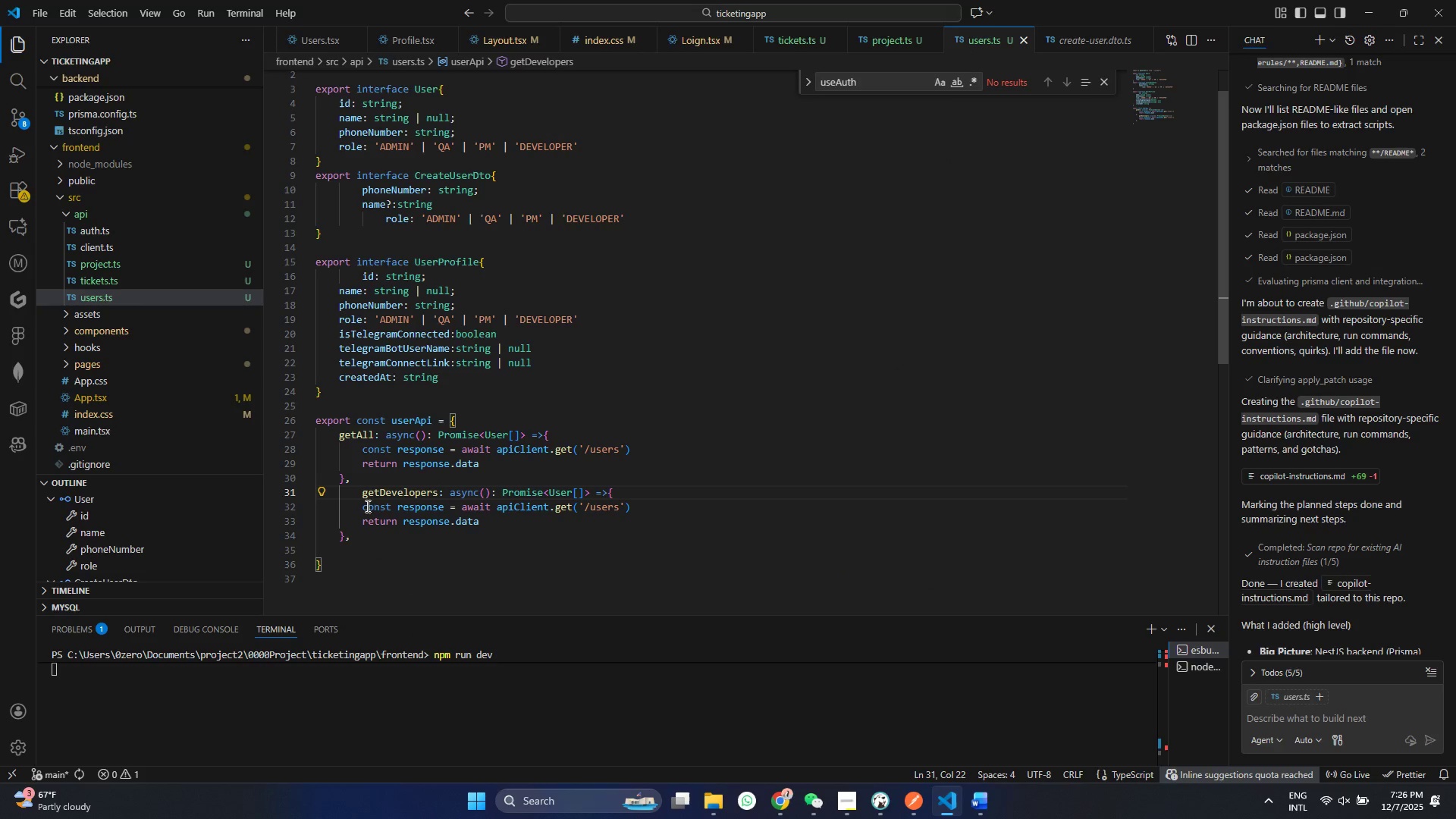 
key(Control+ControlLeft)
 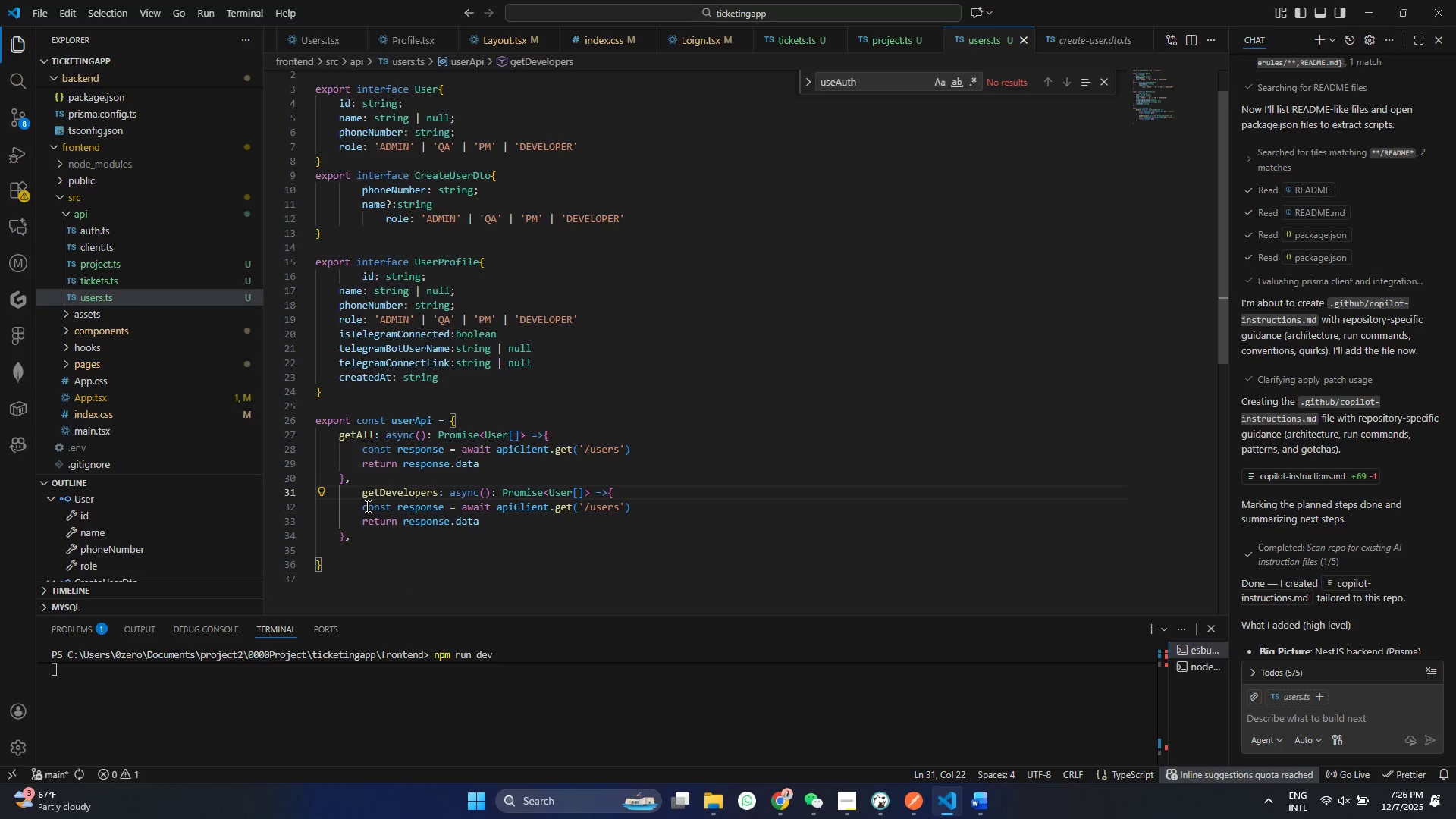 
key(Control+S)
 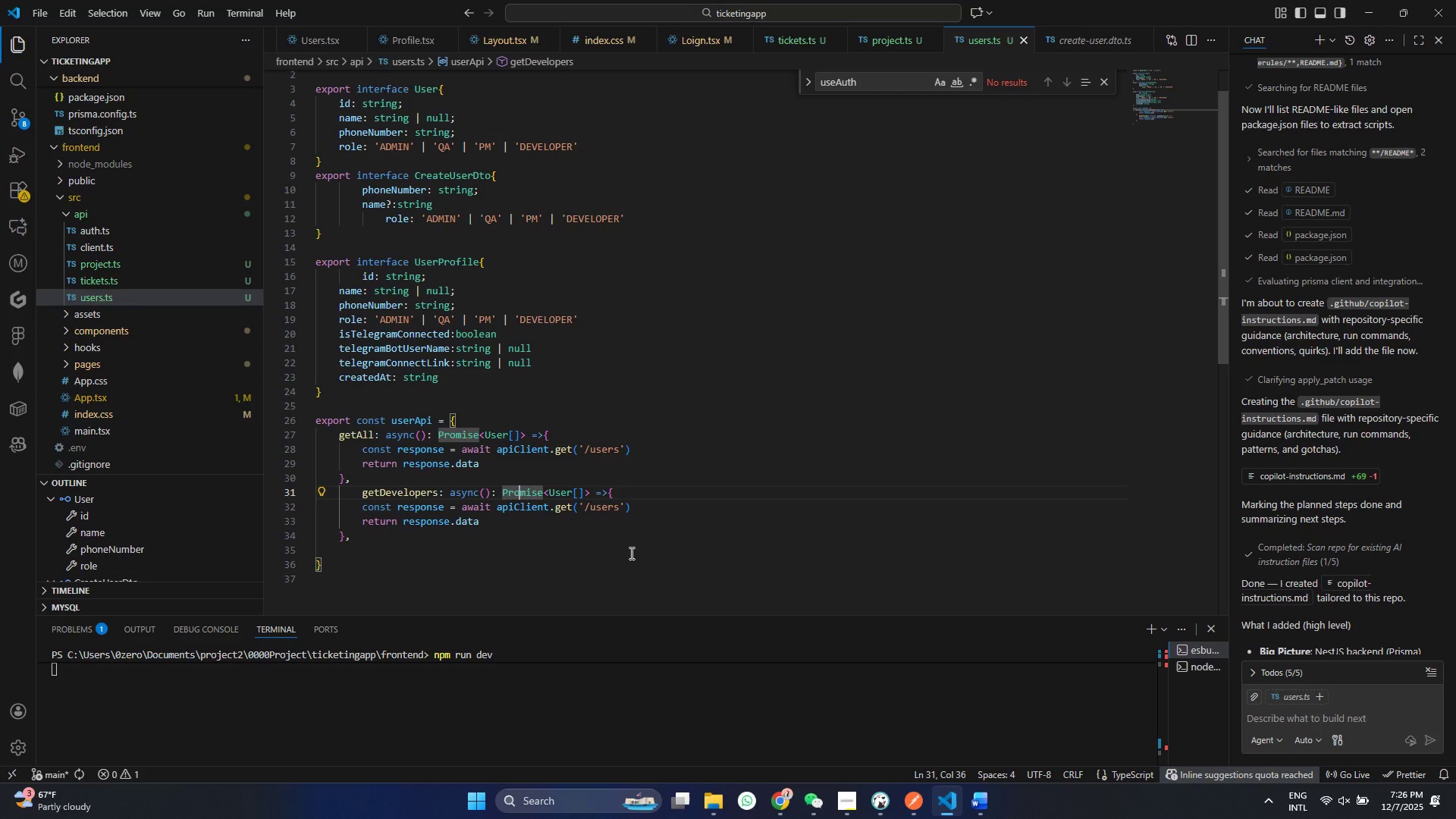 
wait(6.42)
 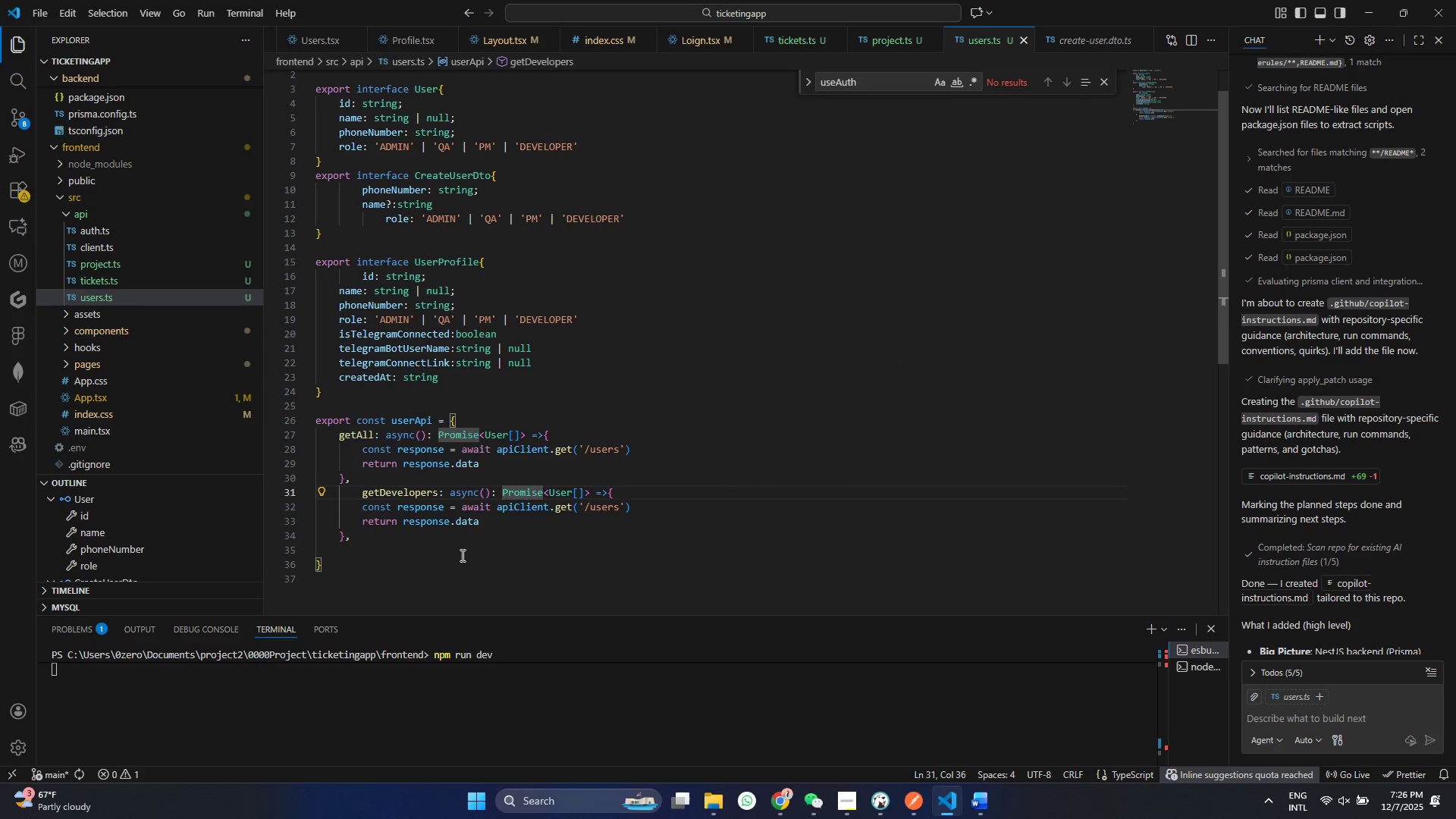 
left_click([508, 429])
 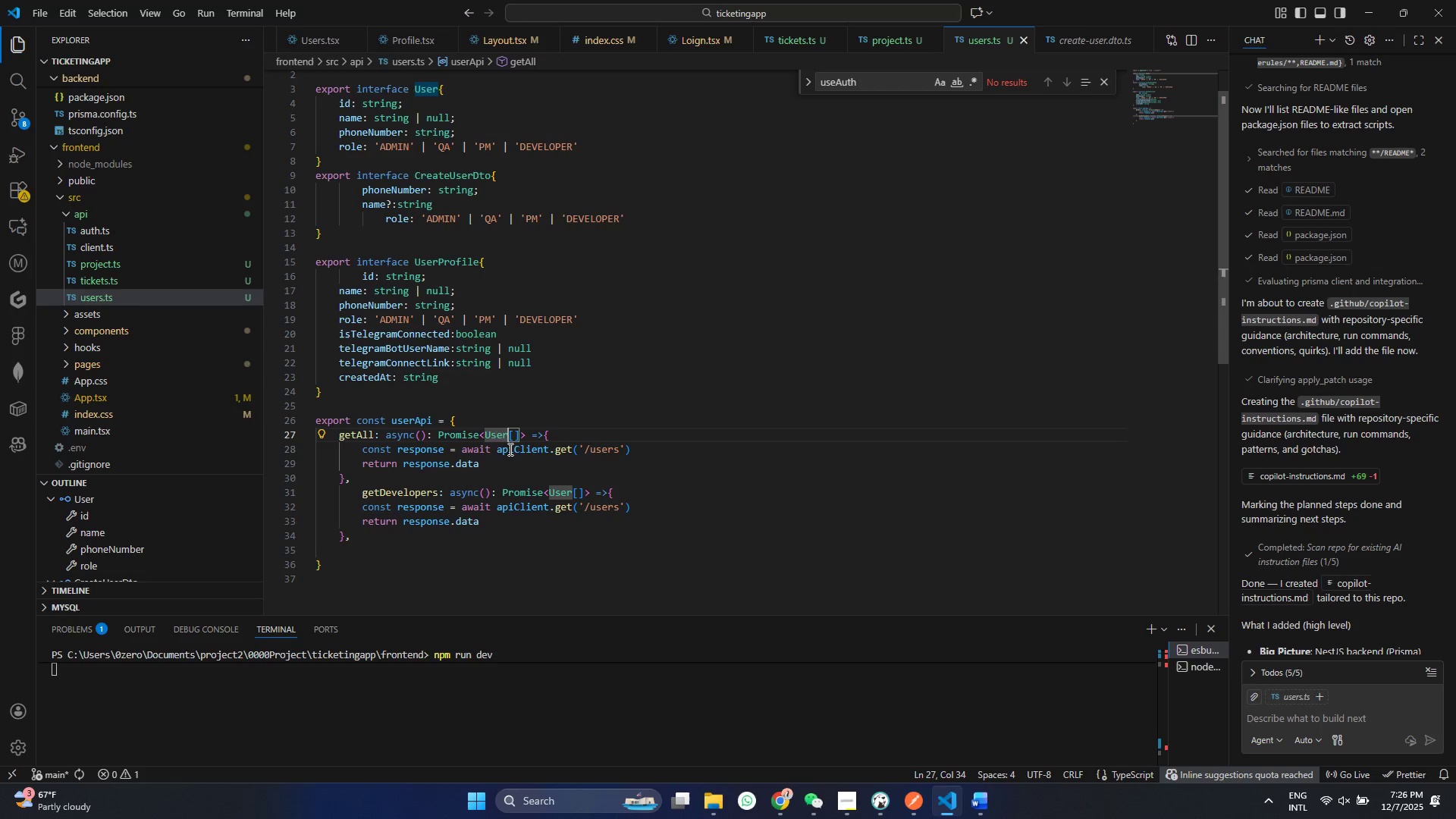 
wait(6.61)
 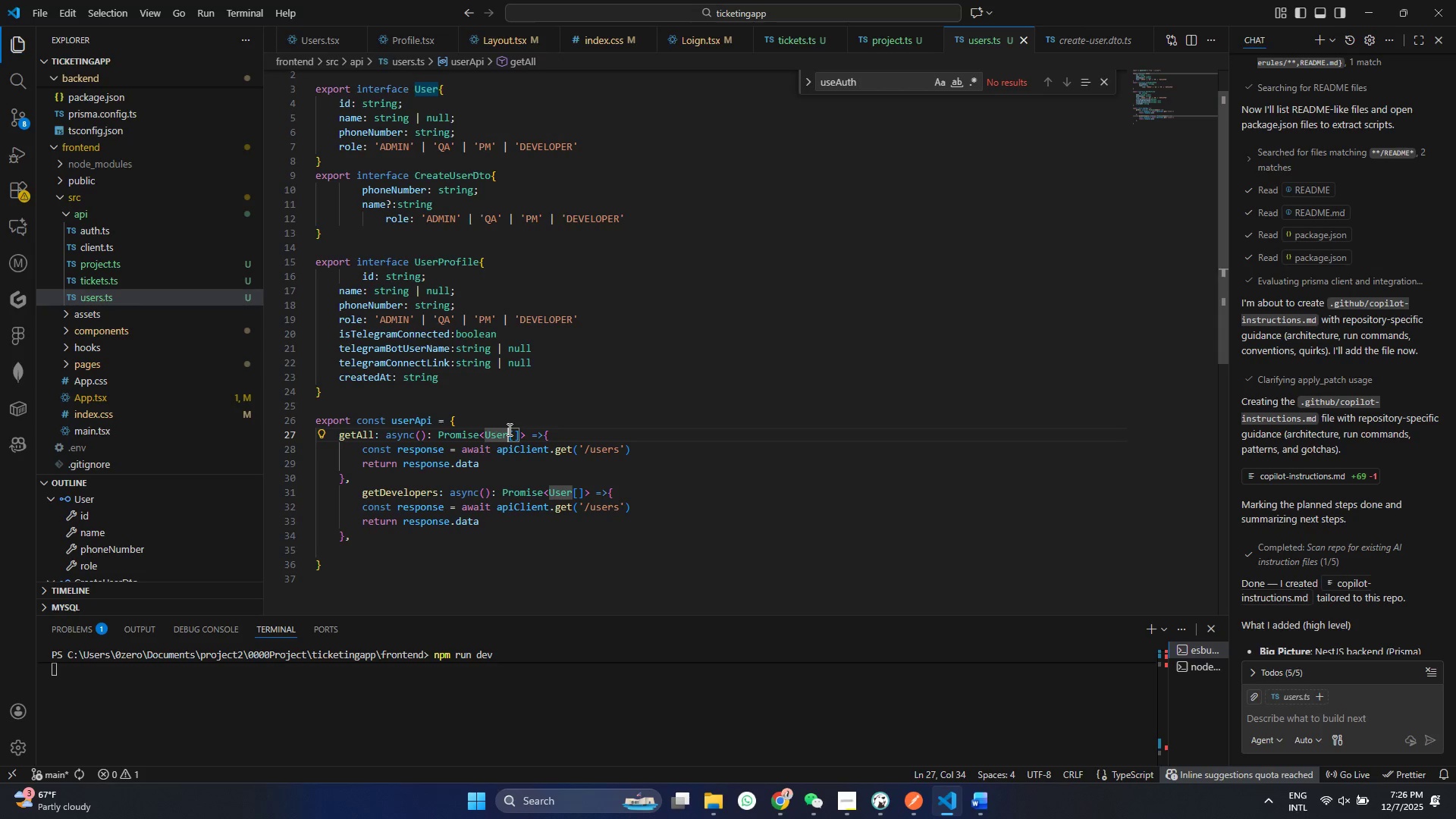 
double_click([587, 495])
 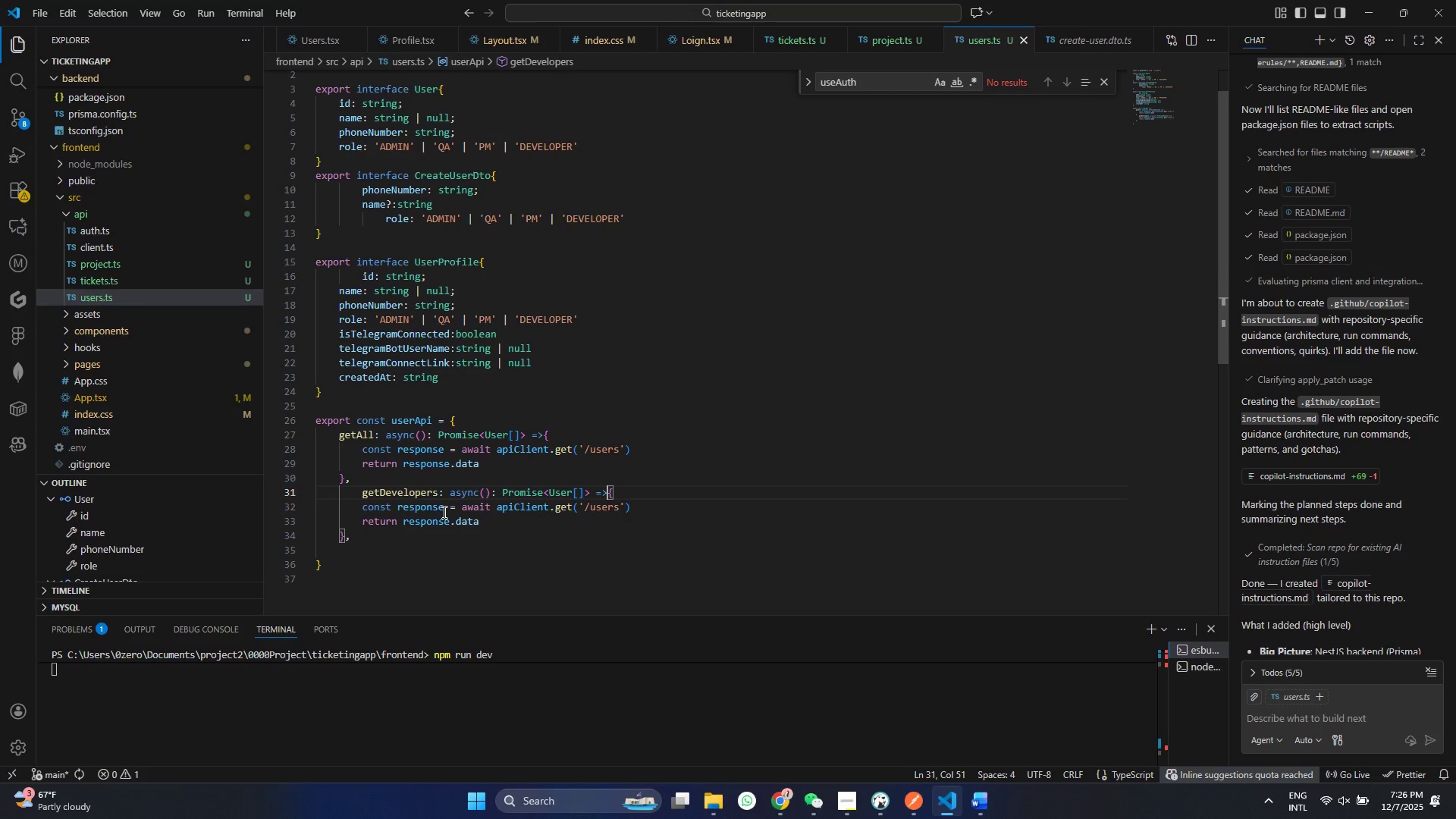 
triple_click([607, 498])
 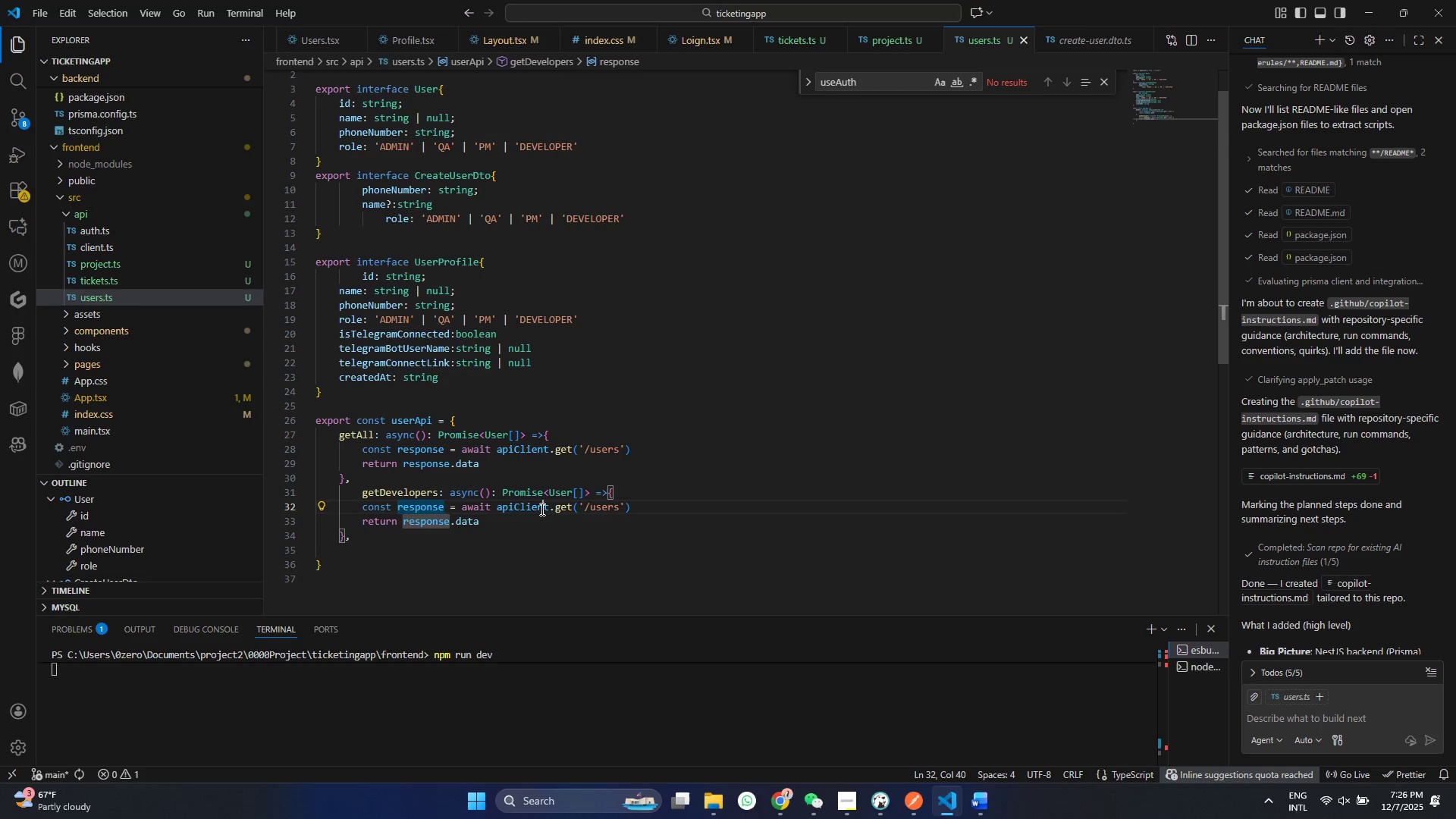 
triple_click([443, 512])
 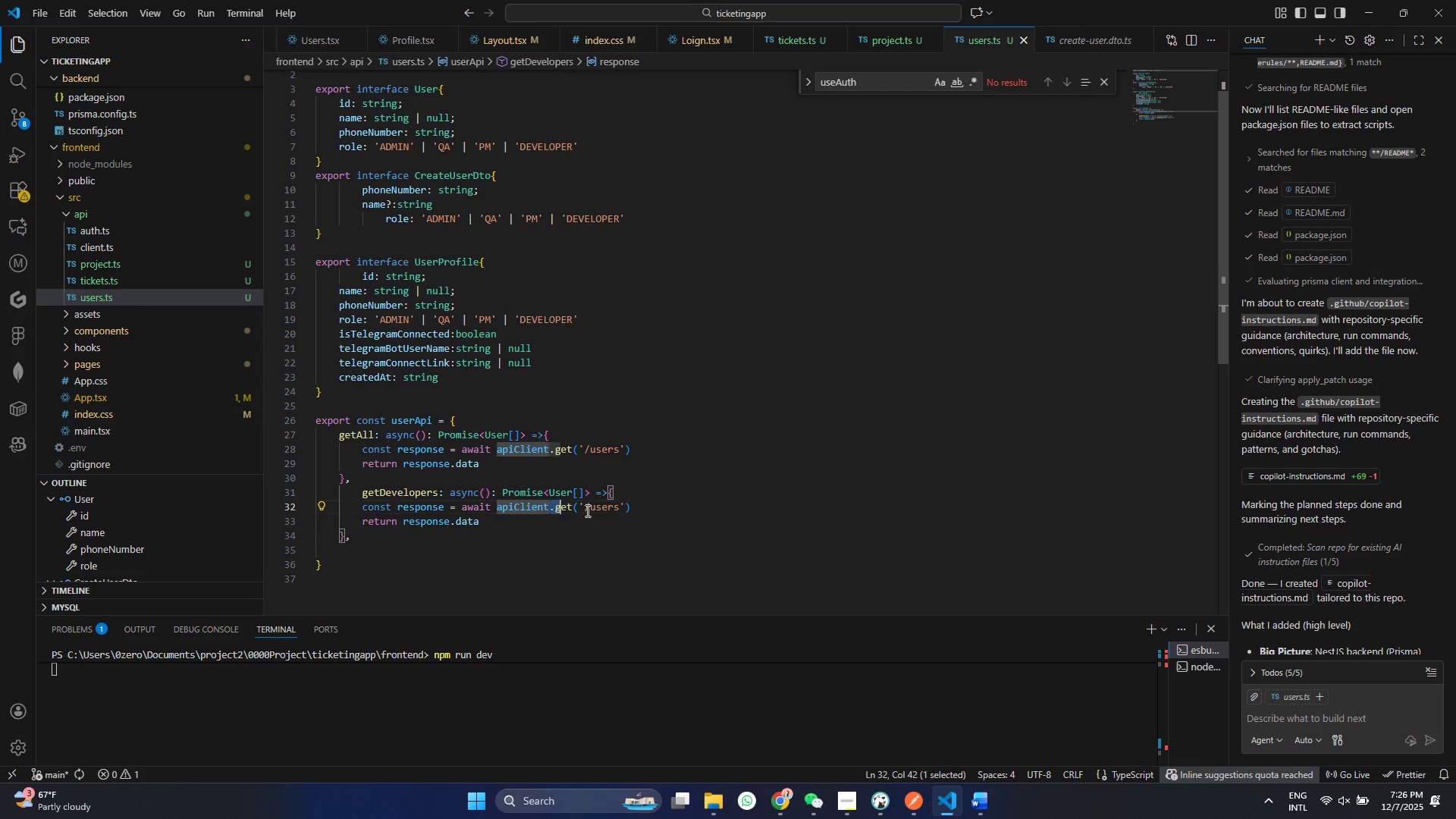 
triple_click([541, 509])
 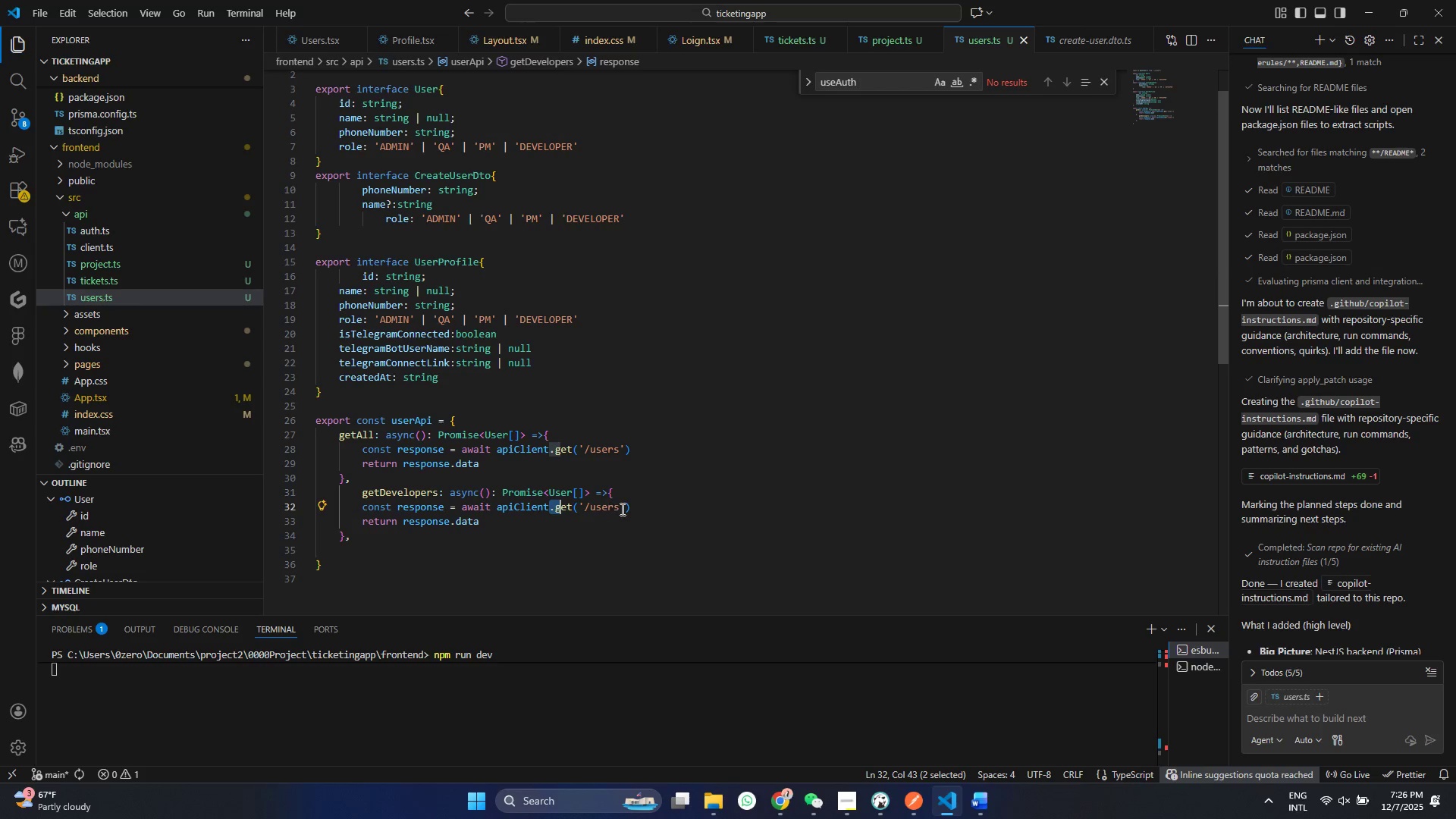 
left_click_drag(start_coordinate=[546, 509], to_coordinate=[558, 510])
 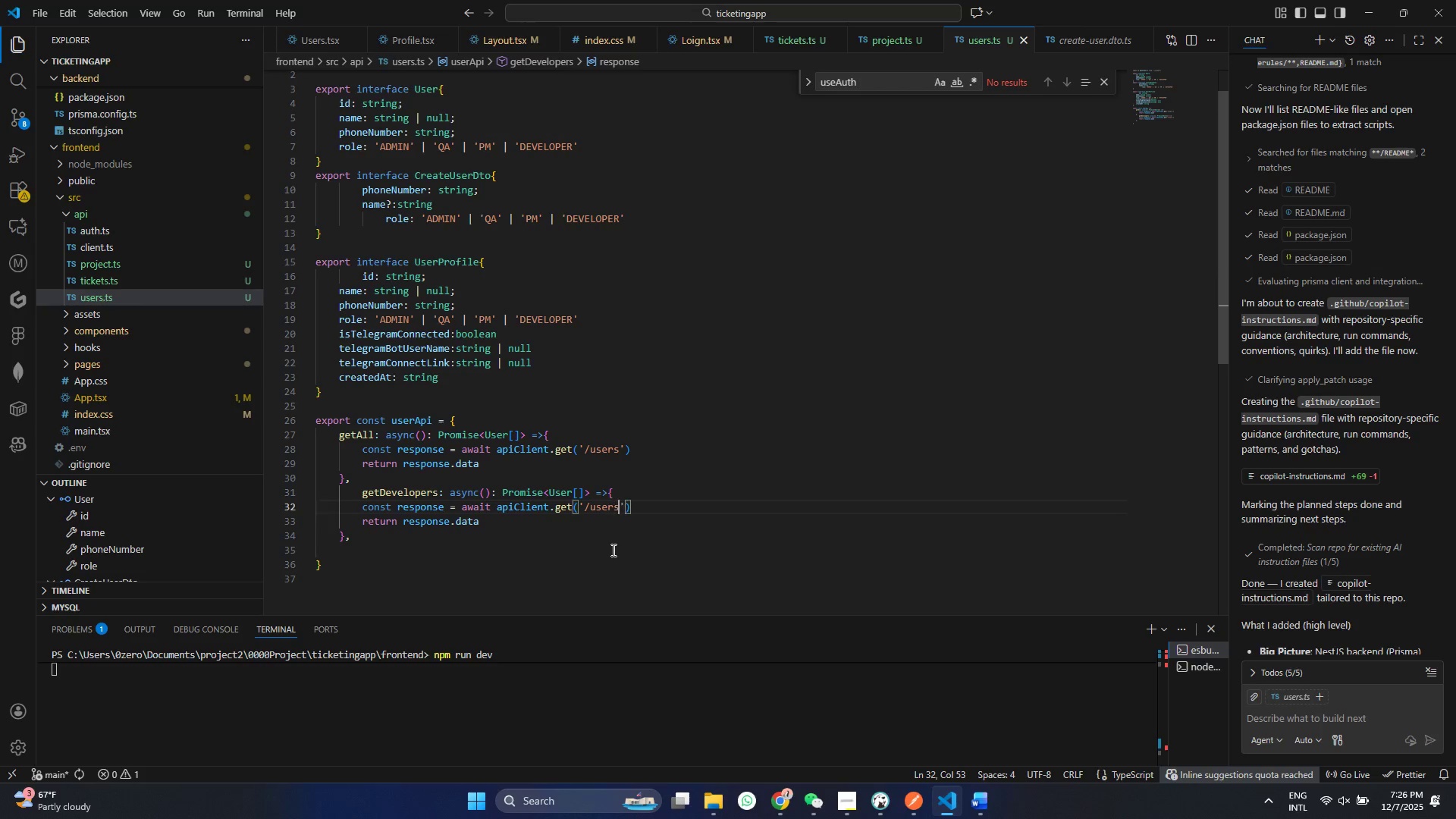 
left_click([621, 509])
 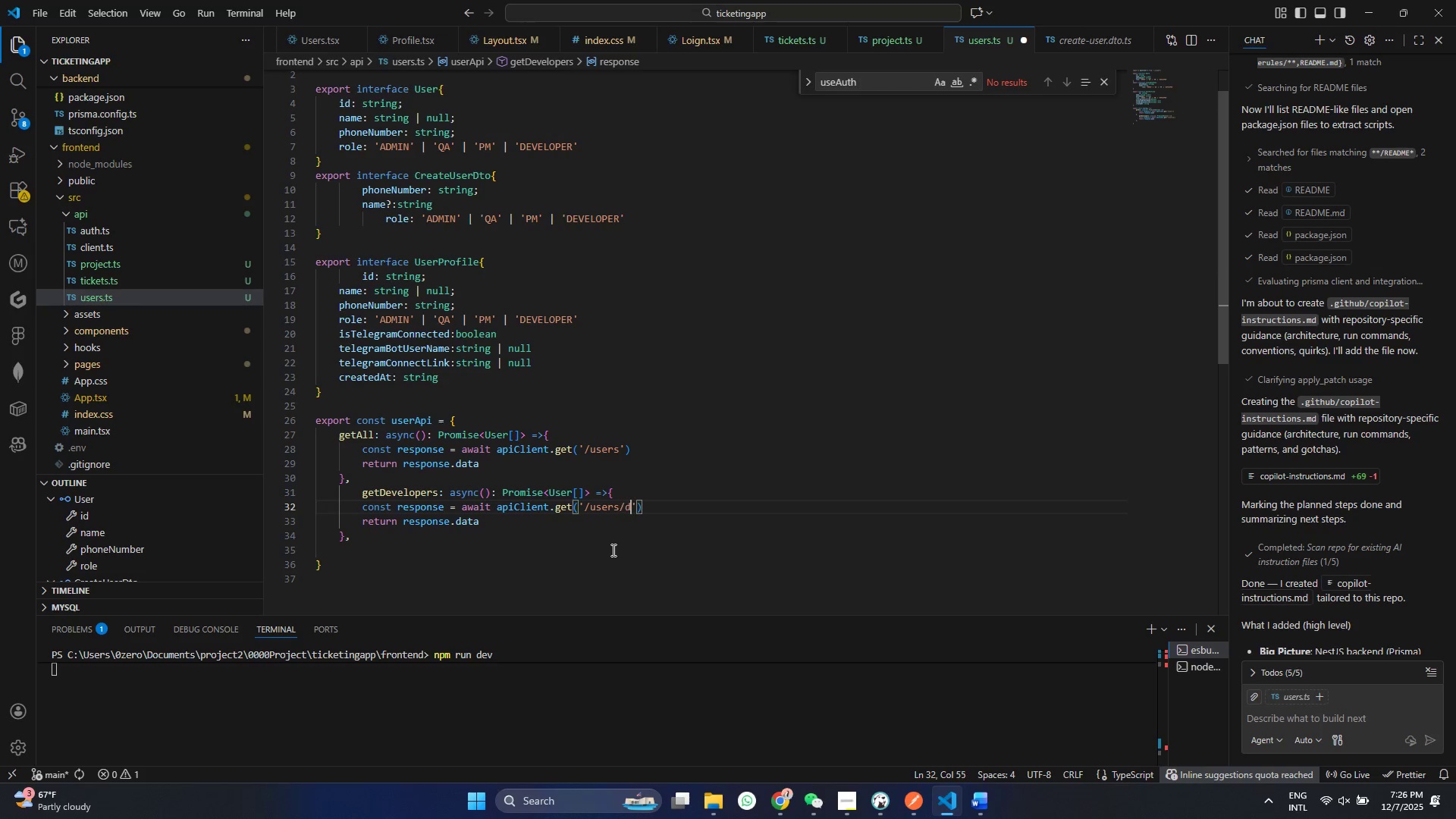 
type(/developeres)
key(Backspace)
key(Backspace)
type(s)
 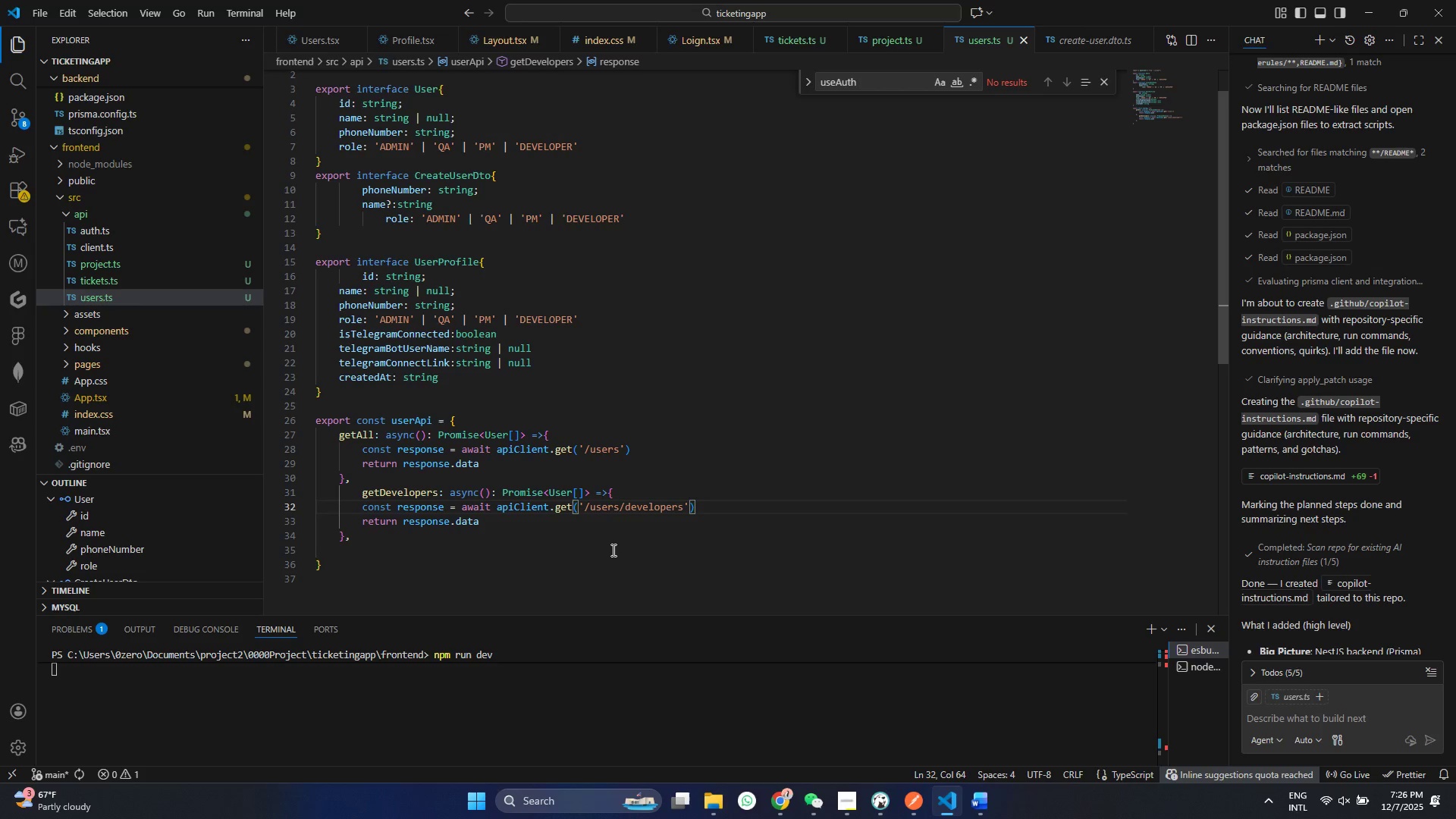 
key(Control+ControlLeft)
 